 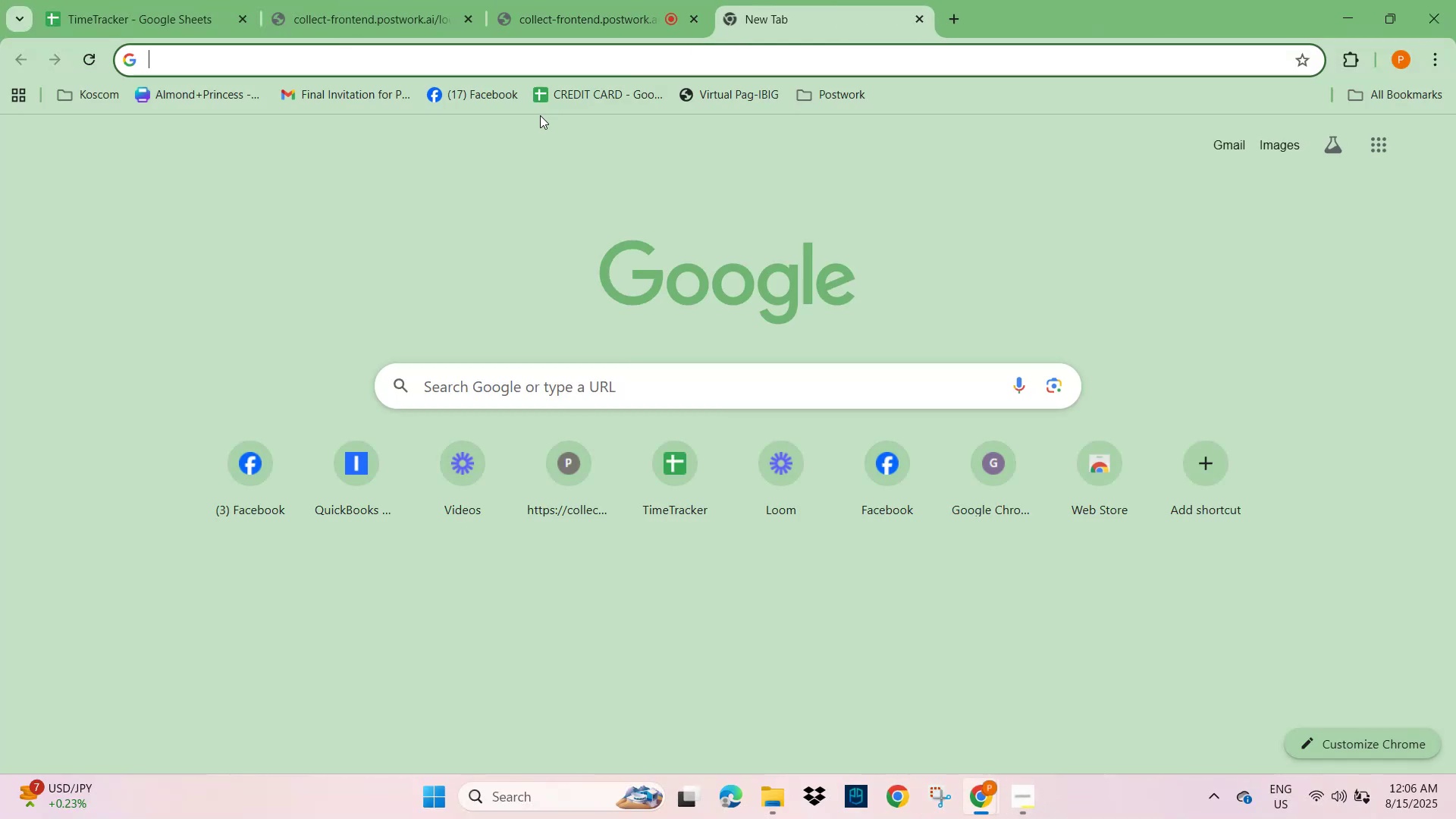 
left_click([832, 93])
 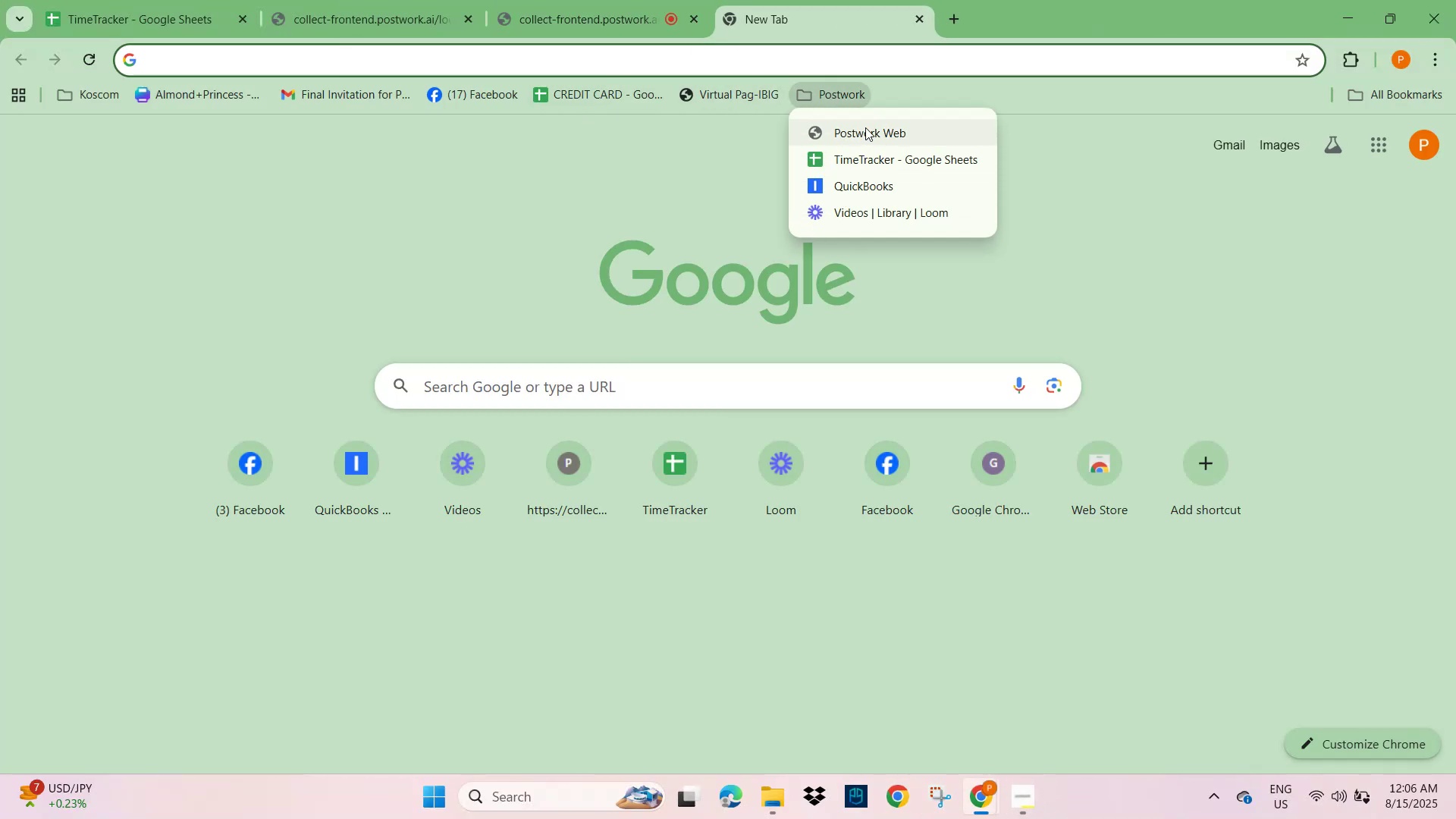 
left_click([859, 185])
 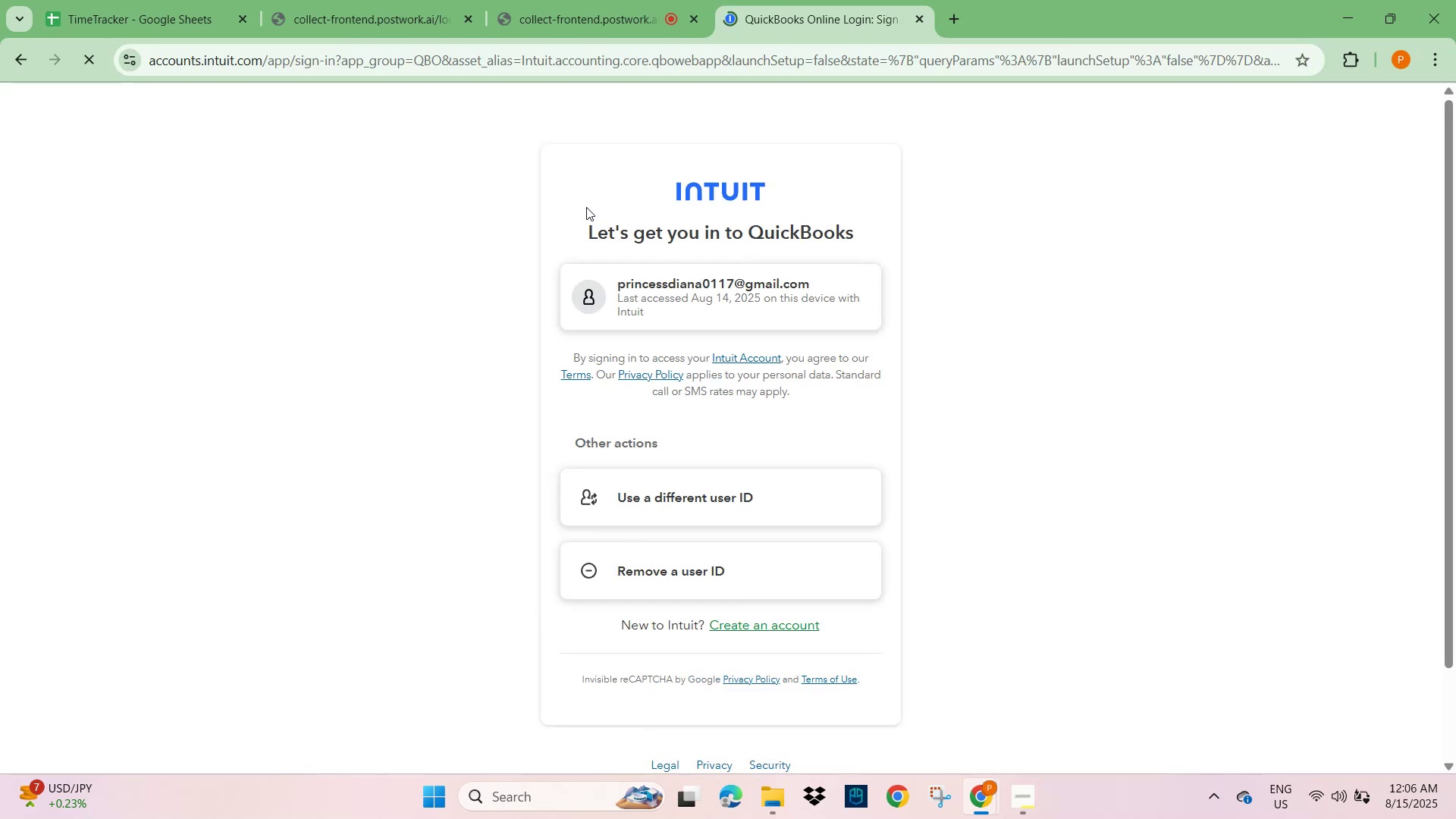 
left_click([658, 293])
 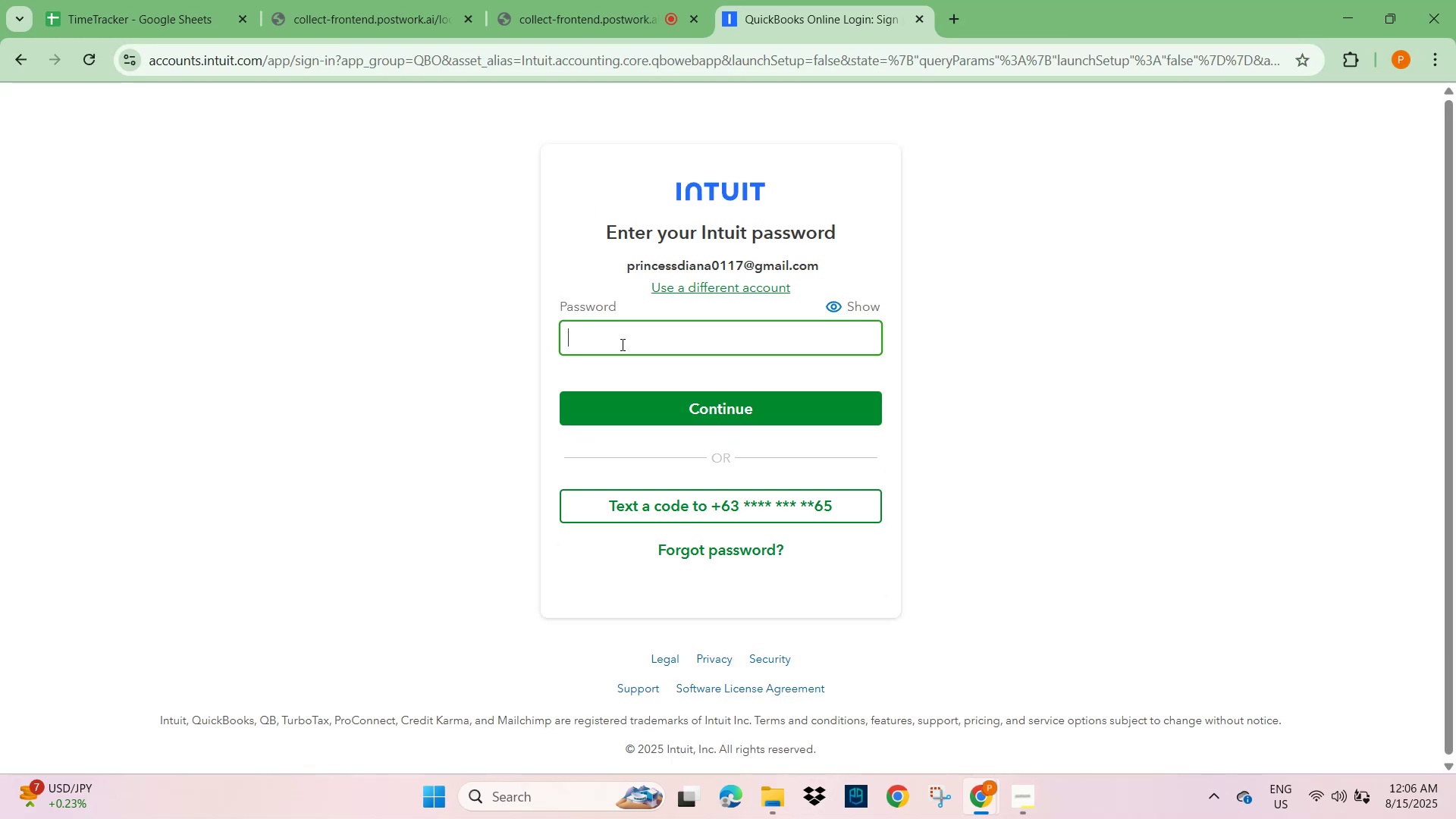 
left_click([635, 349])
 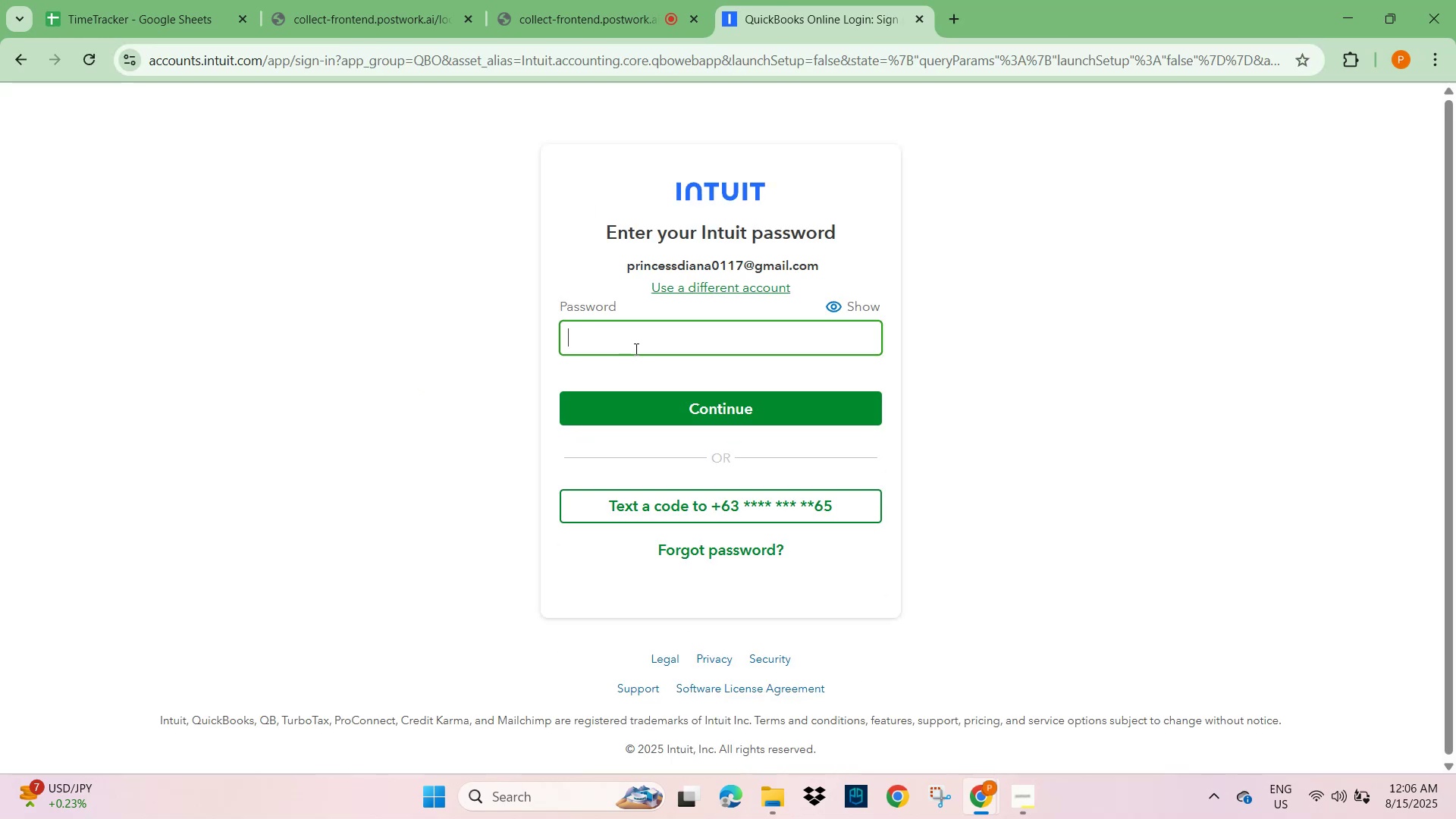 
type(EyyPee#221714)
key(NumpadEnter)
 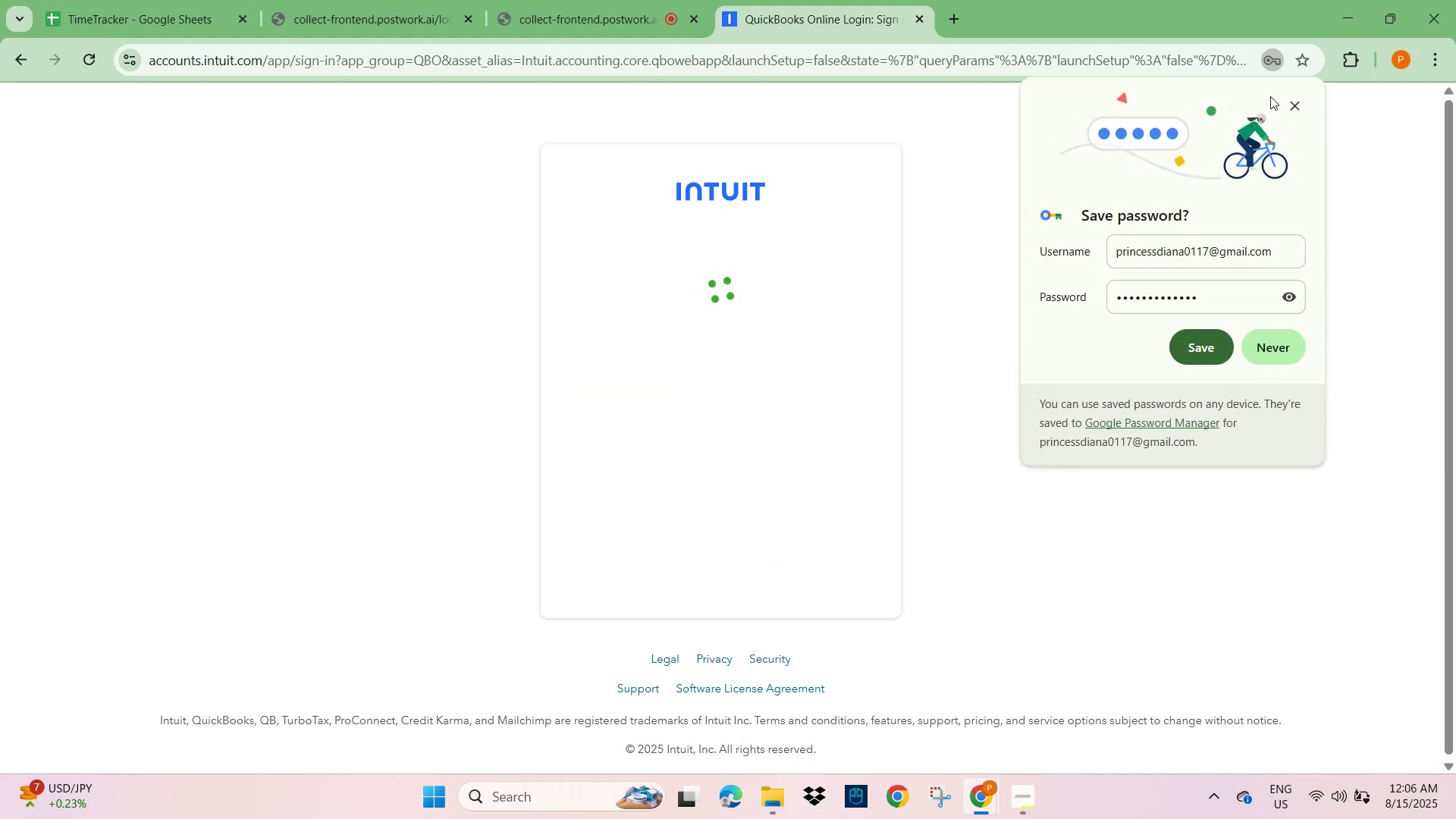 
left_click([1289, 112])
 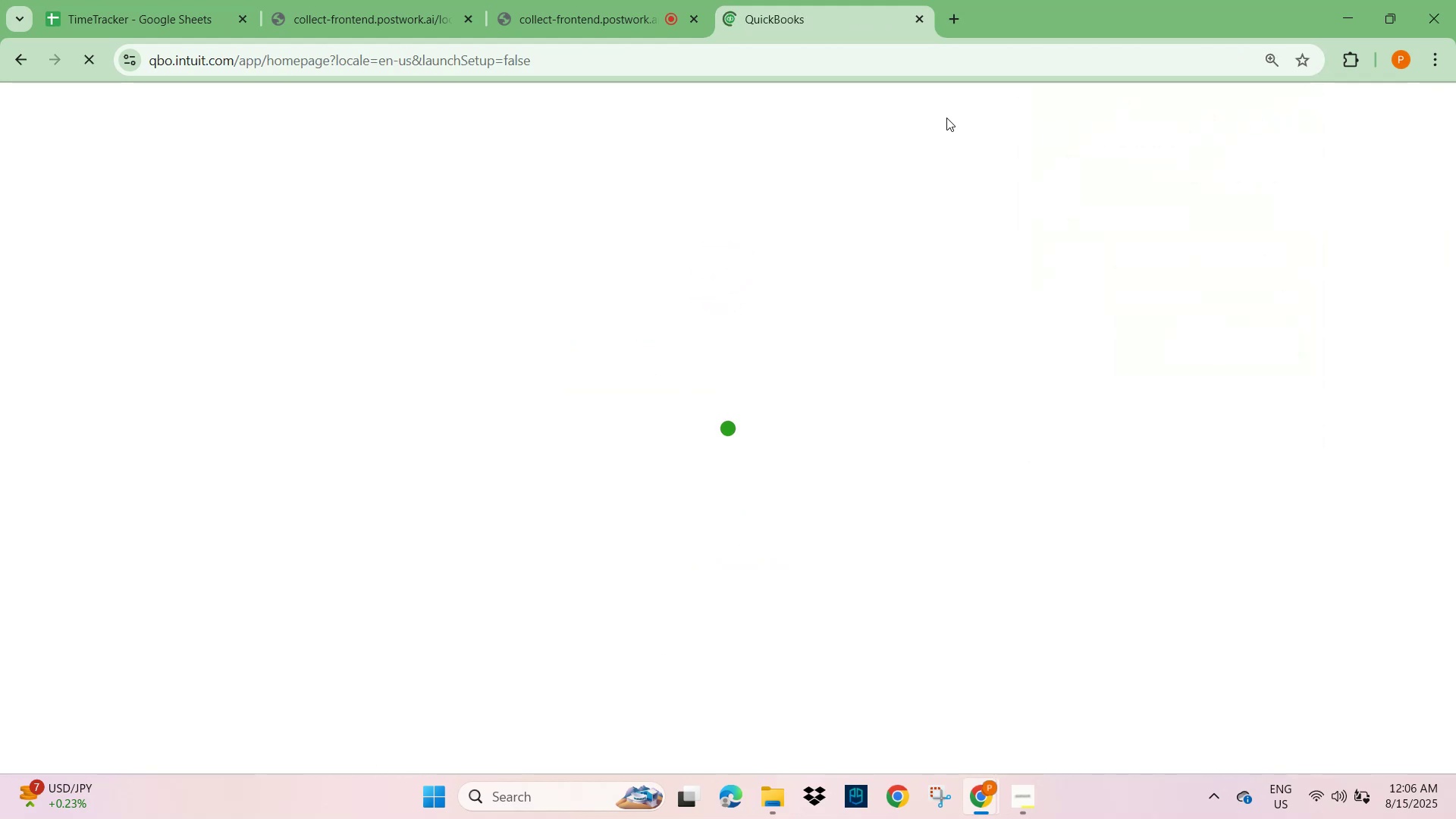 
wait(8.0)
 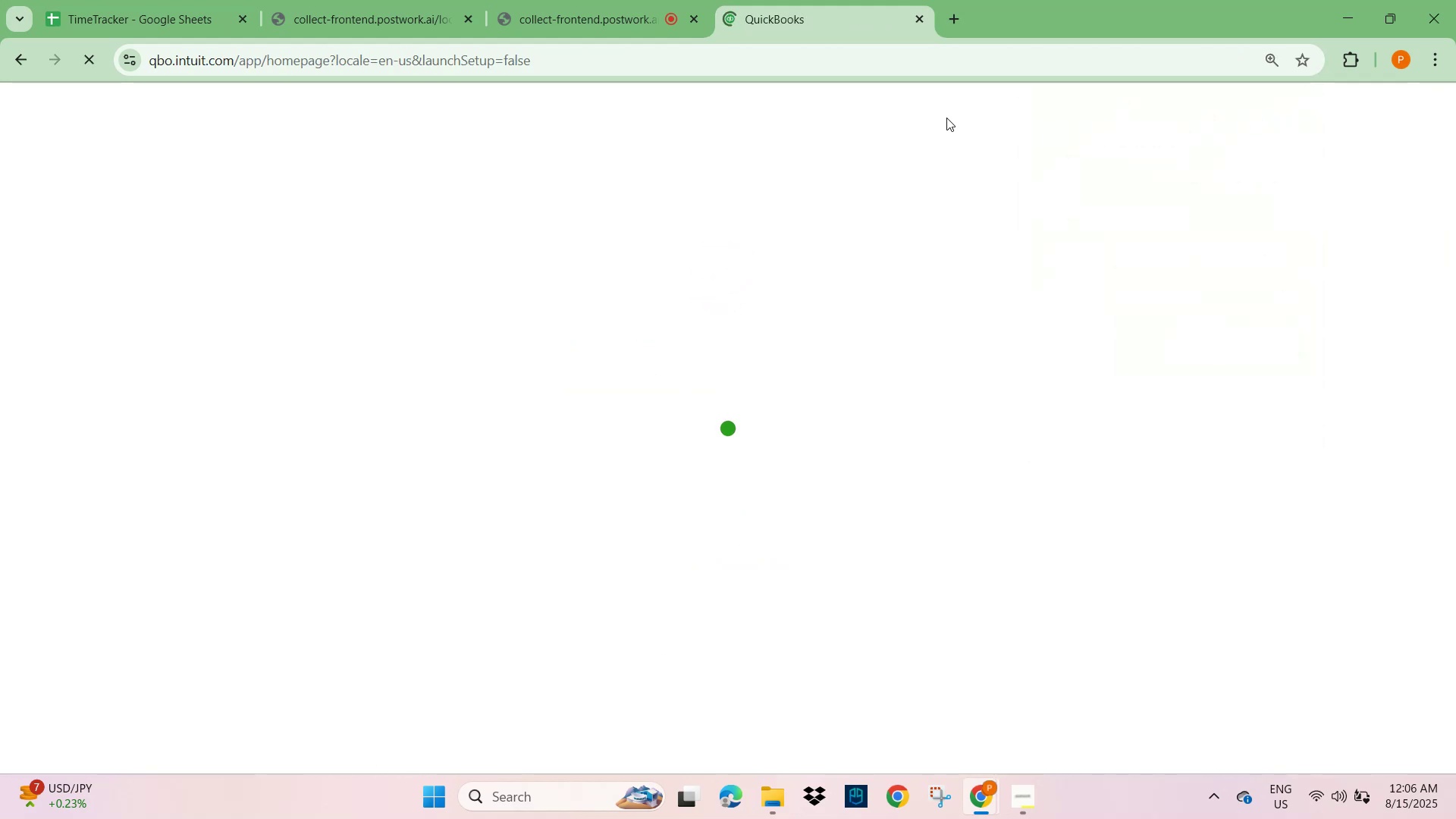 
left_click([1320, 454])
 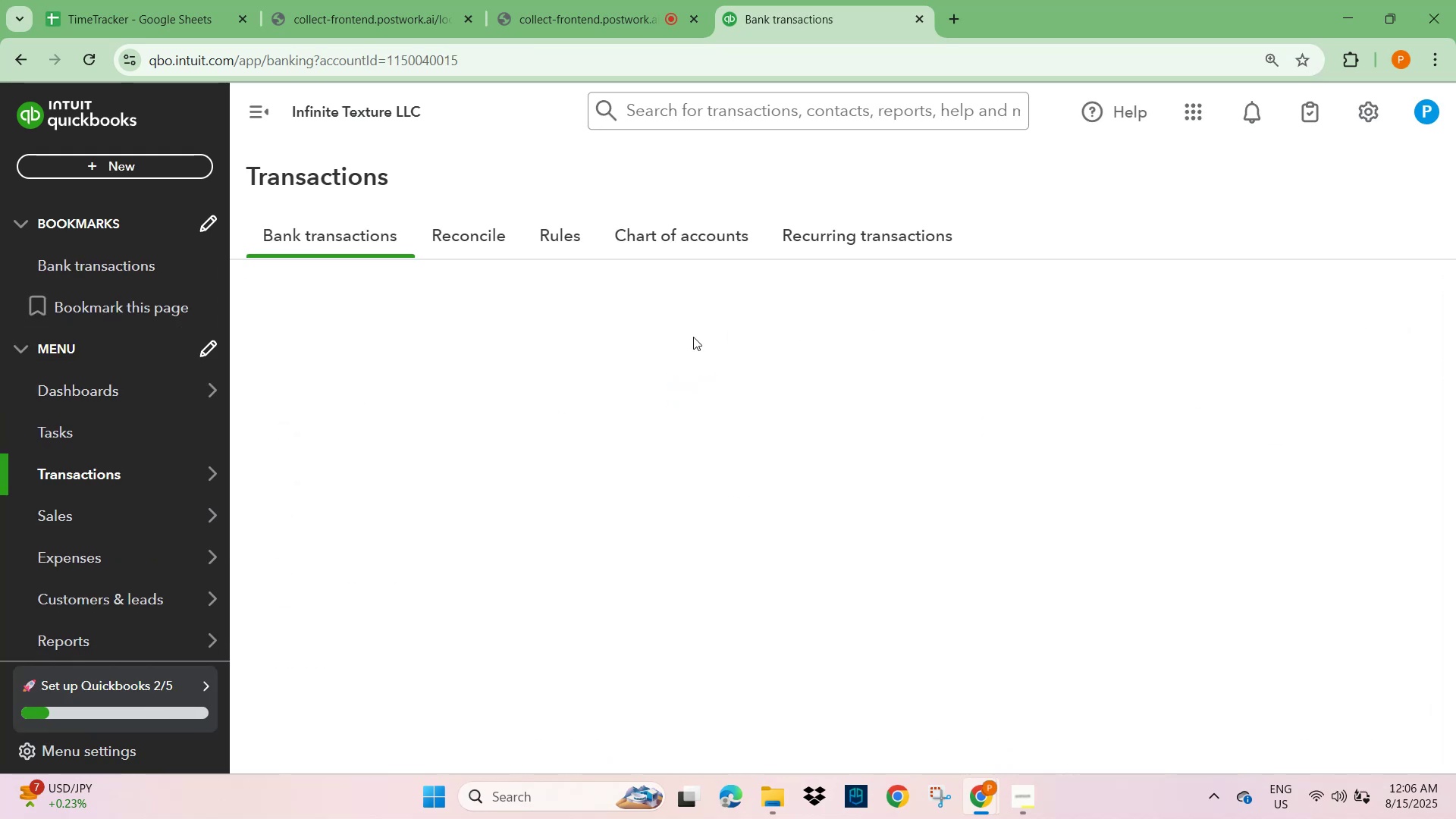 
scroll: coordinate [530, 541], scroll_direction: down, amount: 4.0
 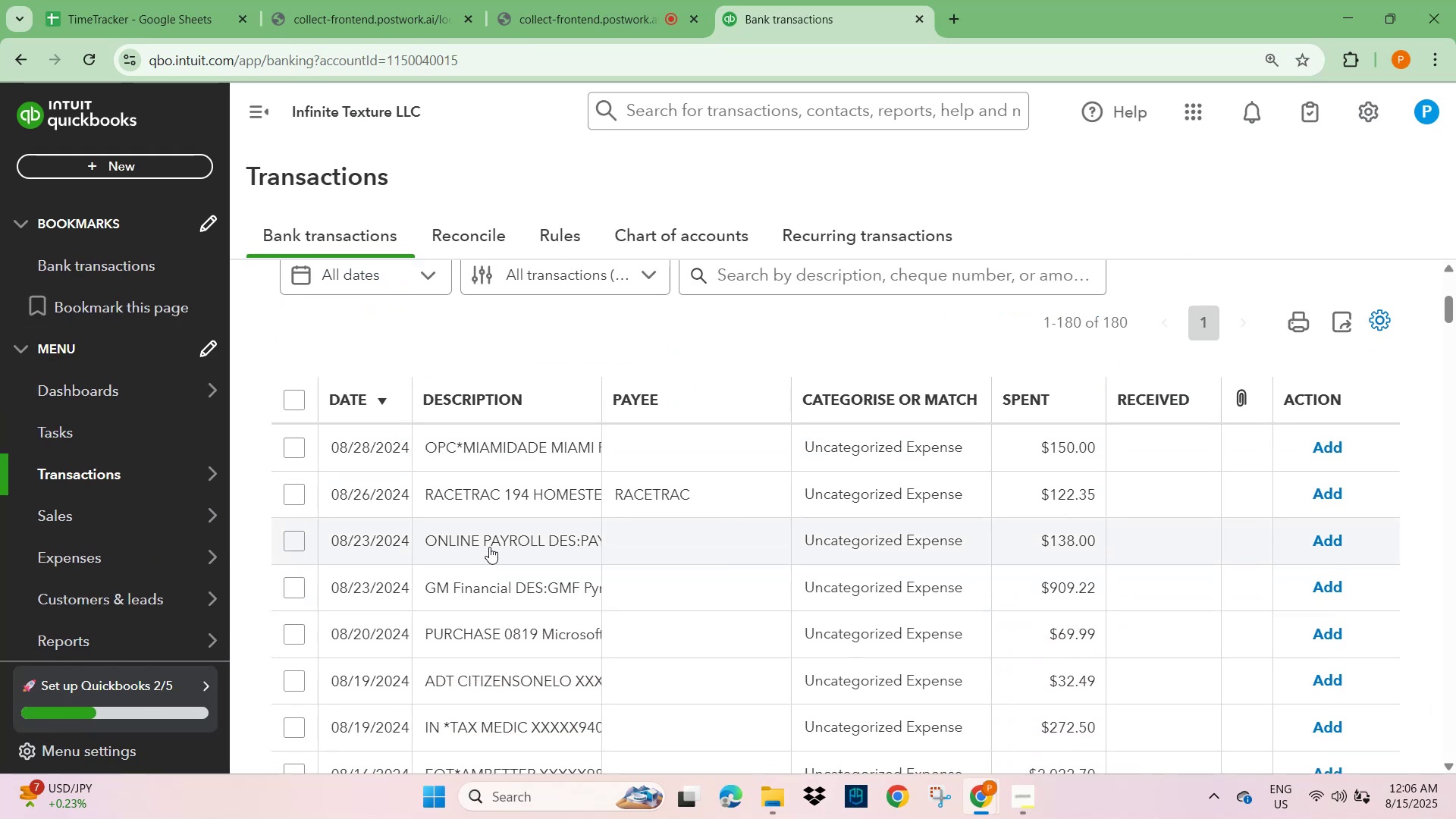 
left_click([478, 497])
 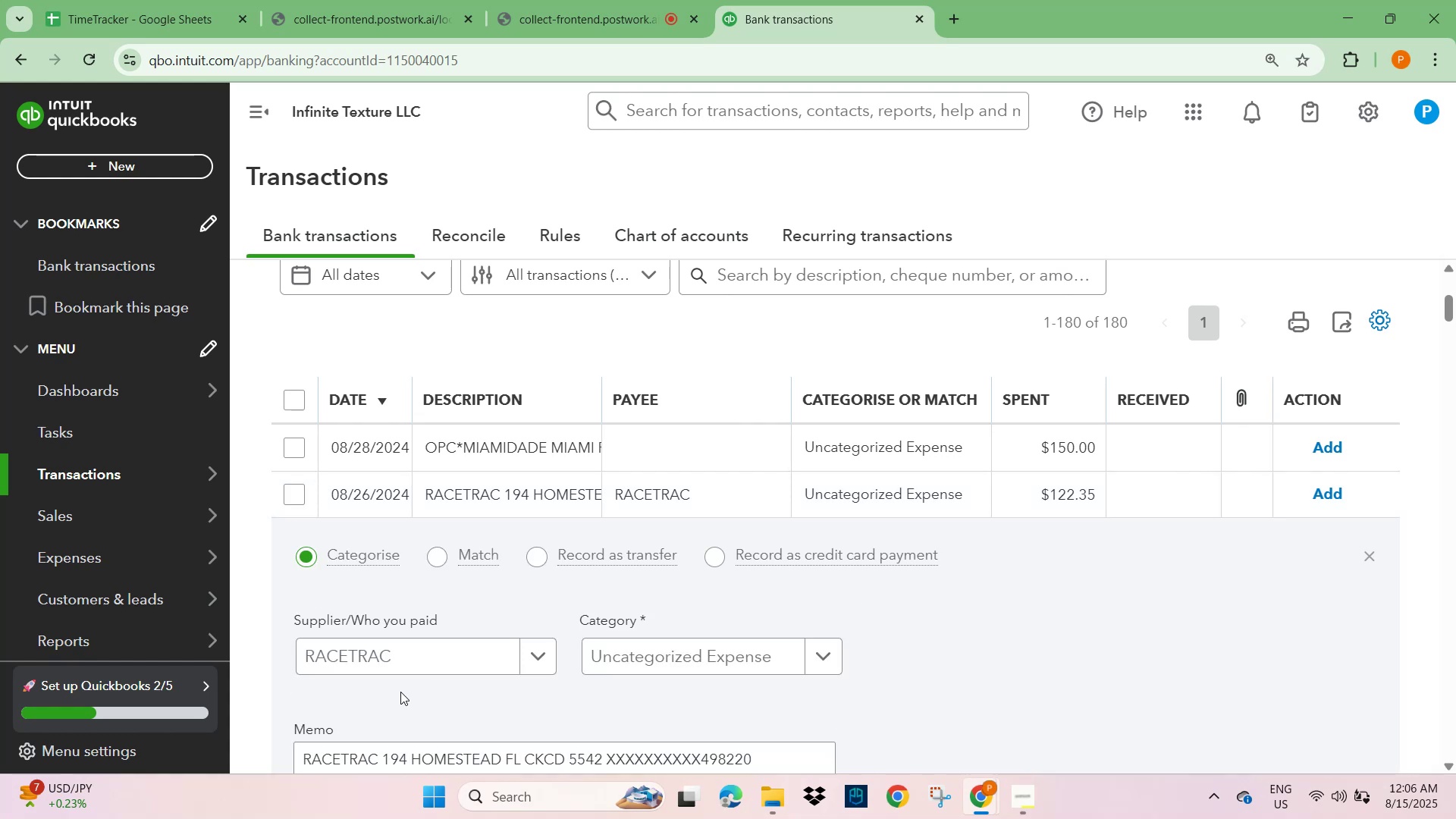 
scroll: coordinate [397, 654], scroll_direction: down, amount: 1.0
 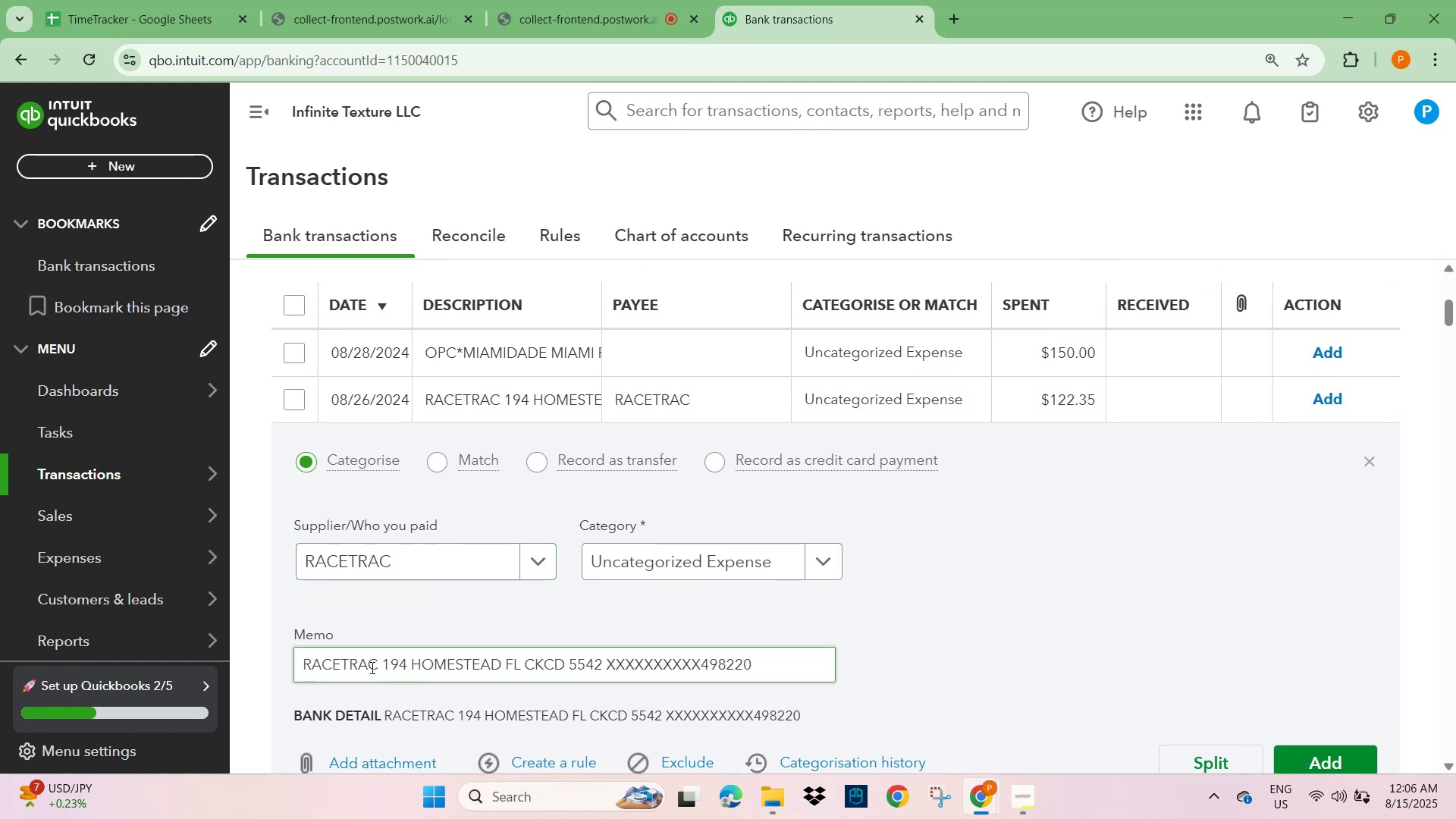 
left_click_drag(start_coordinate=[374, 668], to_coordinate=[285, 675])
 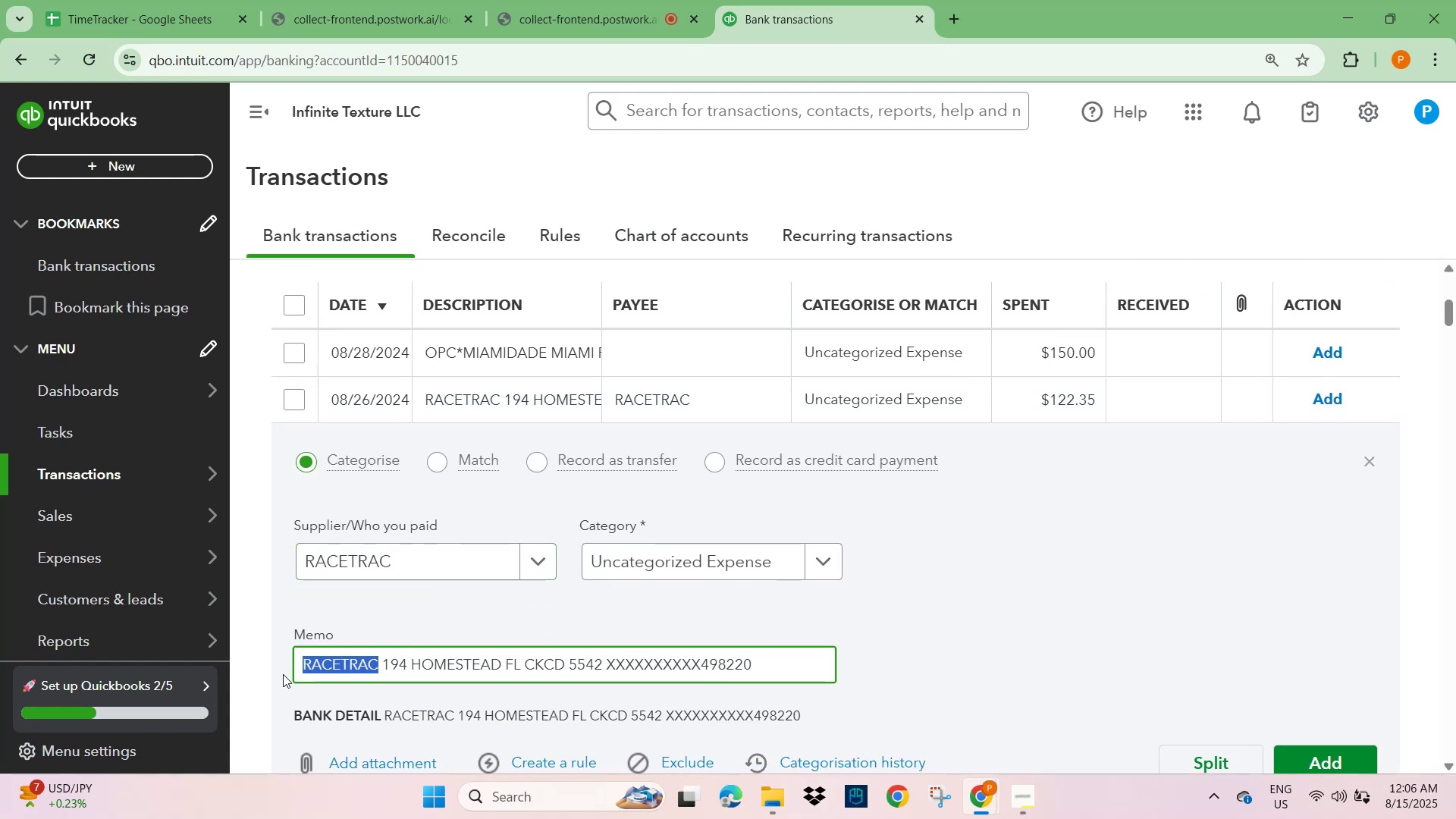 
key(Control+C)
 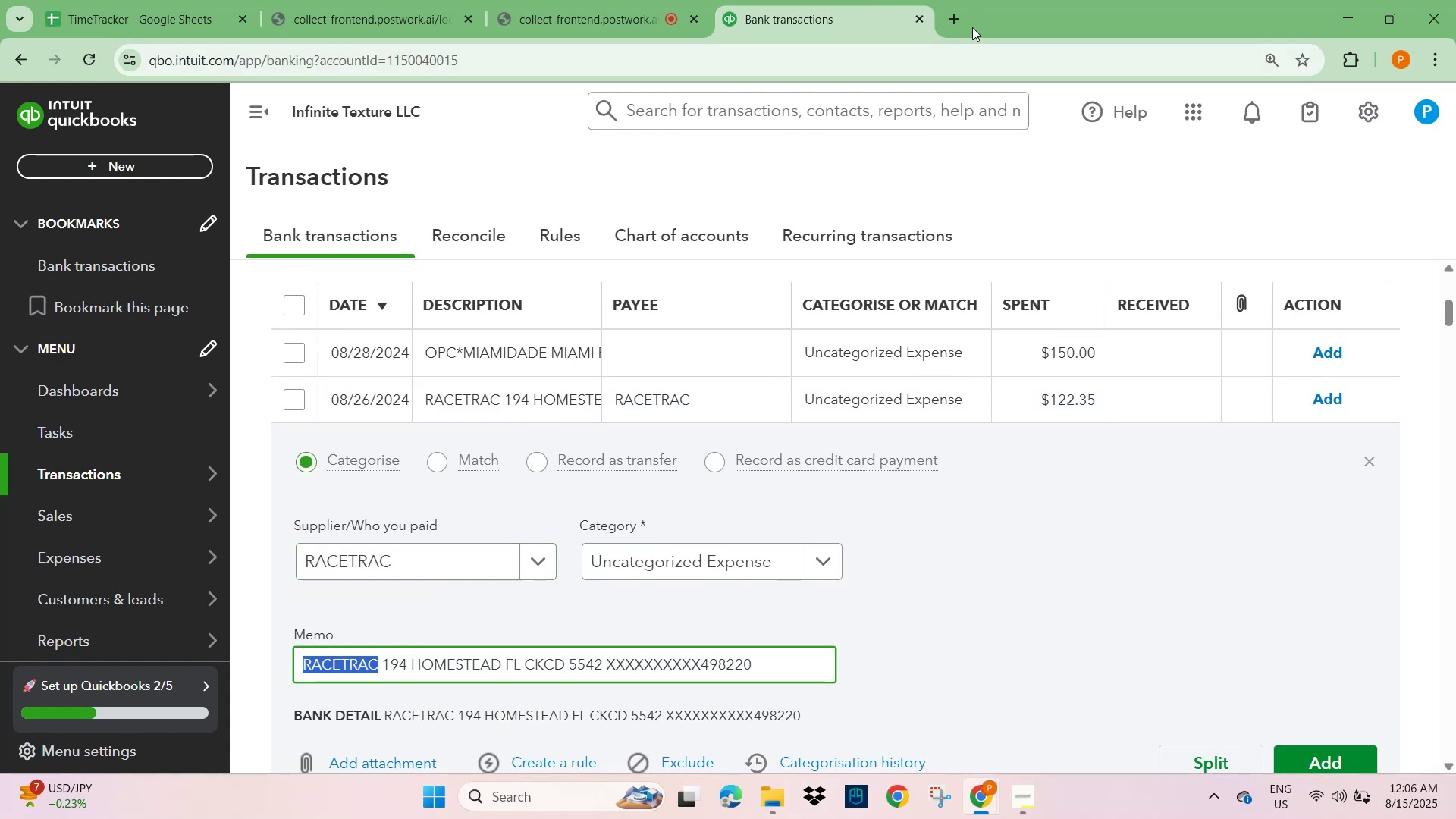 
left_click([961, 18])
 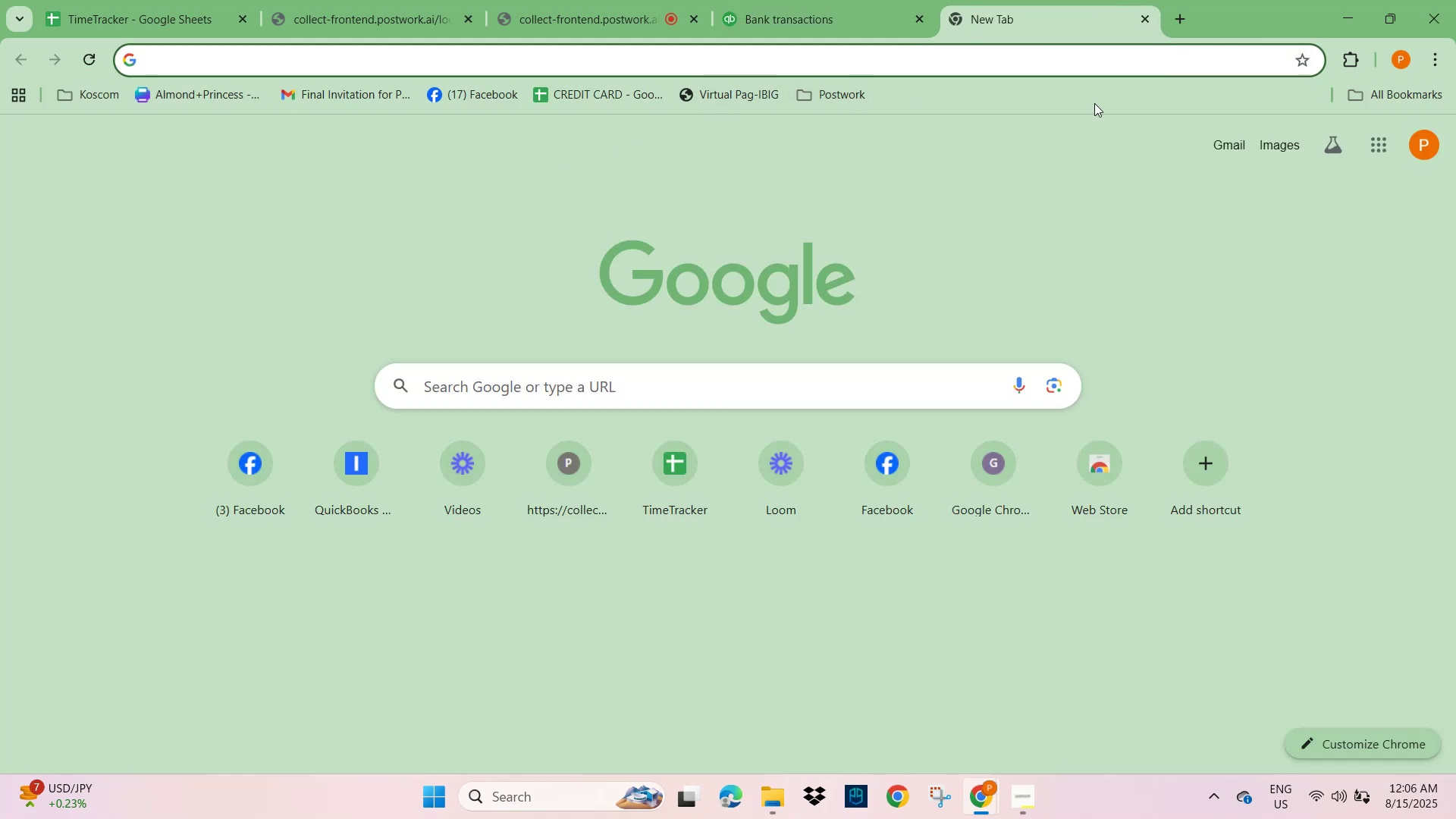 
left_click([731, 393])
 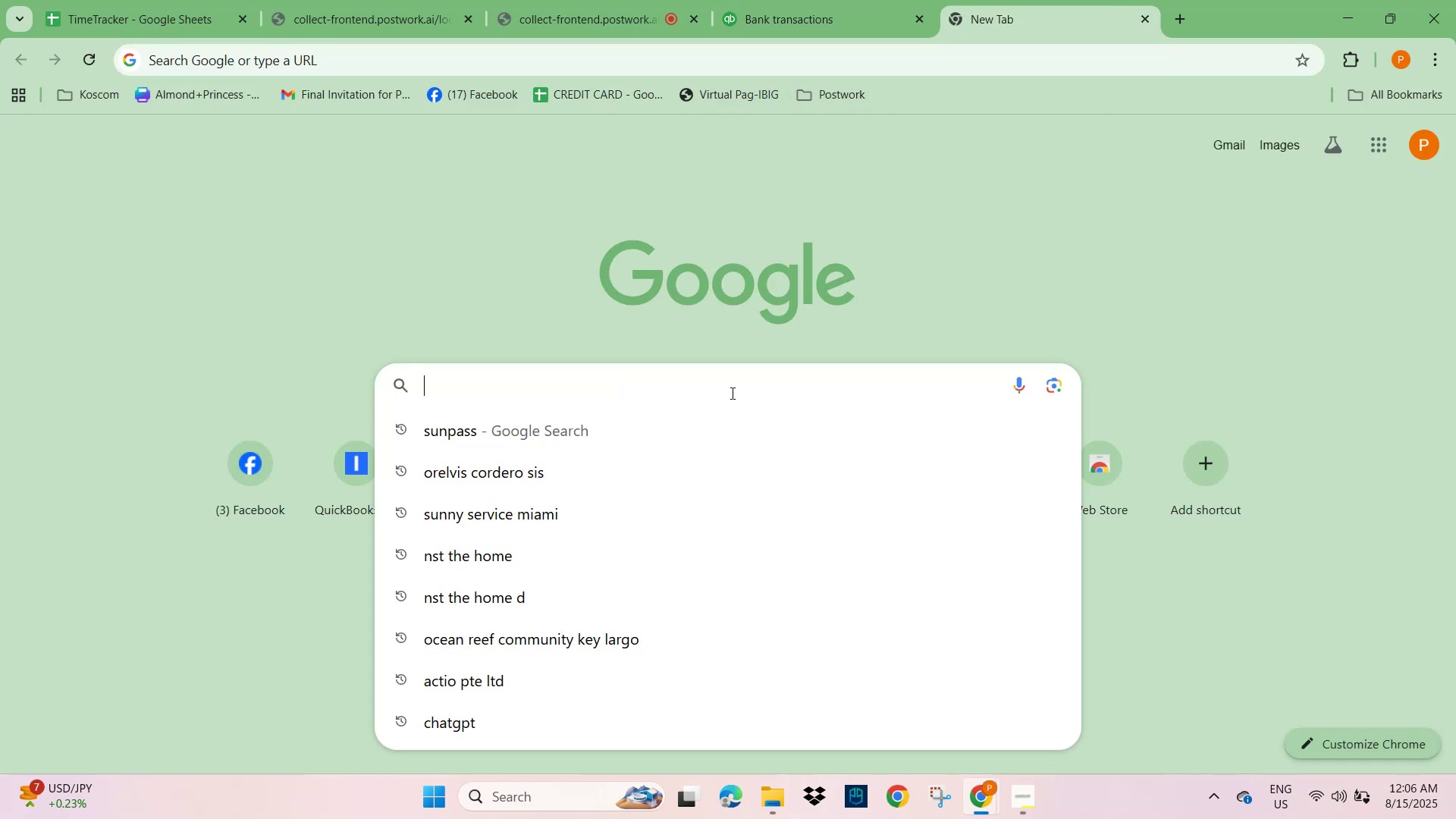 
key(Control+V)
 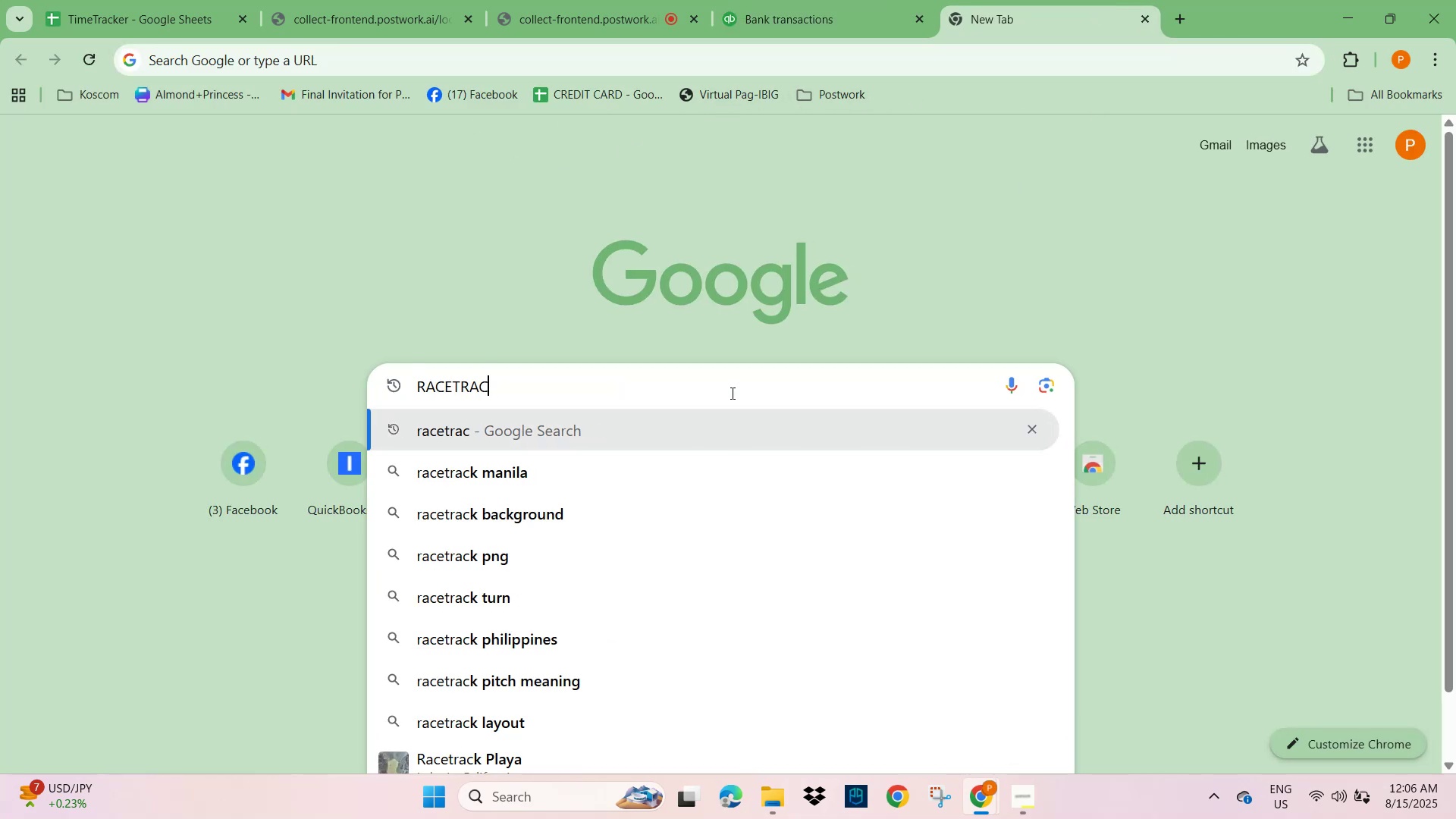 
key(NumpadEnter)
 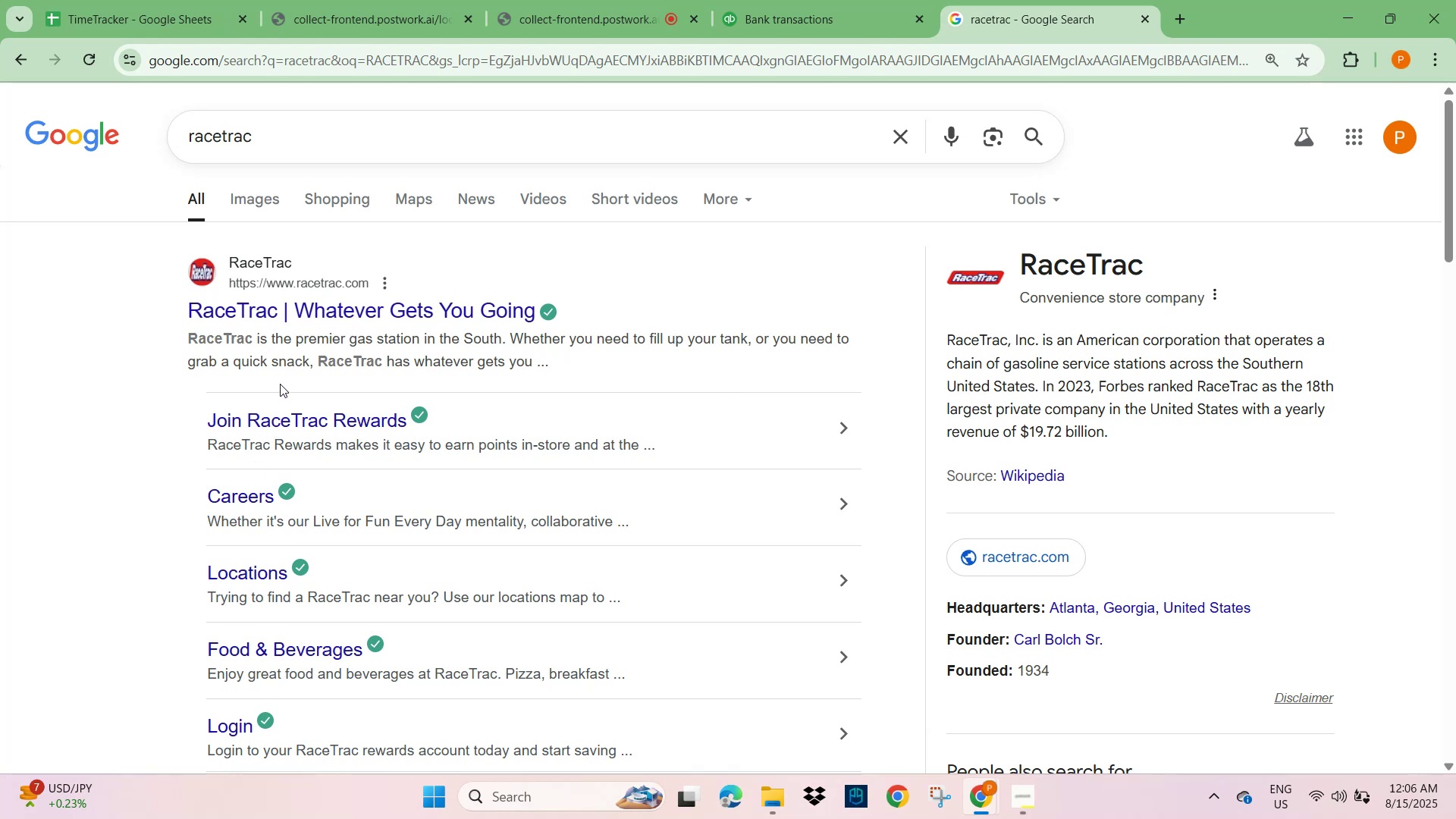 
wait(9.01)
 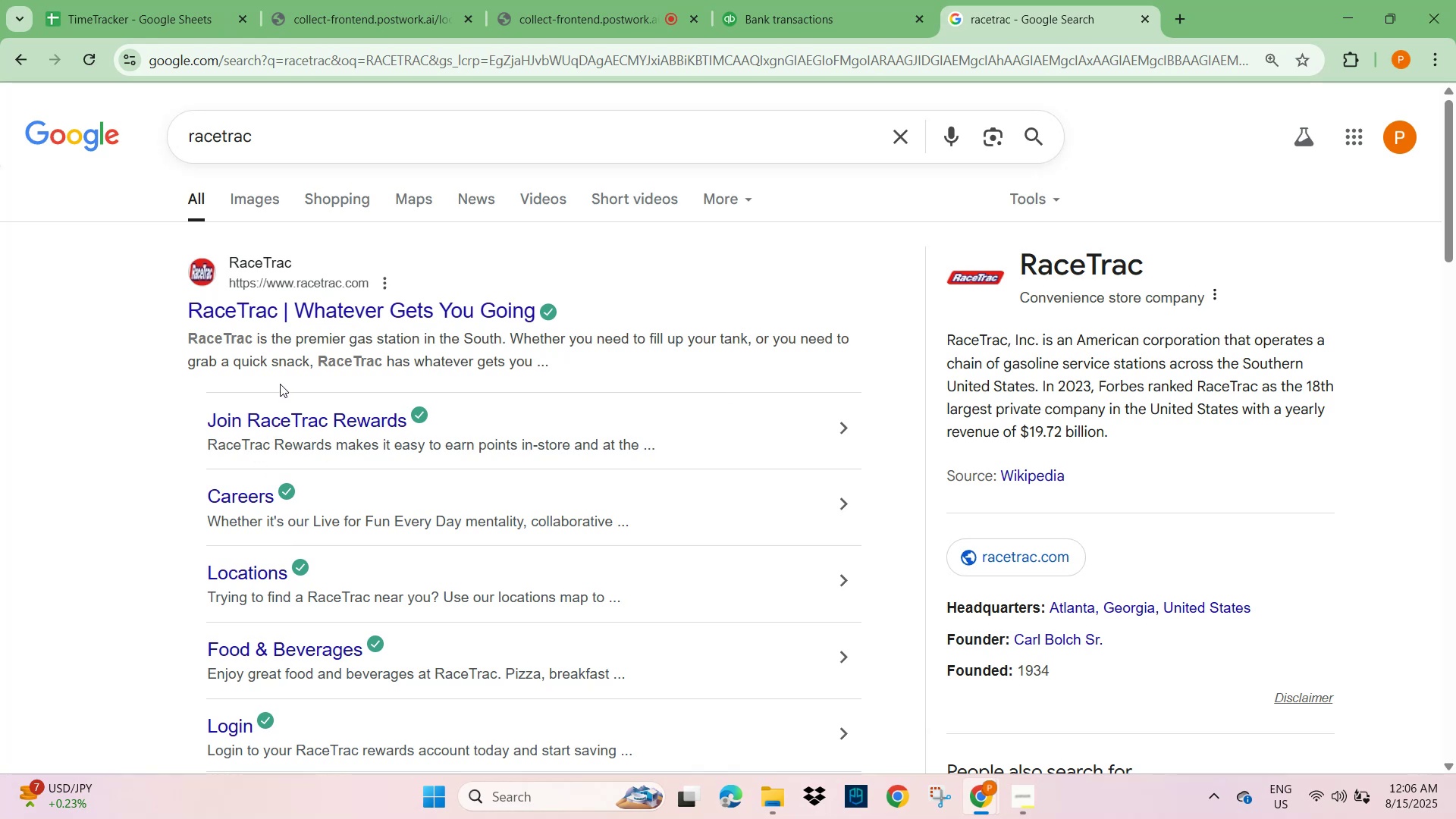 
left_click([805, 14])
 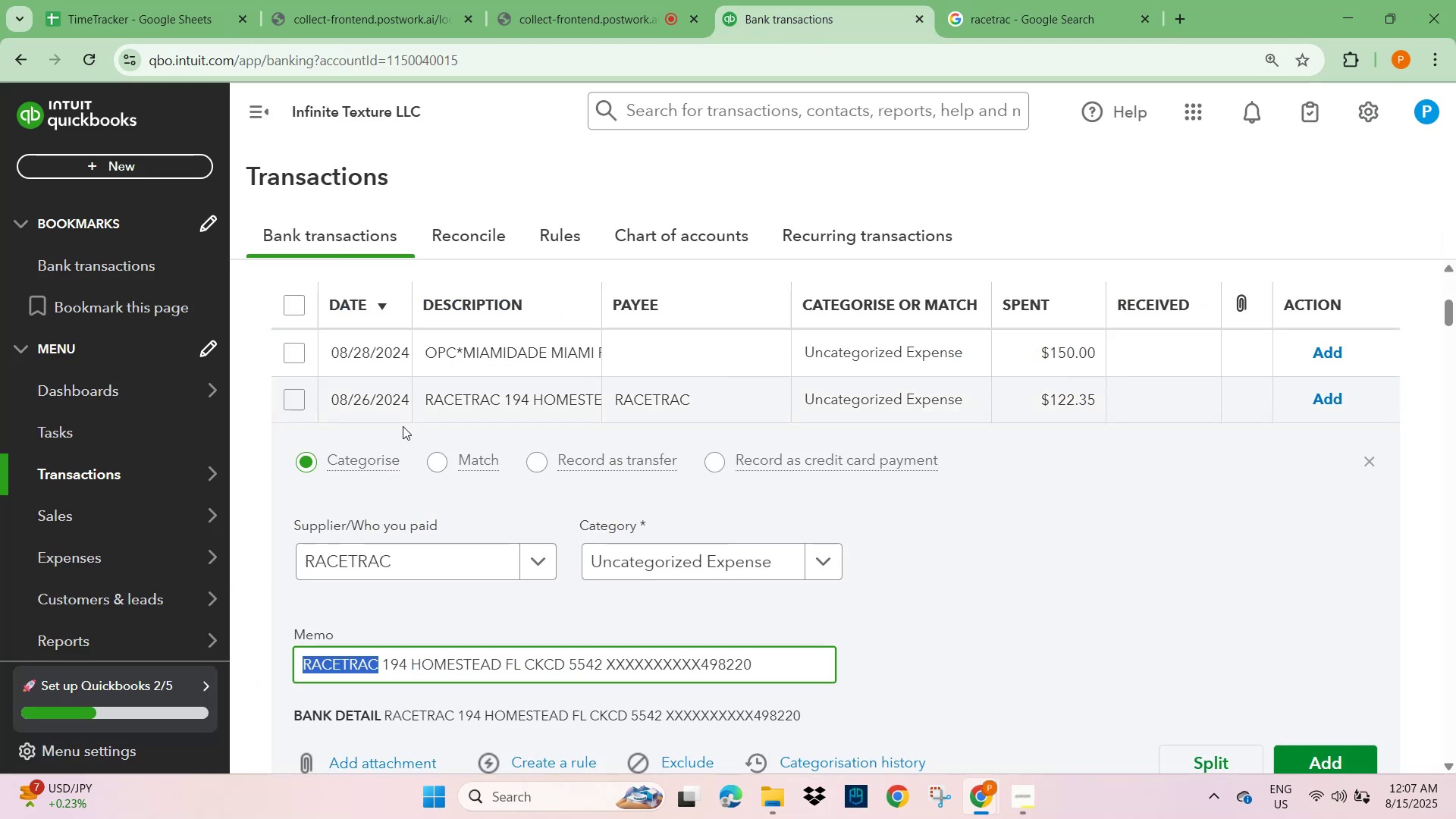 
scroll: coordinate [369, 524], scroll_direction: down, amount: 1.0
 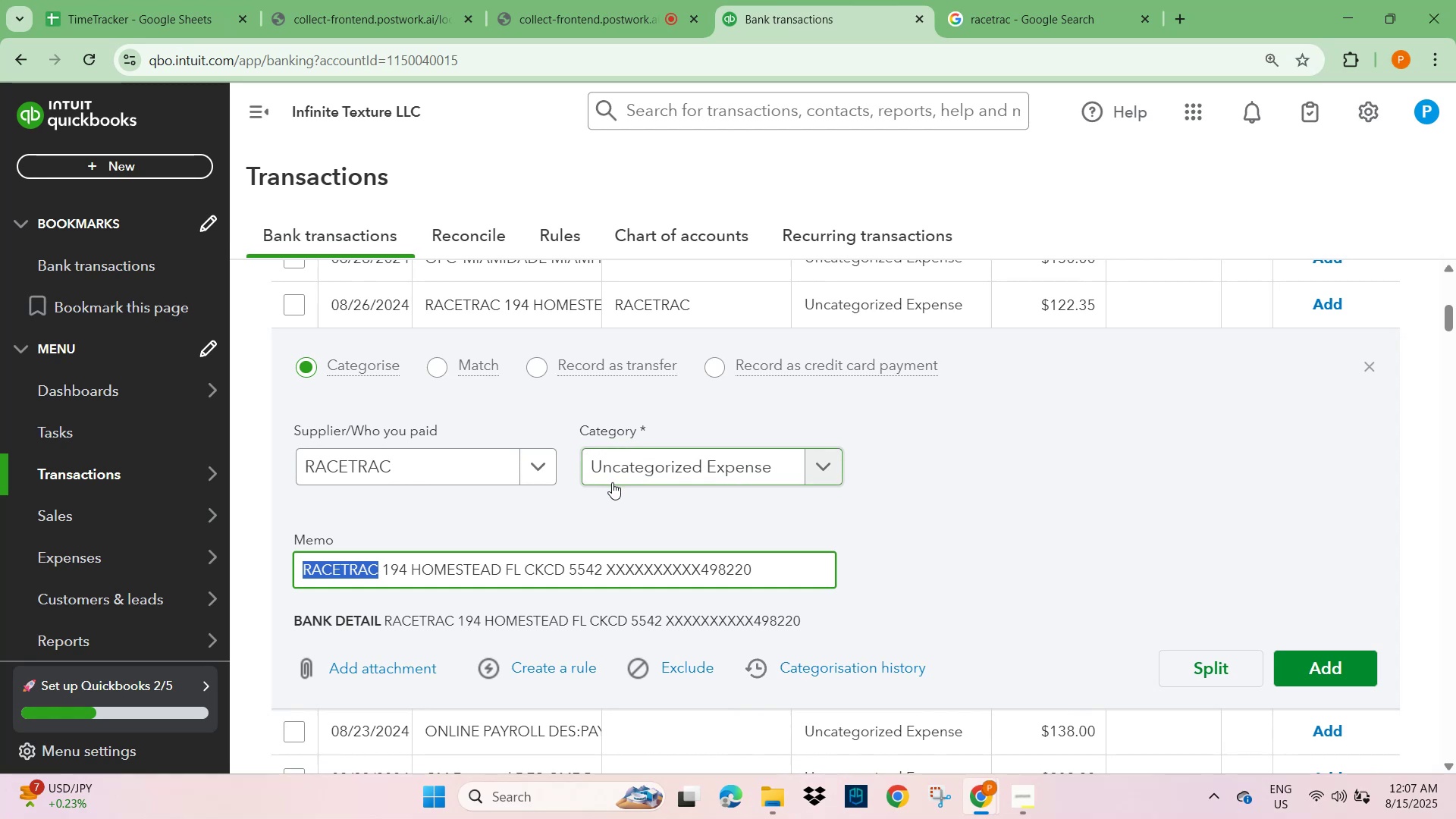 
scroll: coordinate [858, 325], scroll_direction: up, amount: 2.0
 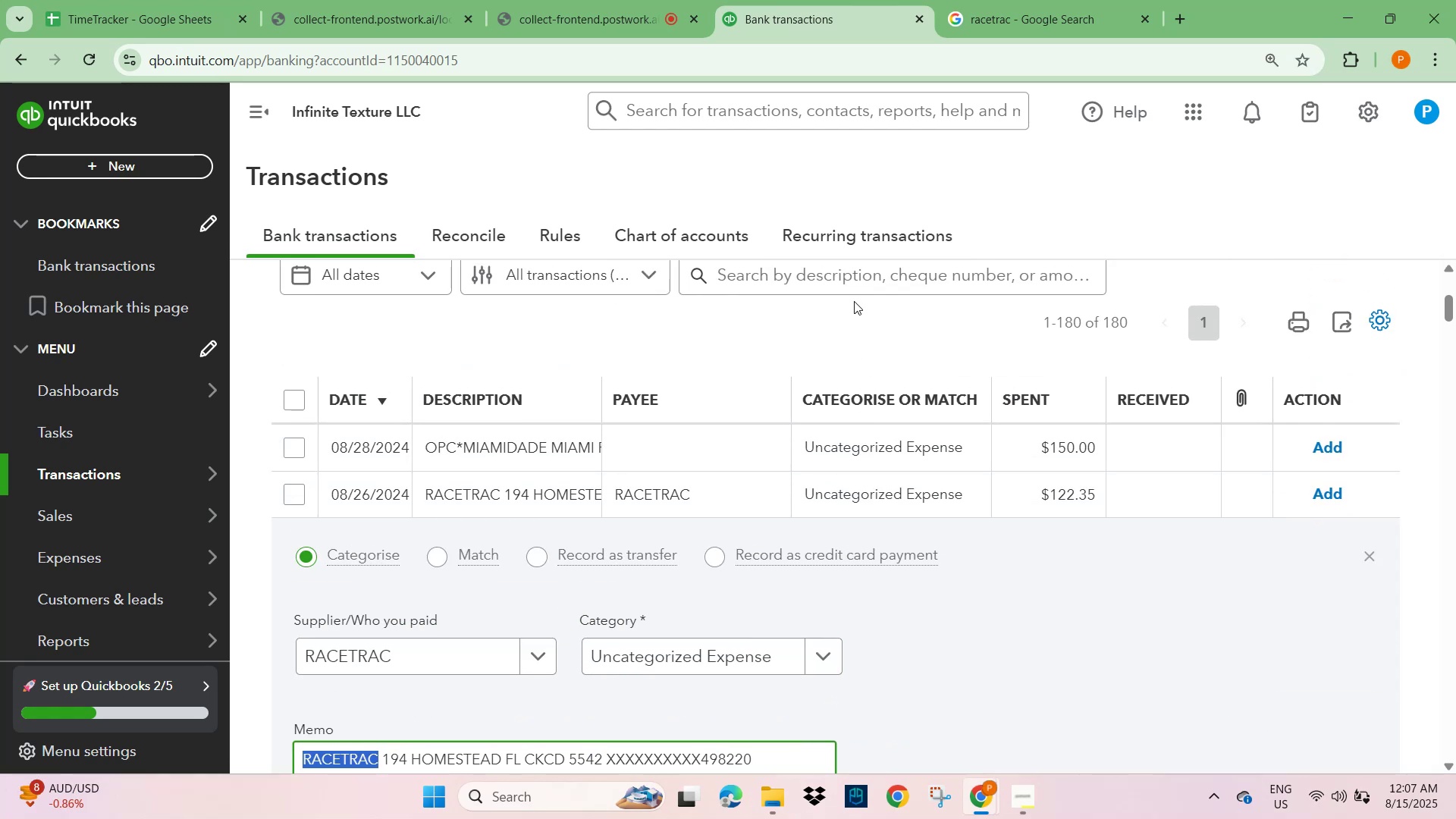 
left_click([847, 283])
 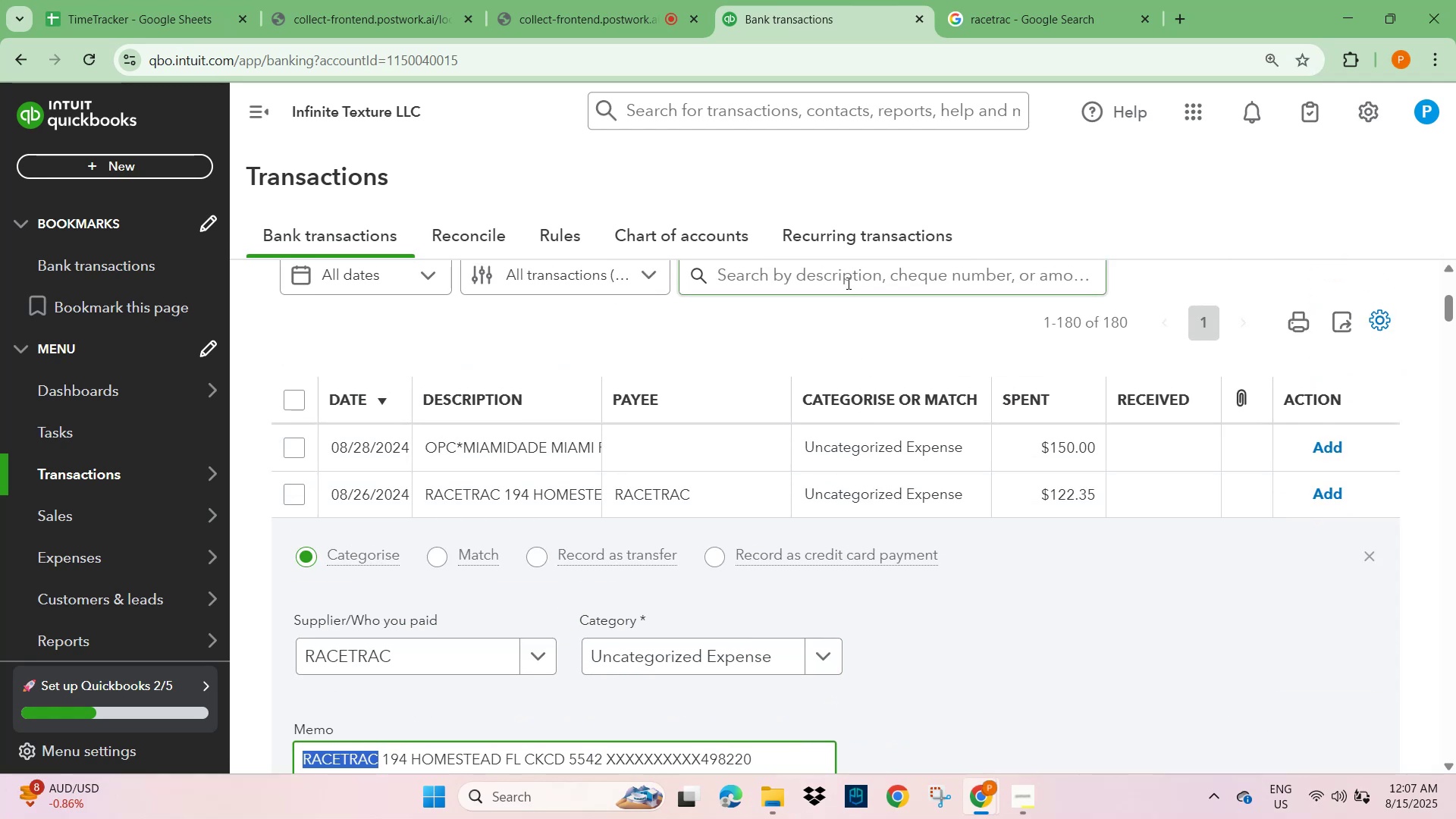 
key(Control+V)
 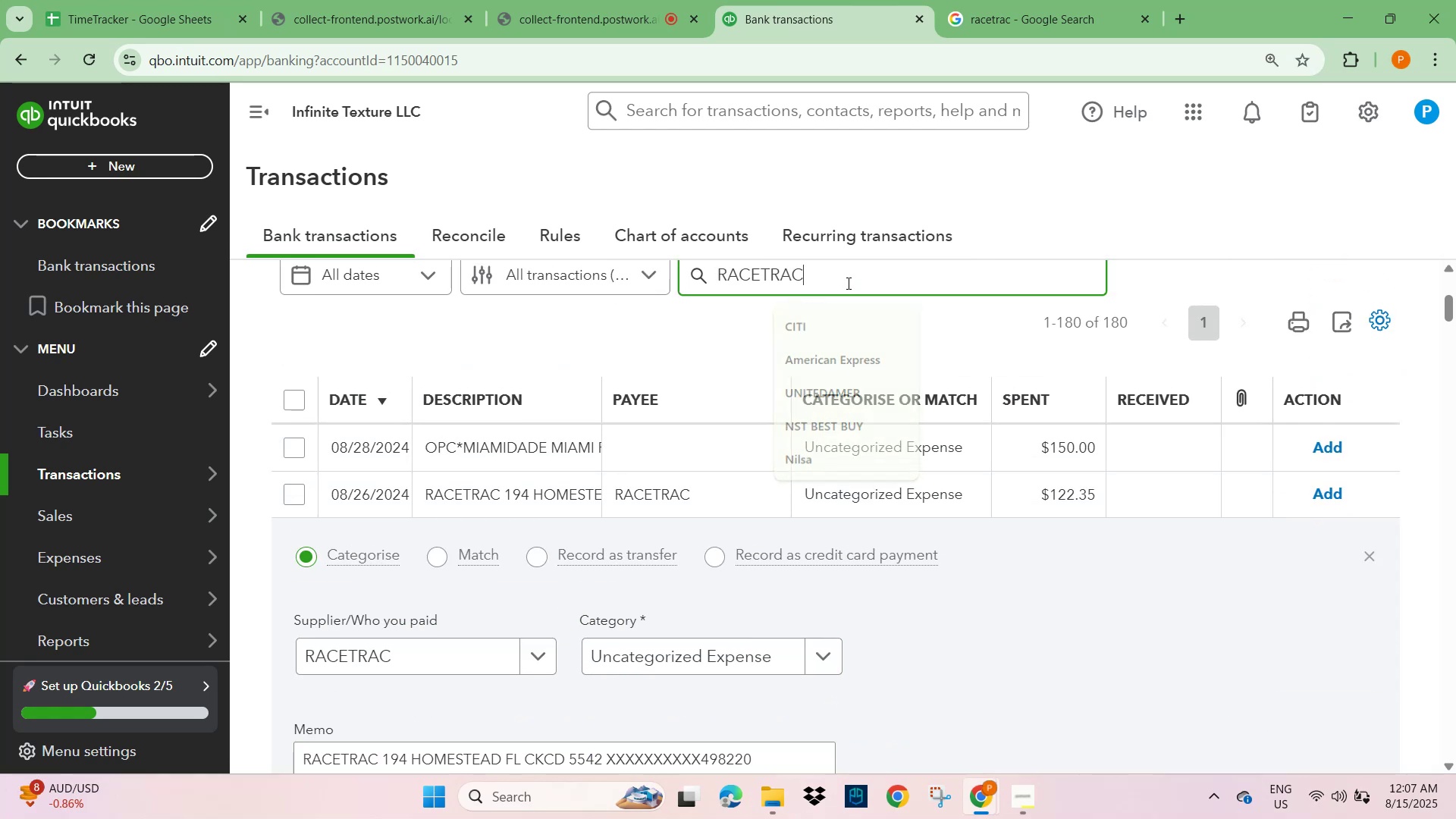 
key(NumpadEnter)
 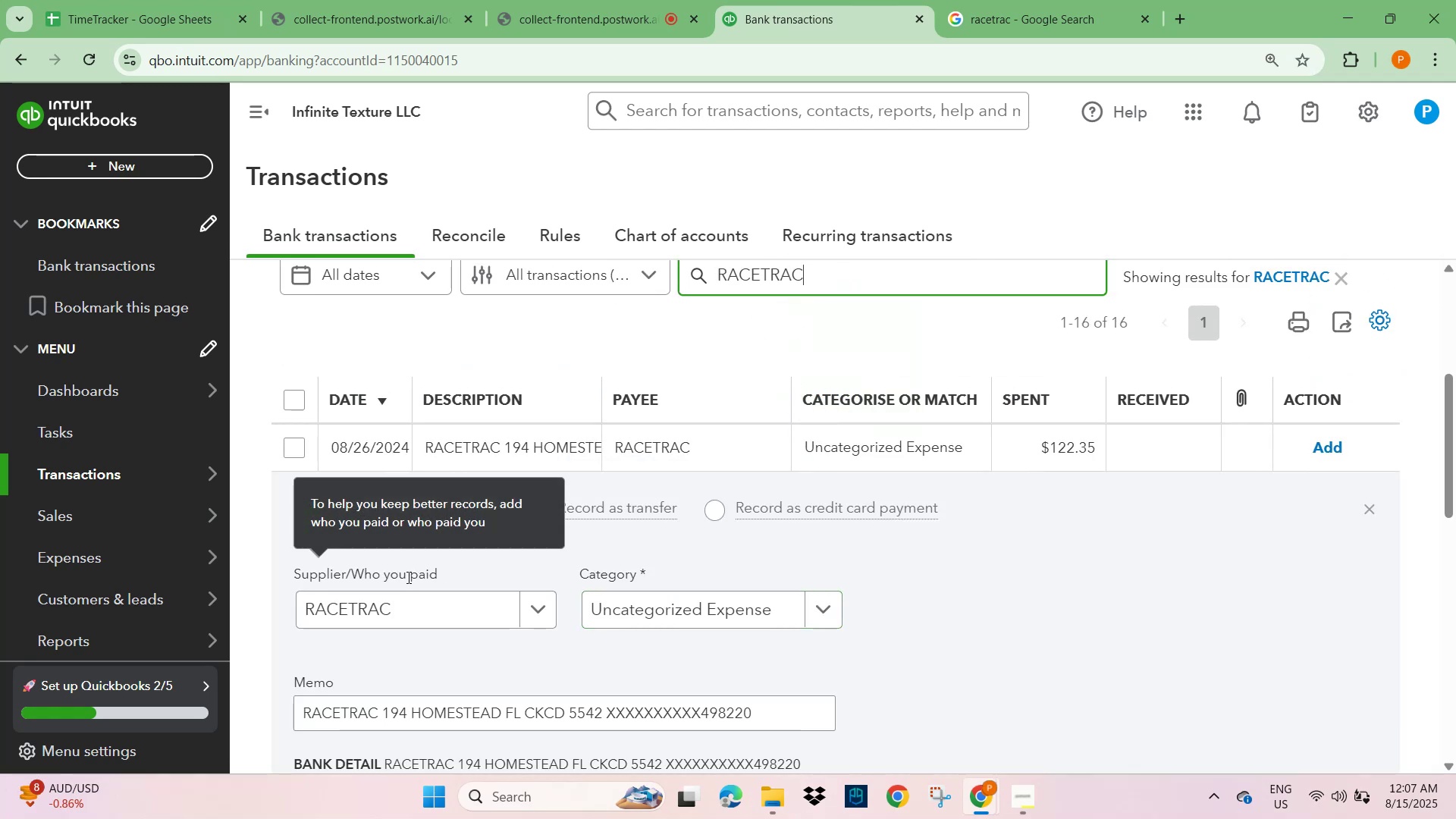 
wait(5.4)
 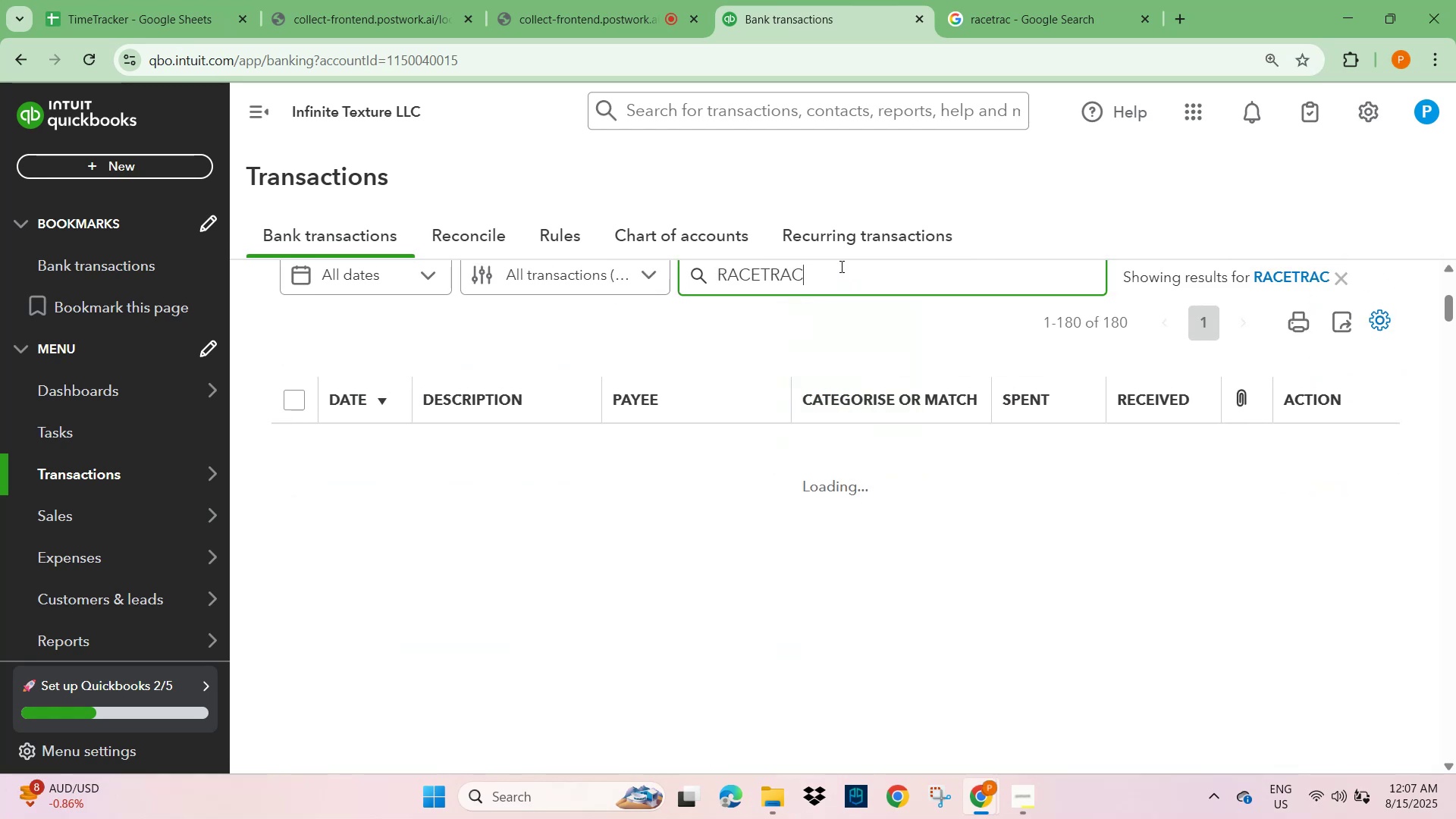 
scroll: coordinate [449, 585], scroll_direction: down, amount: 3.0
 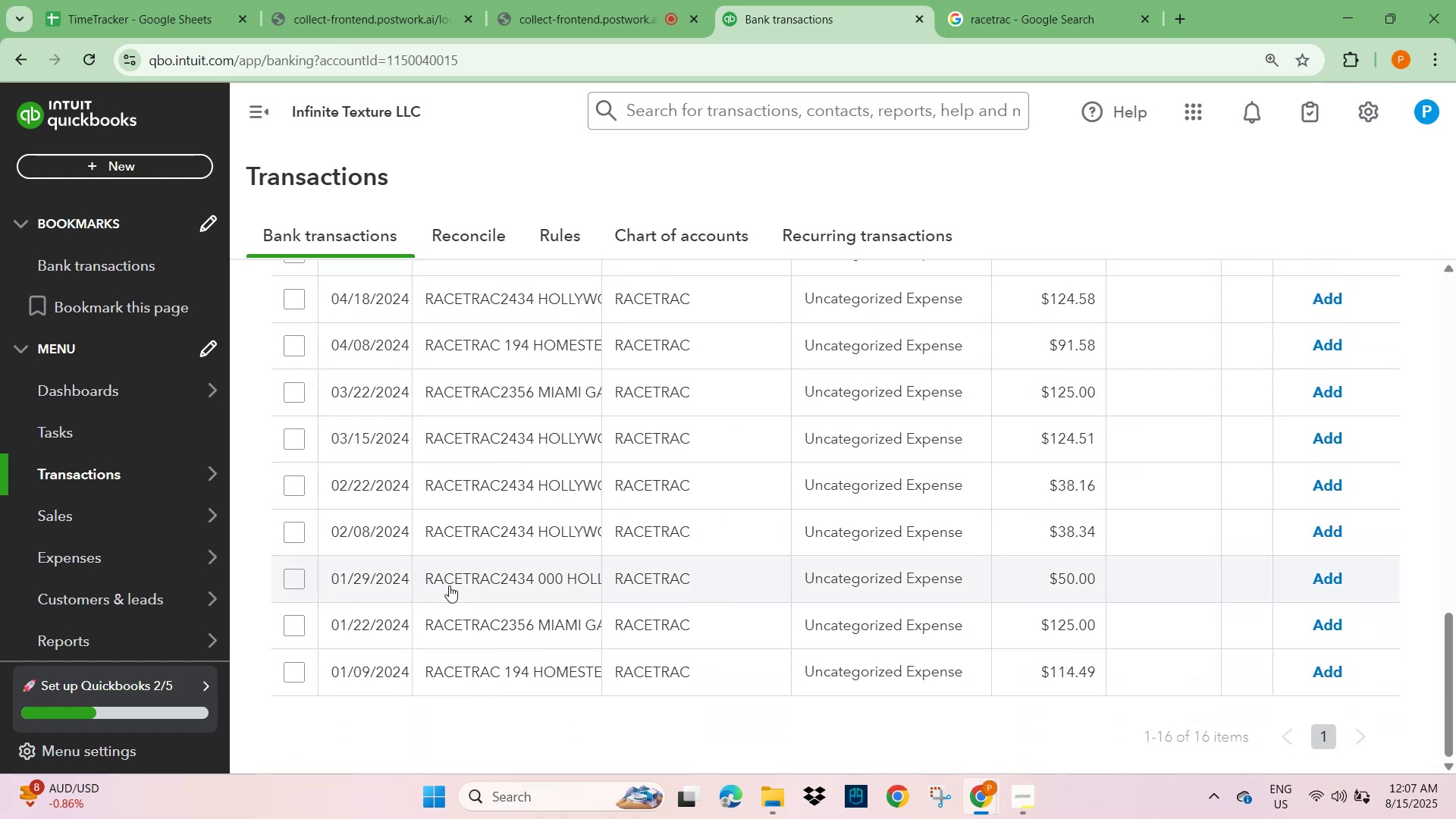 
scroll: coordinate [386, 476], scroll_direction: up, amount: 7.0
 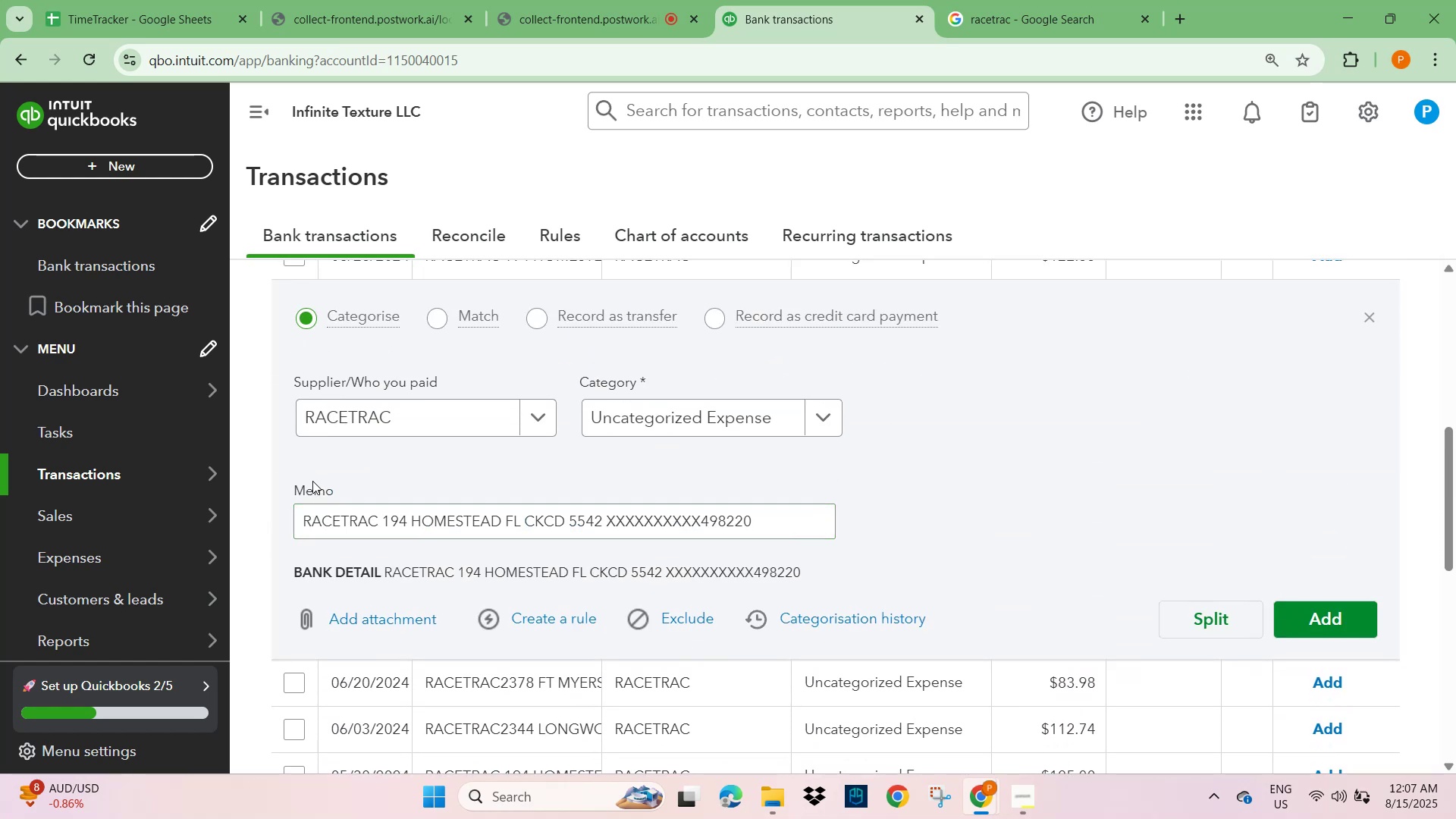 
scroll: coordinate [404, 576], scroll_direction: down, amount: 1.0
 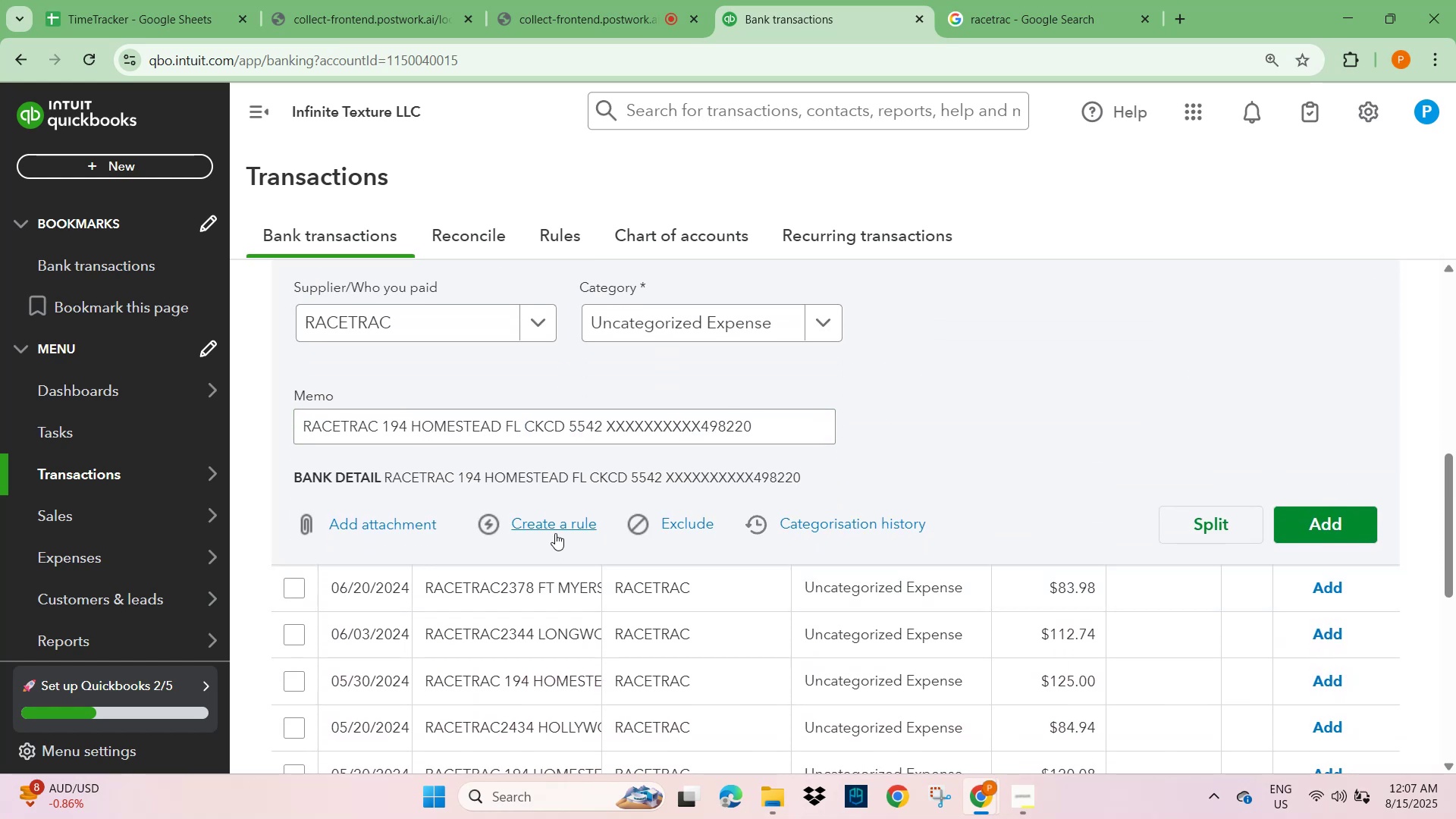 
left_click([554, 529])
 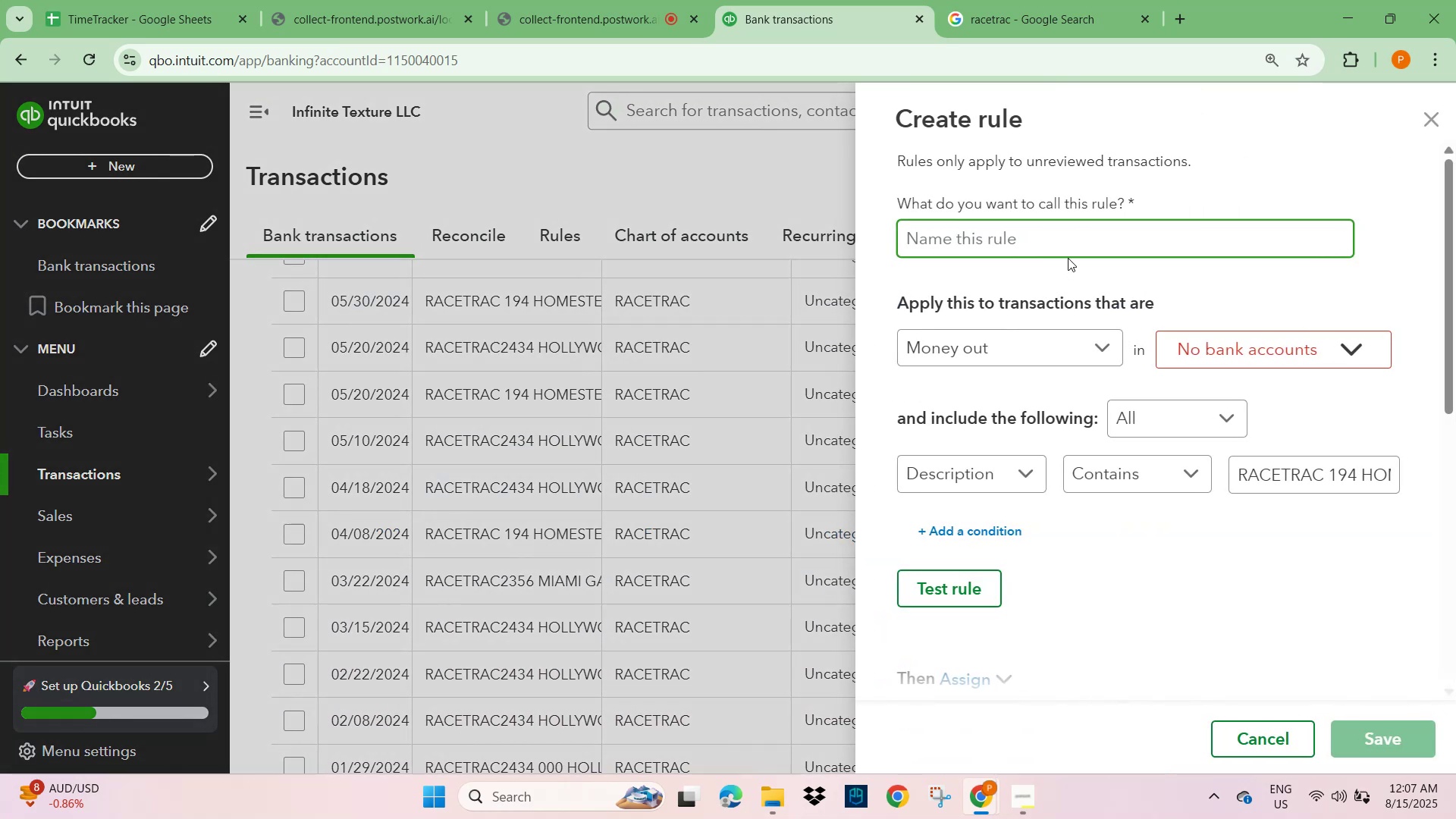 
left_click([1055, 245])
 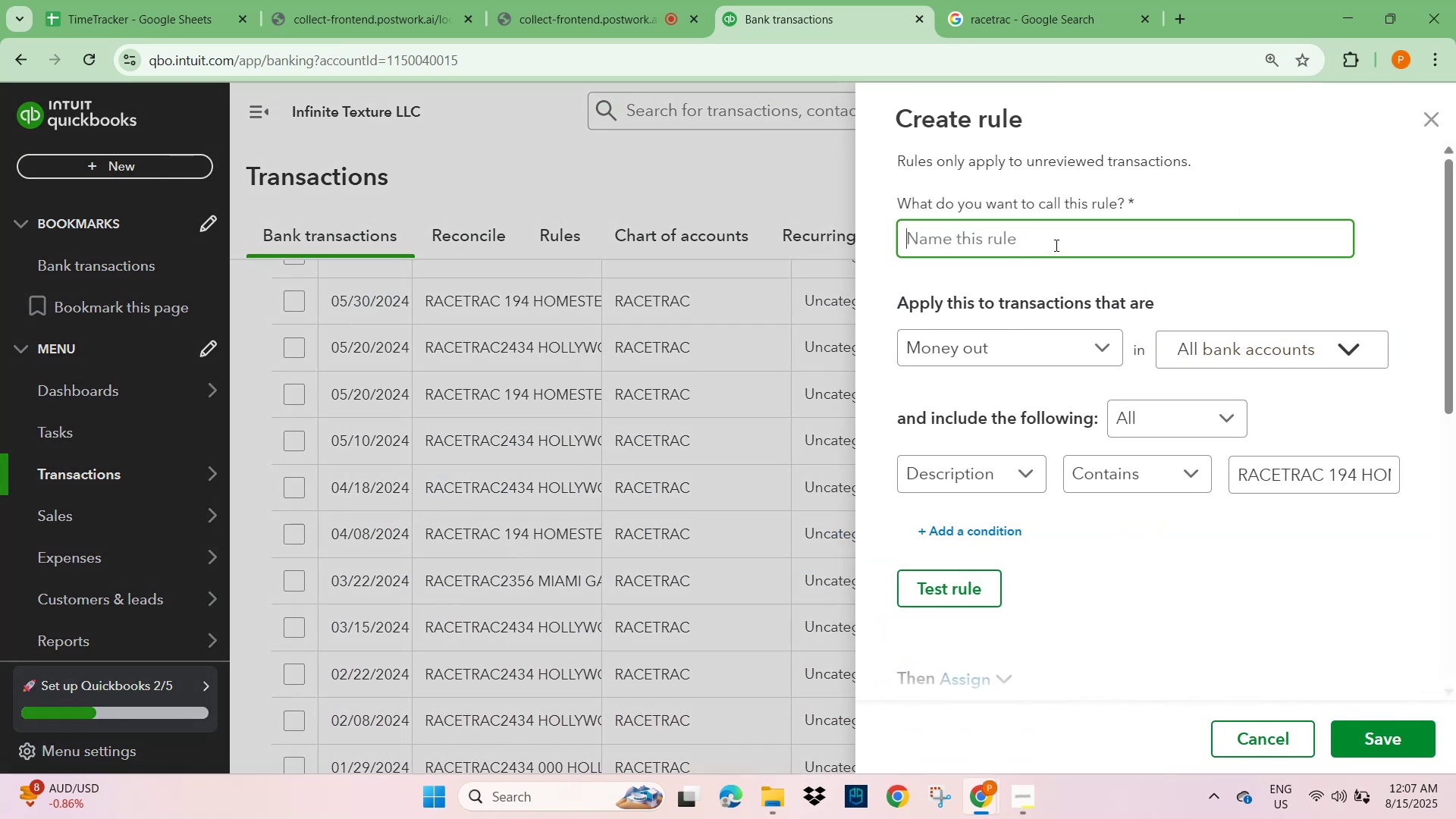 
key(Control+V)
 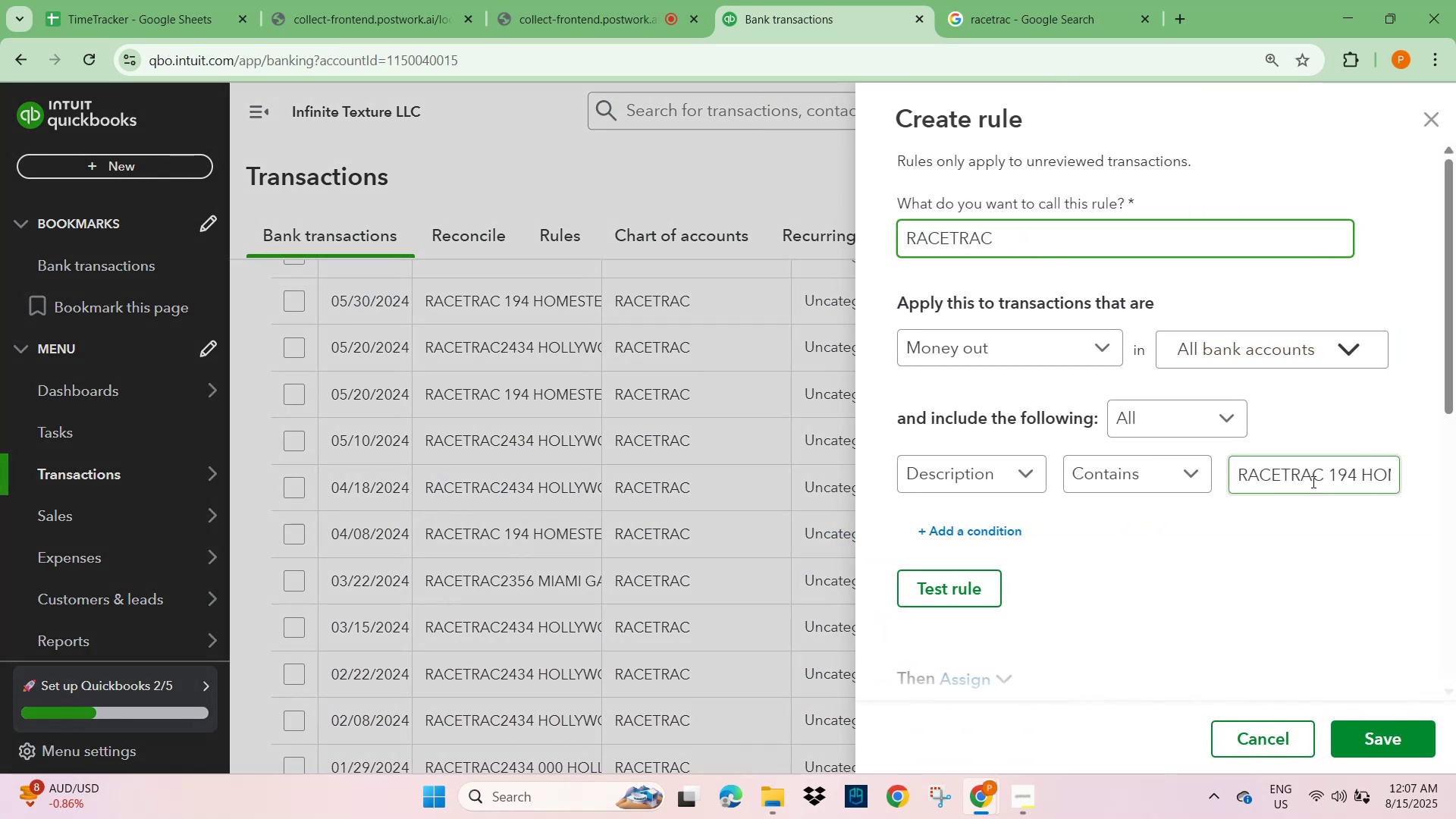 
left_click_drag(start_coordinate=[1325, 476], to_coordinate=[1455, 509])
 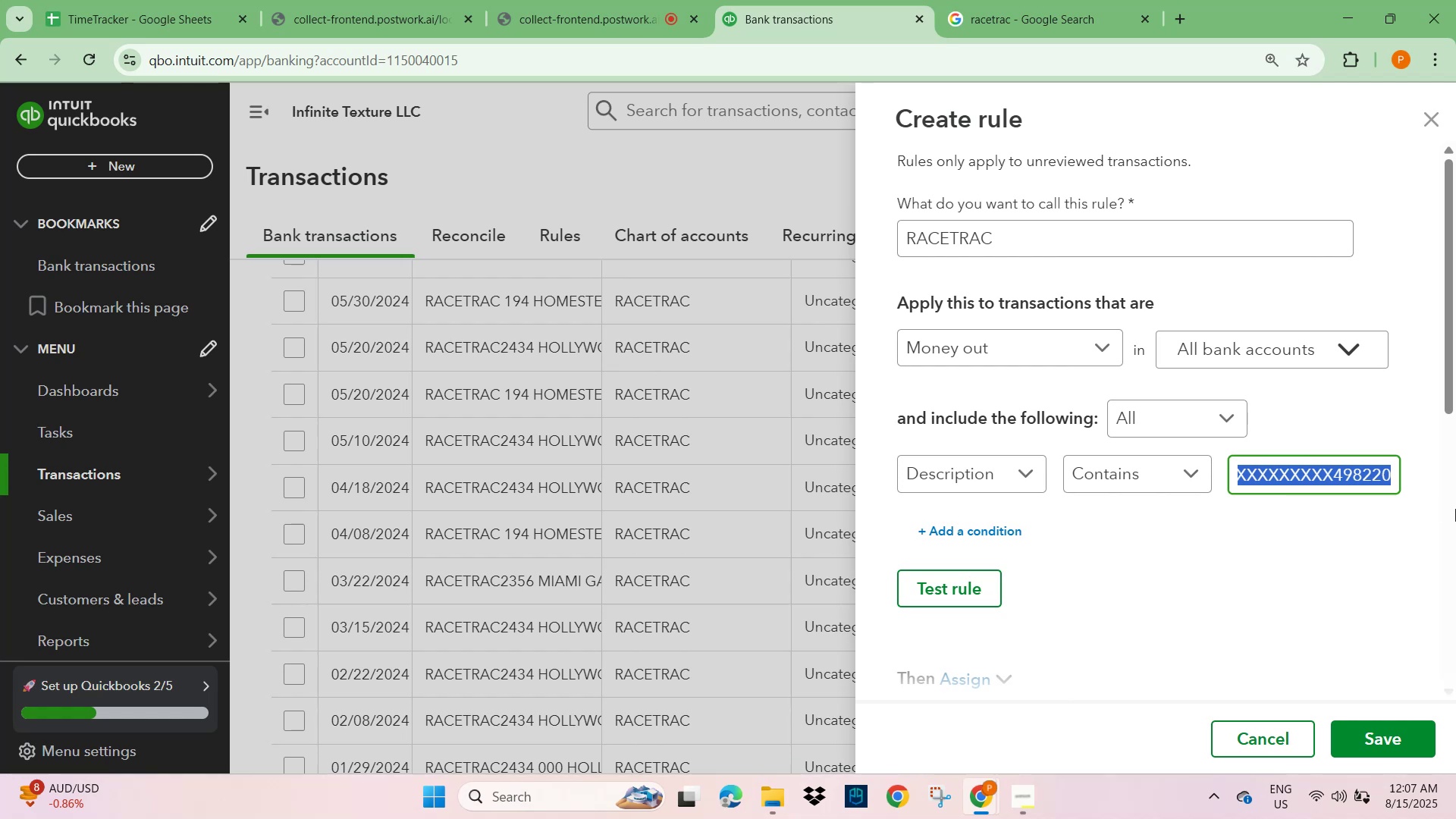 
key(Backspace)
 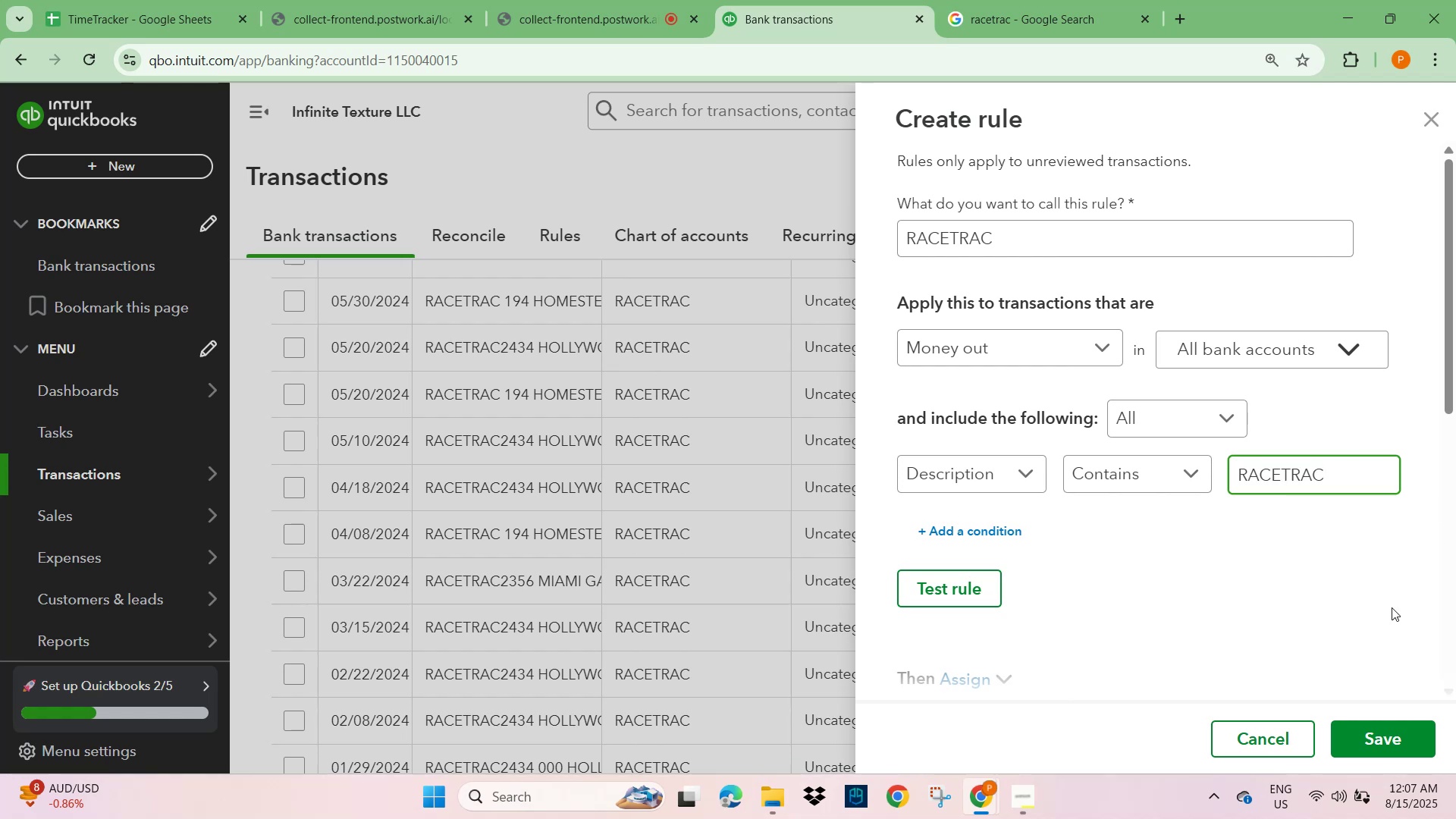 
left_click([1276, 579])
 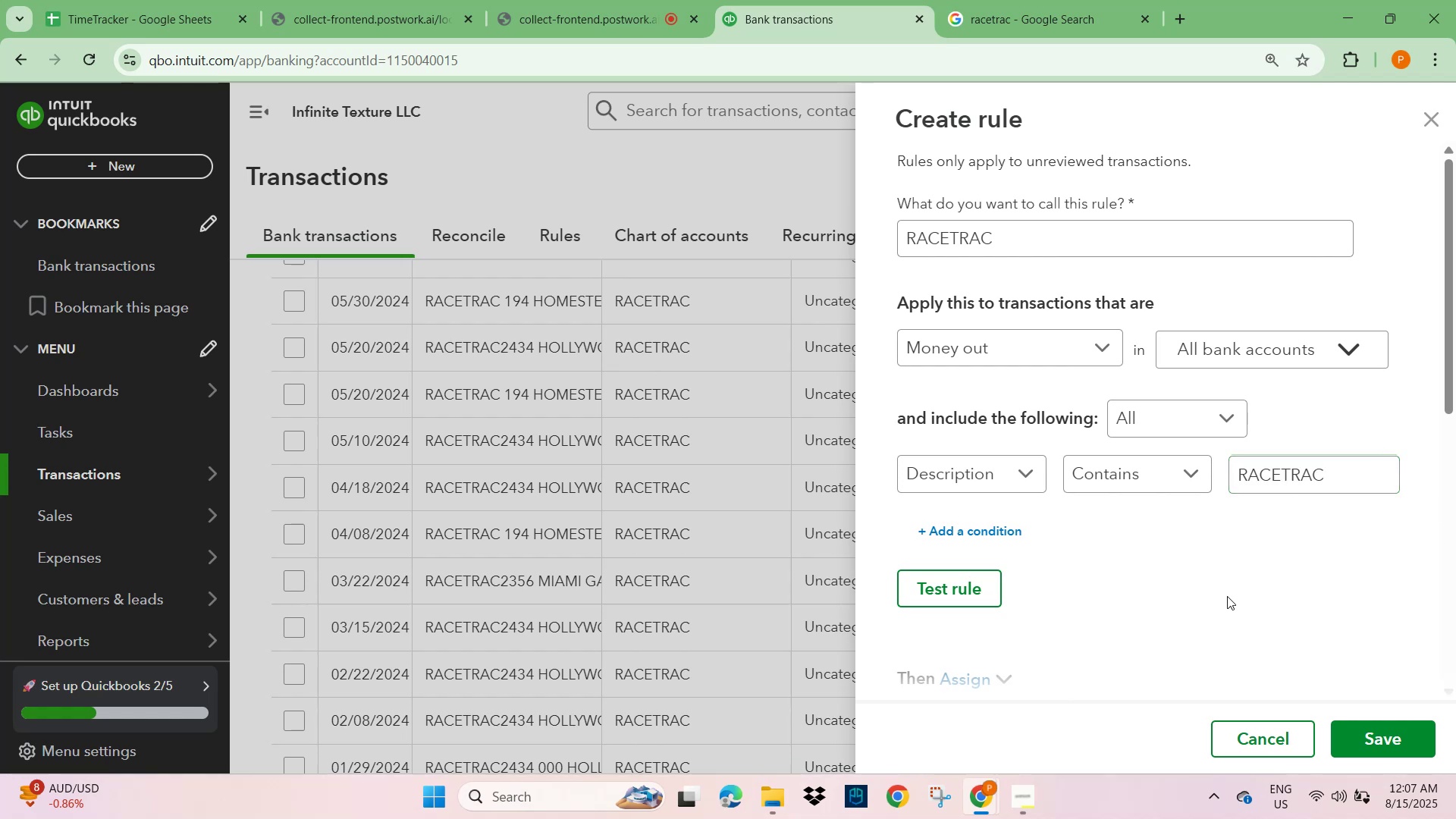 
scroll: coordinate [1097, 622], scroll_direction: down, amount: 2.0
 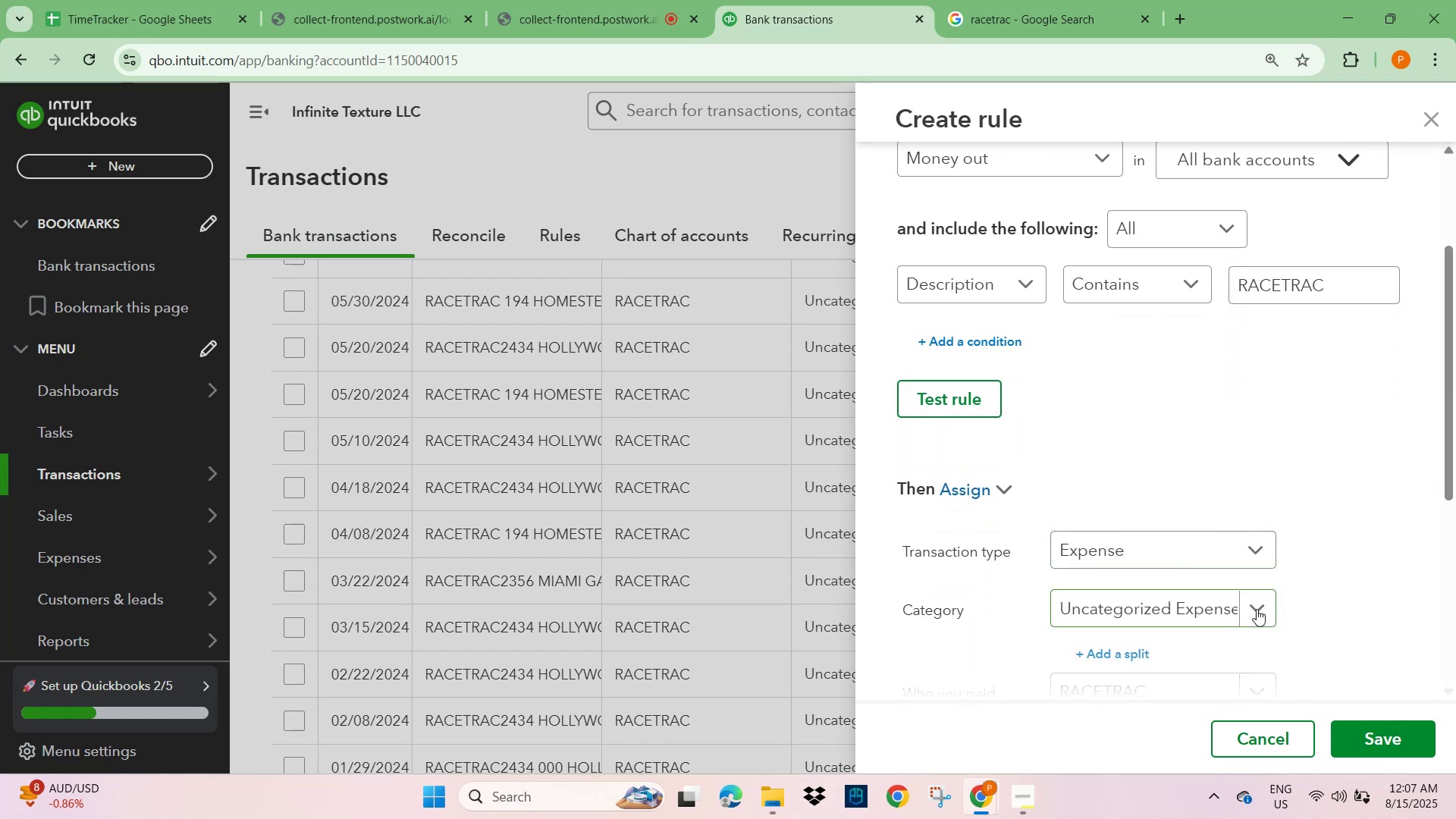 
left_click([1253, 605])
 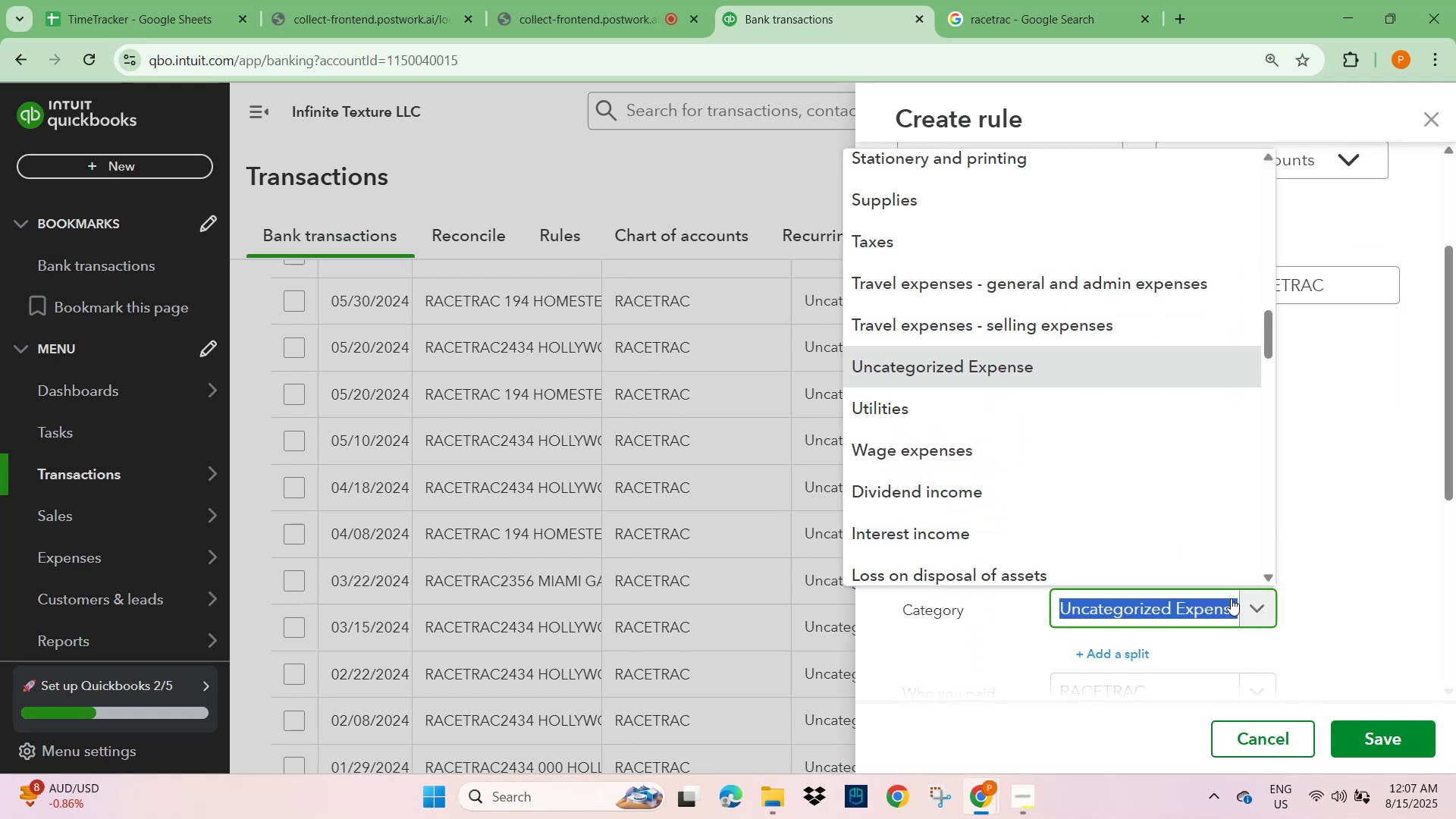 
type(travel)
 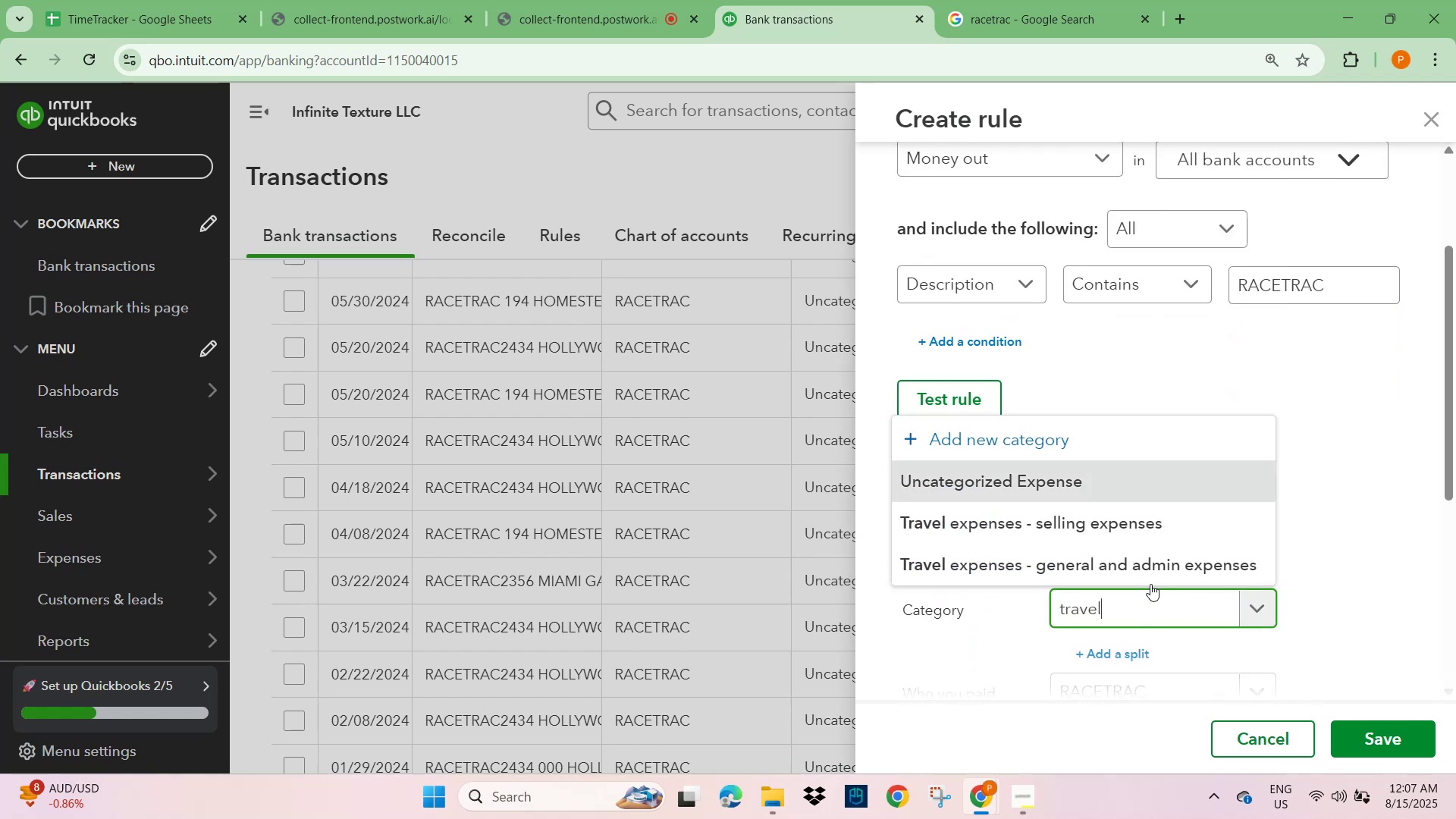 
left_click([1138, 569])
 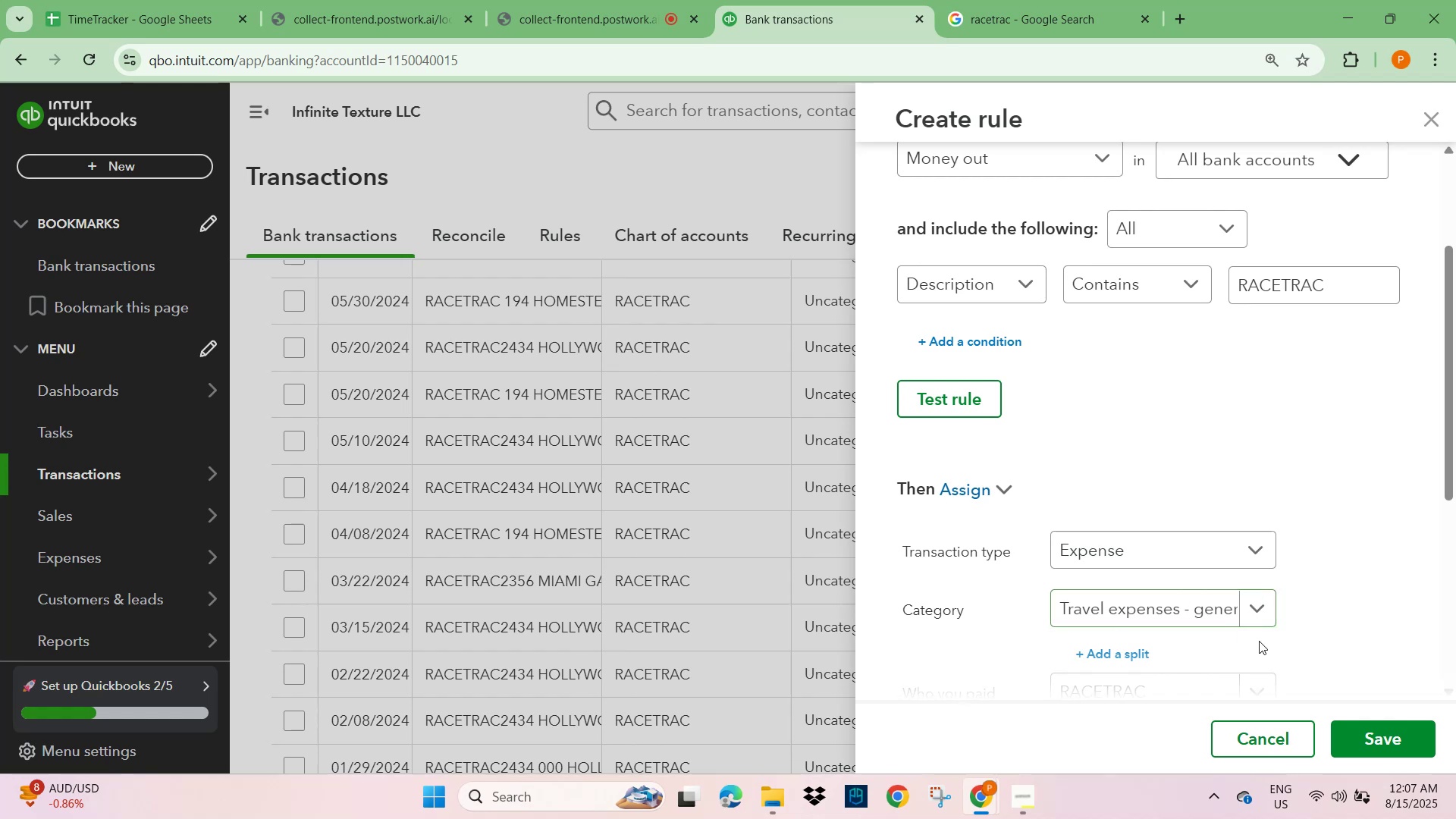 
scroll: coordinate [1327, 621], scroll_direction: down, amount: 1.0
 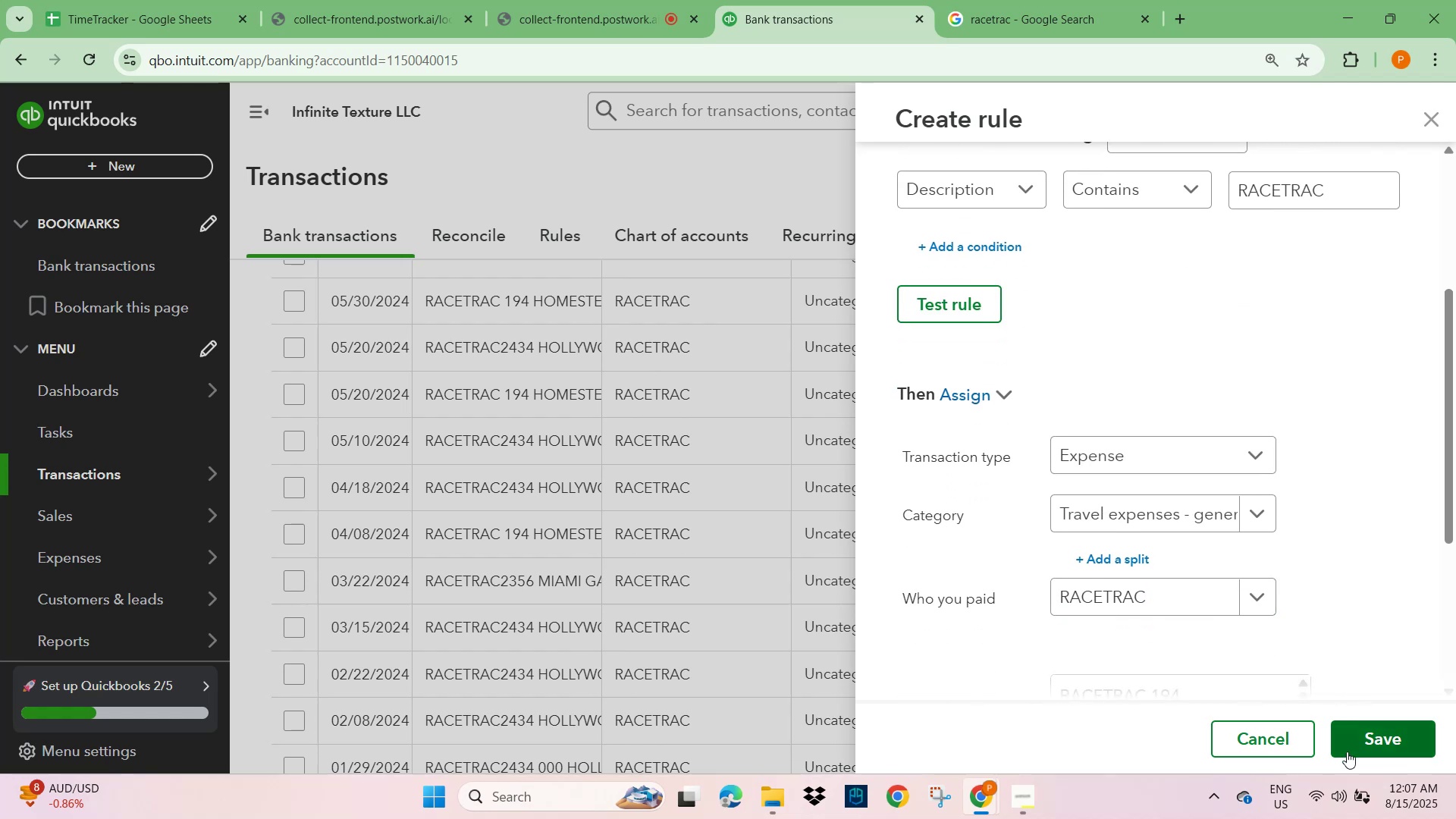 
left_click([1375, 744])
 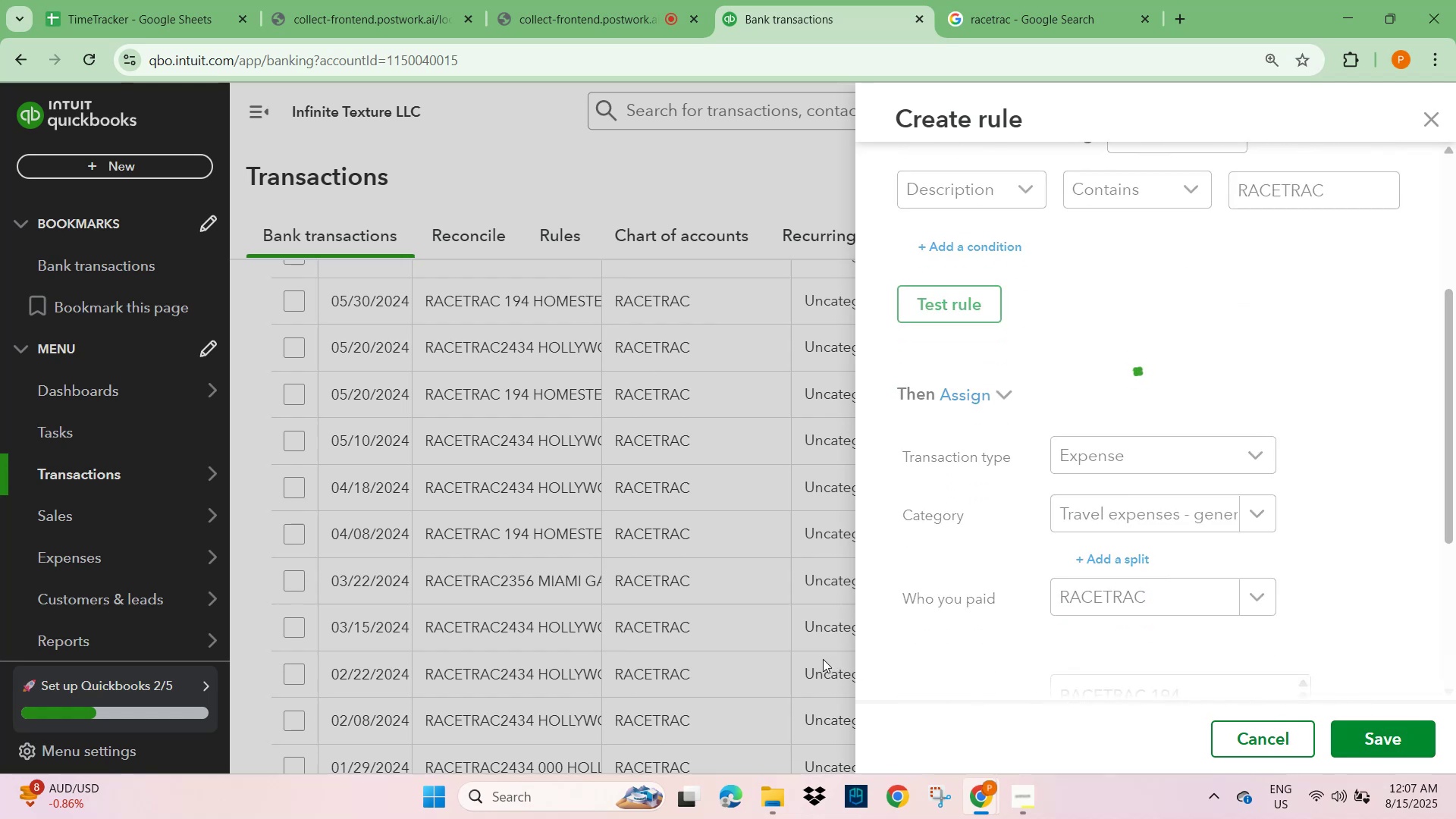 
wait(8.63)
 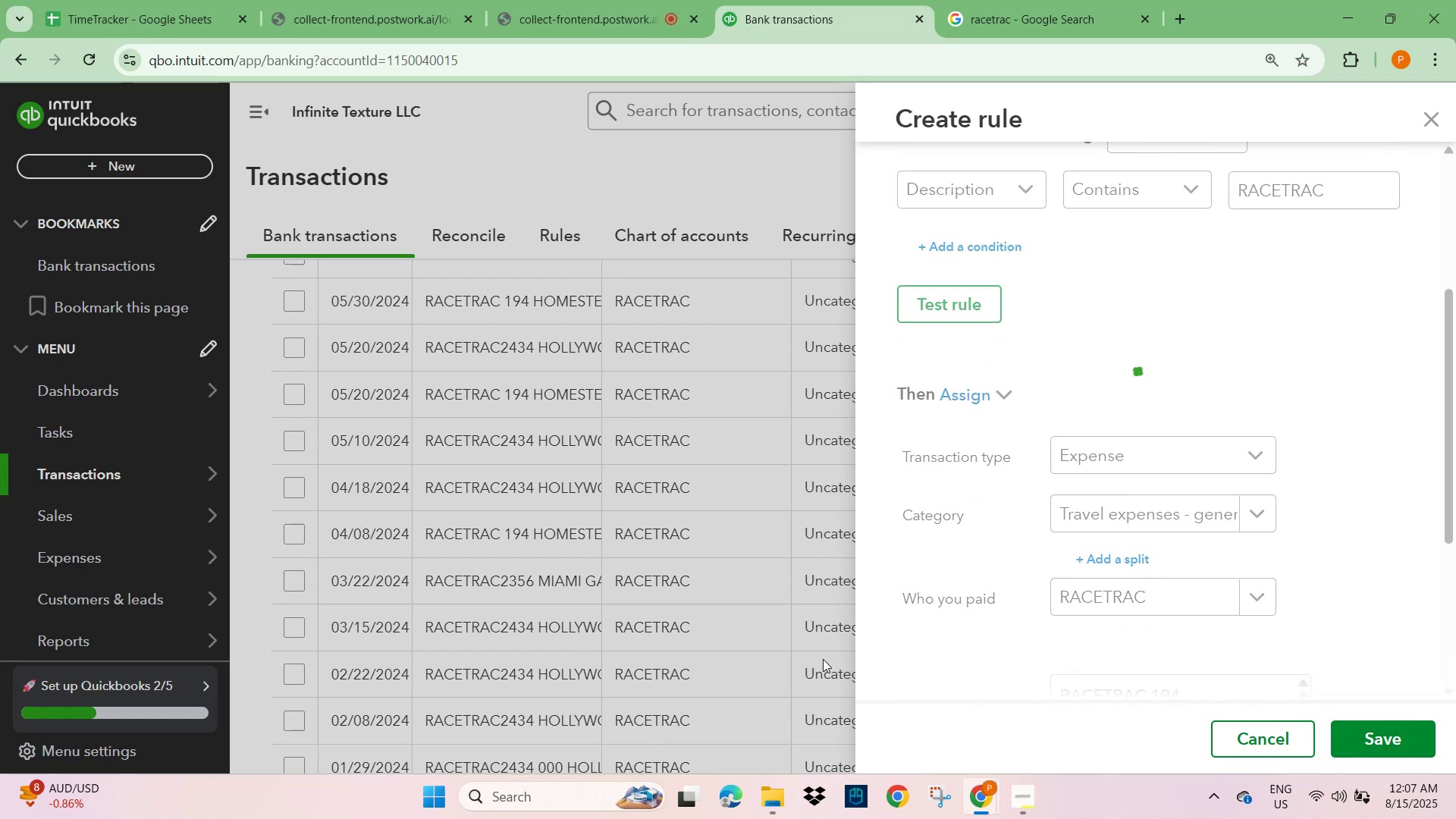 
left_click([1344, 410])
 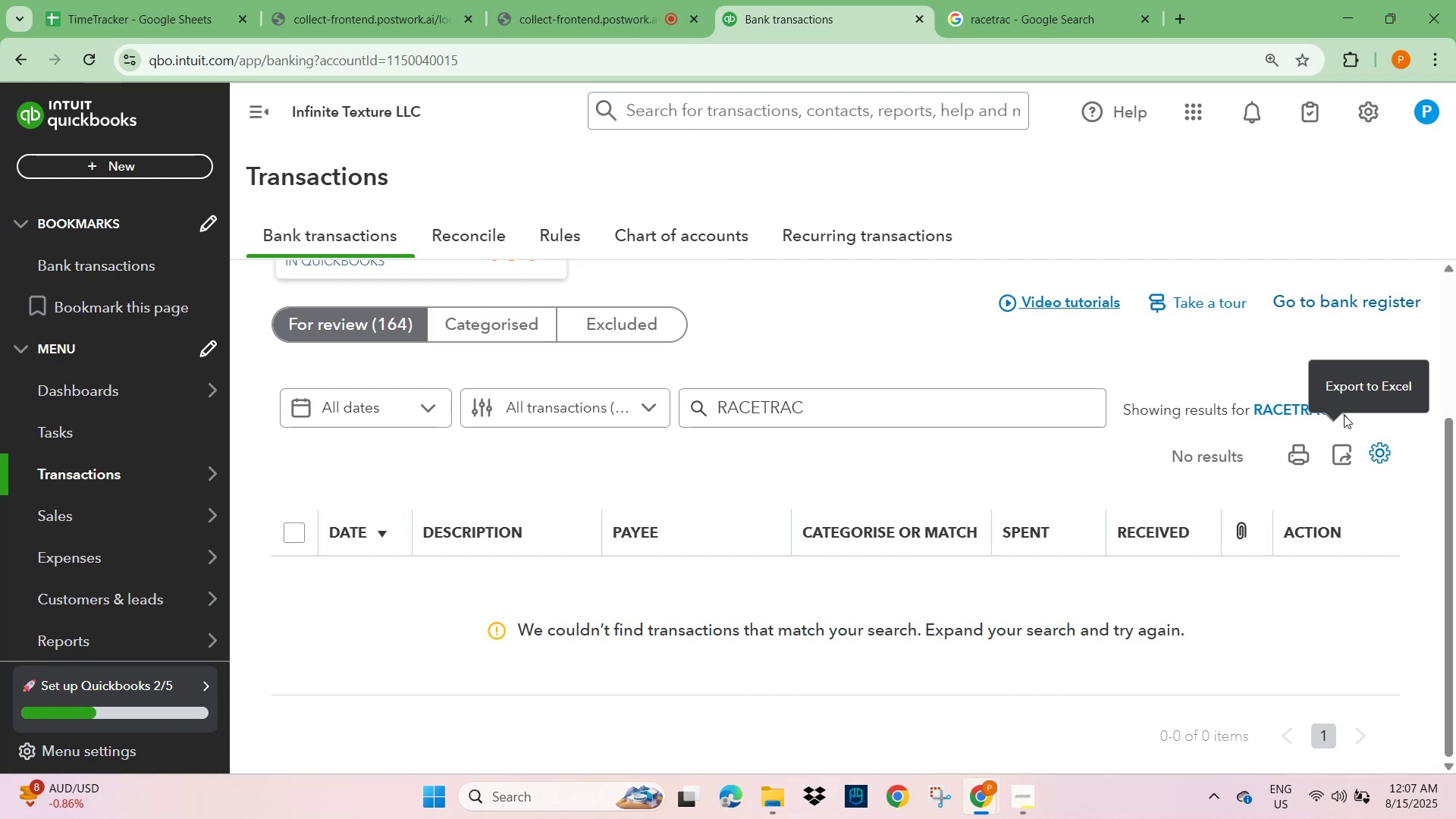 
left_click([1344, 415])
 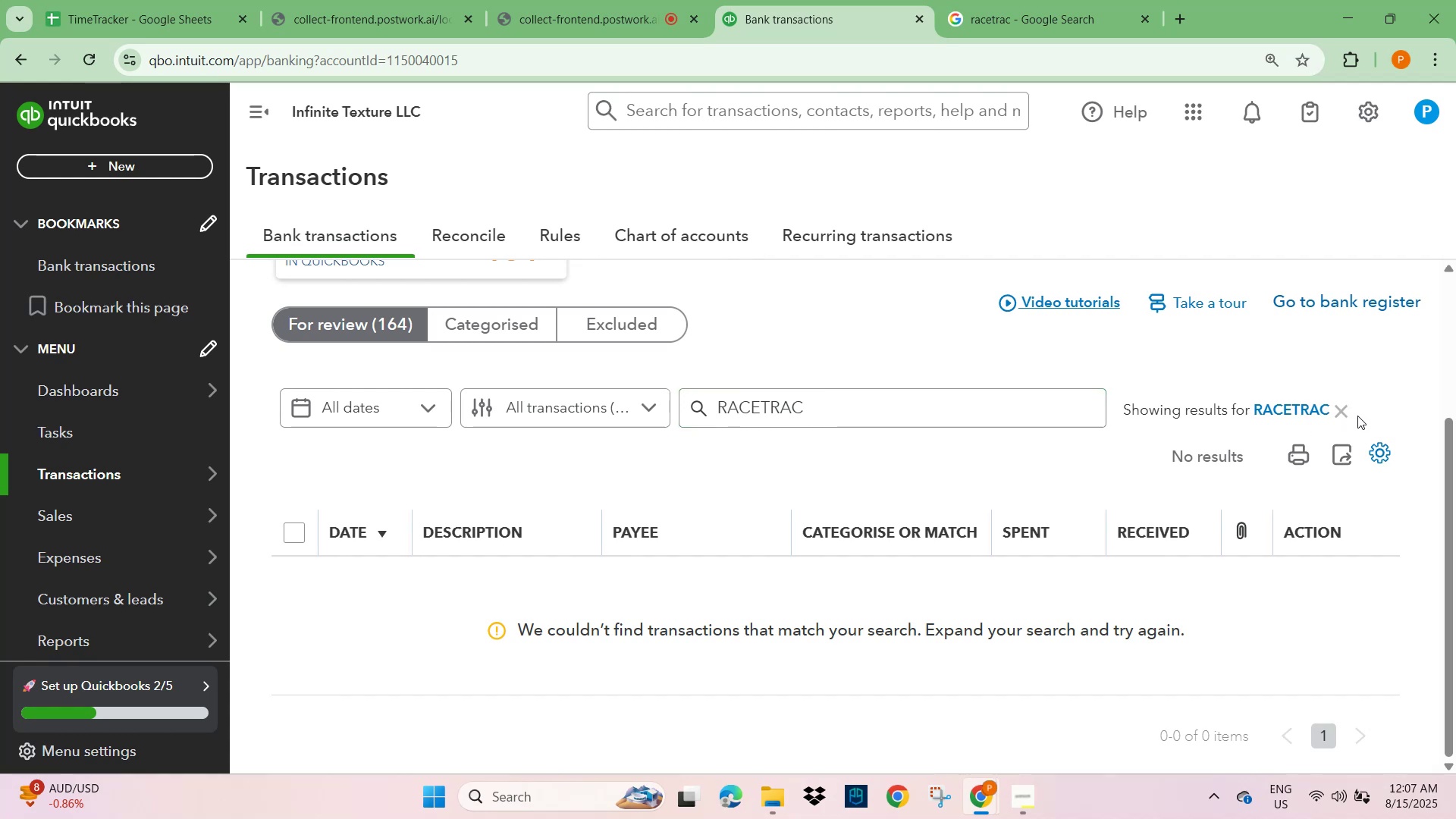 
left_click([1343, 406])
 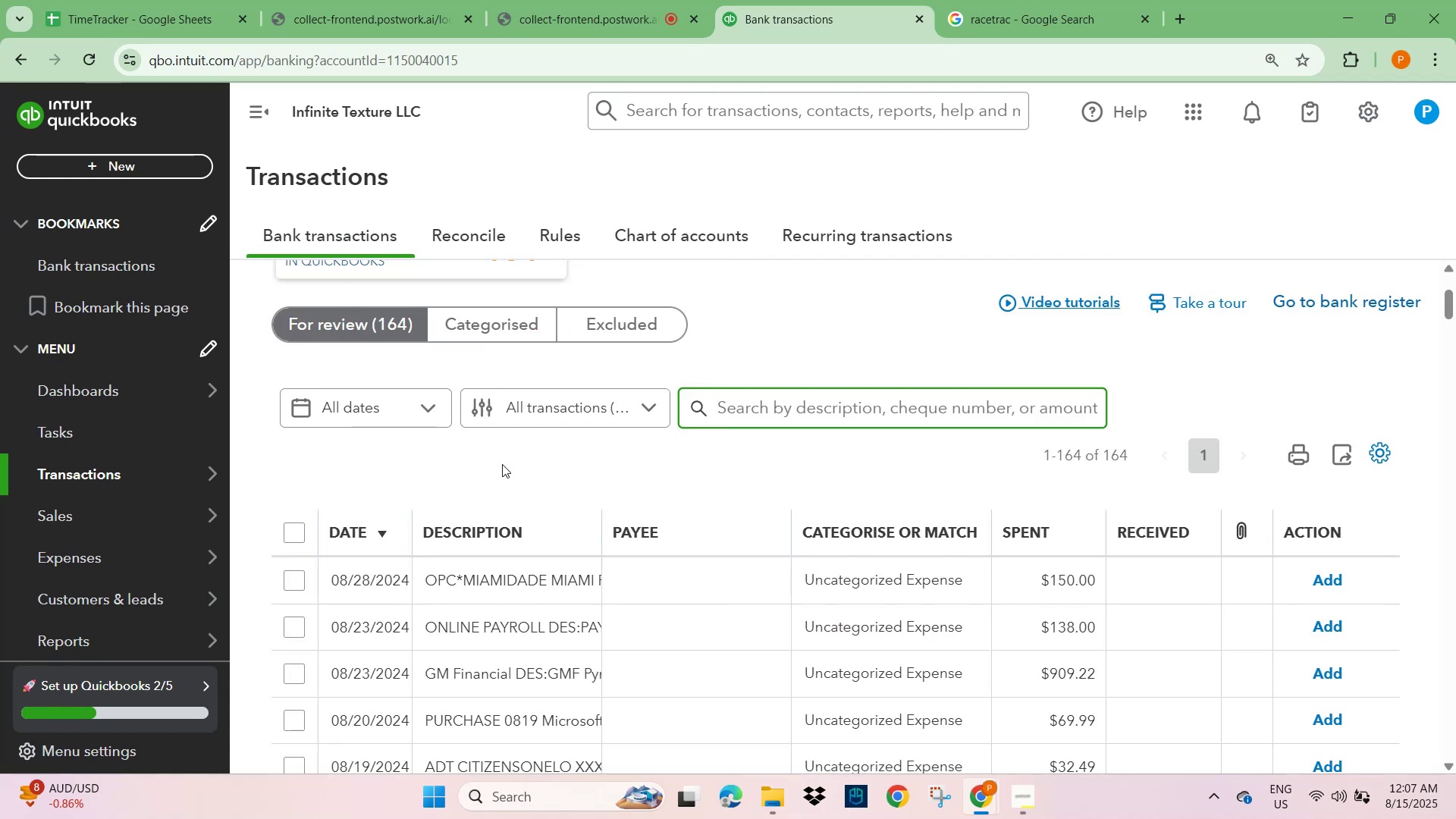 
scroll: coordinate [465, 648], scroll_direction: down, amount: 2.0
 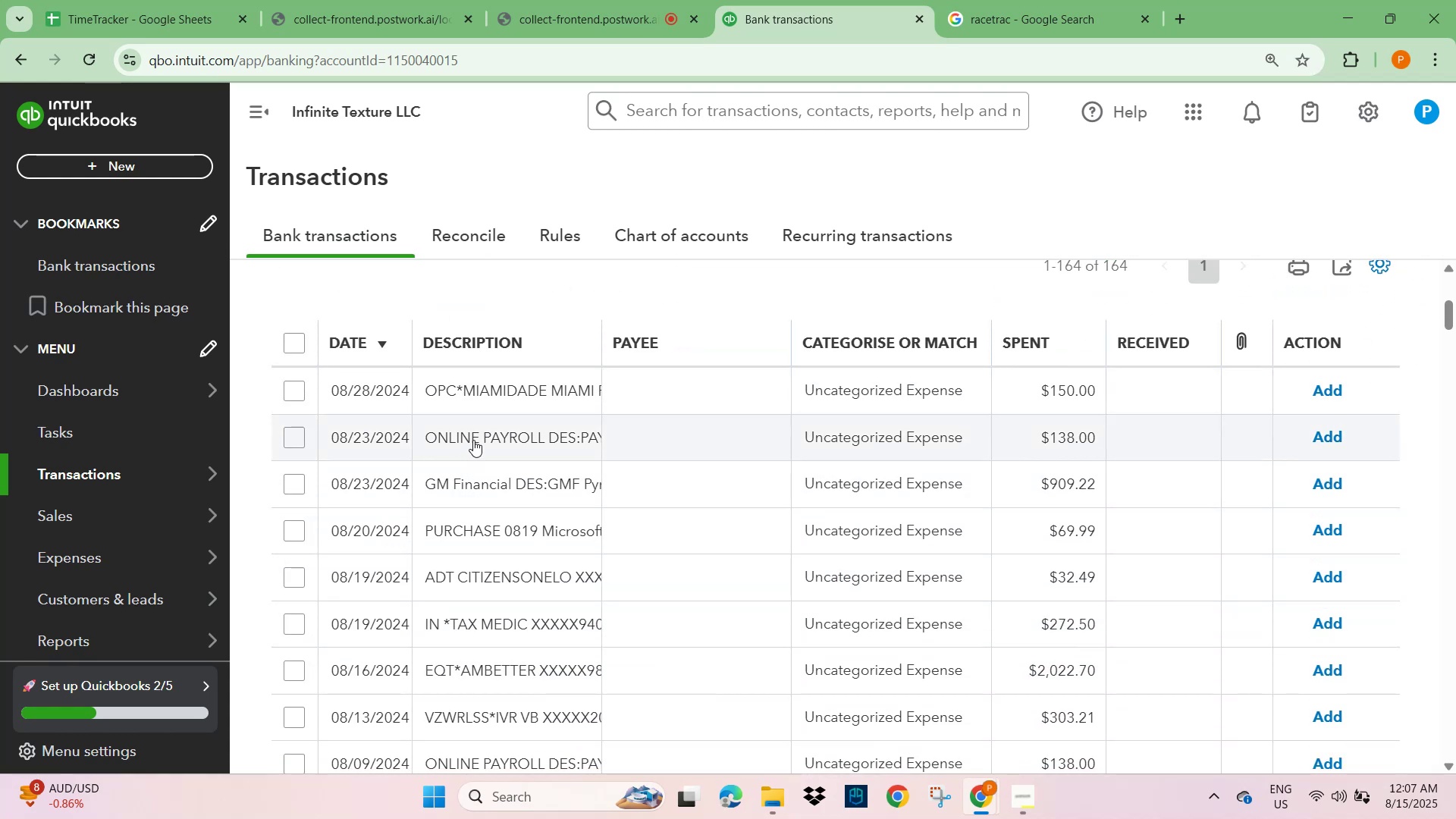 
left_click([472, 470])
 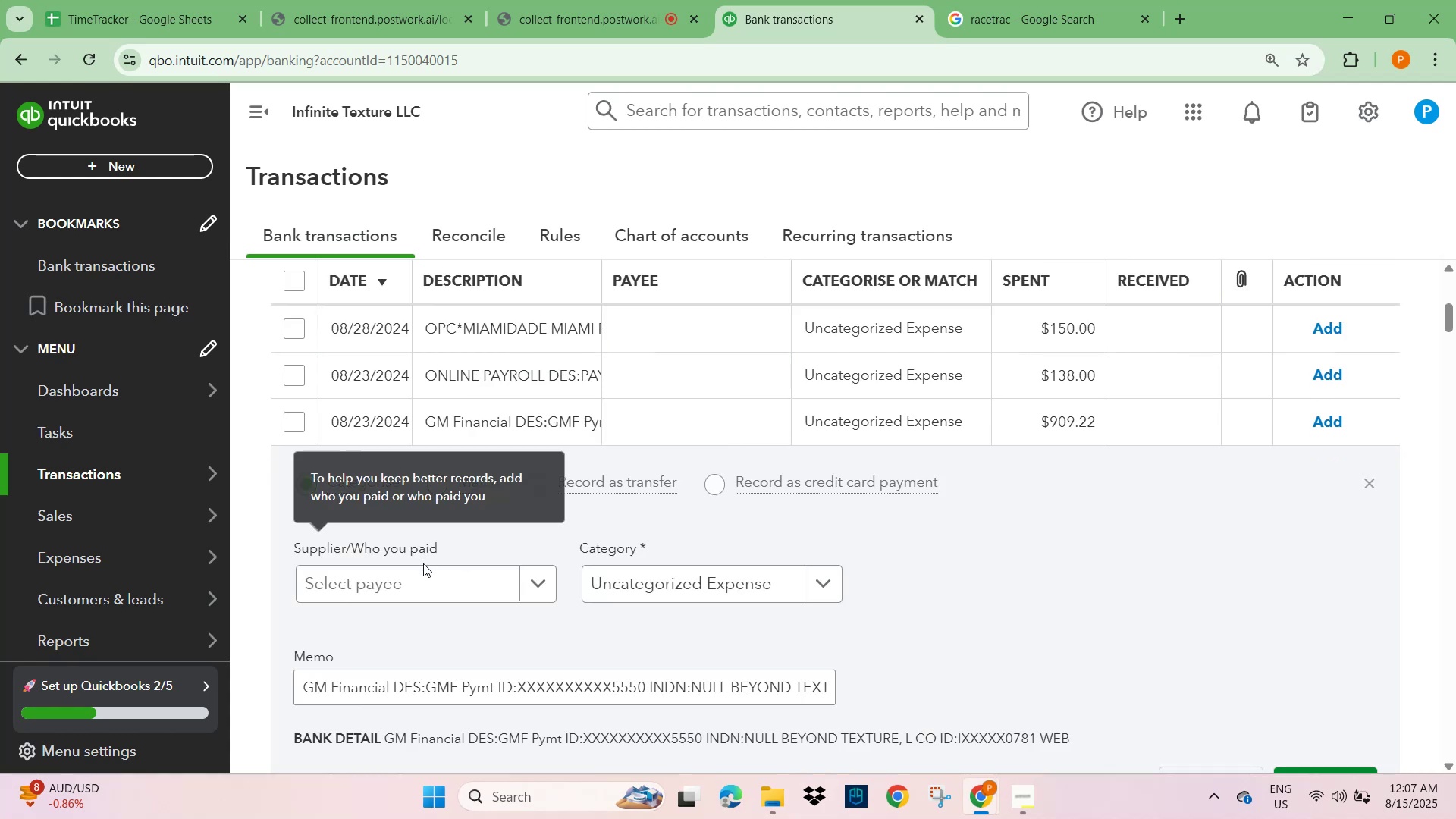 
scroll: coordinate [441, 600], scroll_direction: down, amount: 2.0
 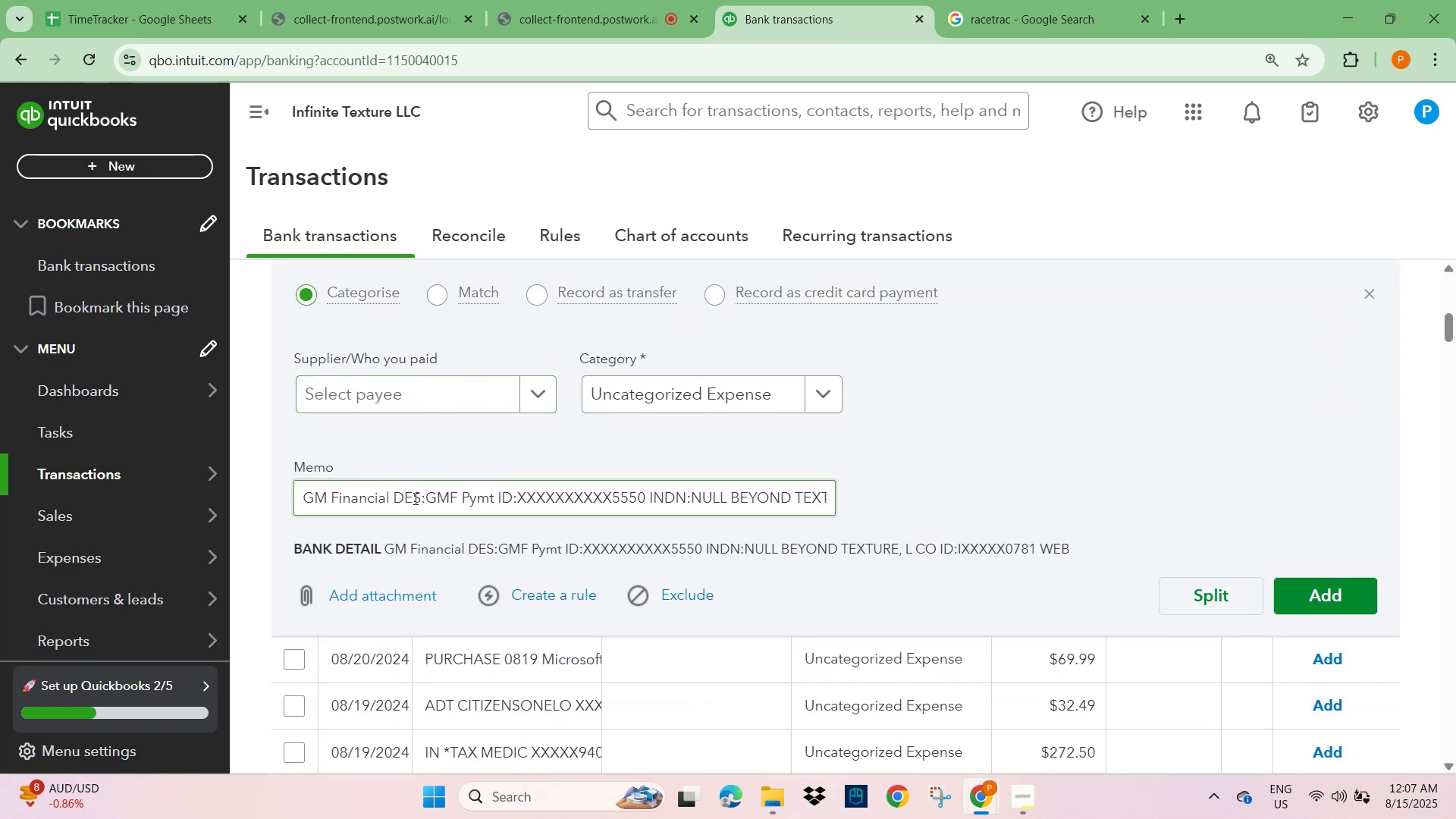 
left_click_drag(start_coordinate=[420, 500], to_coordinate=[283, 500])
 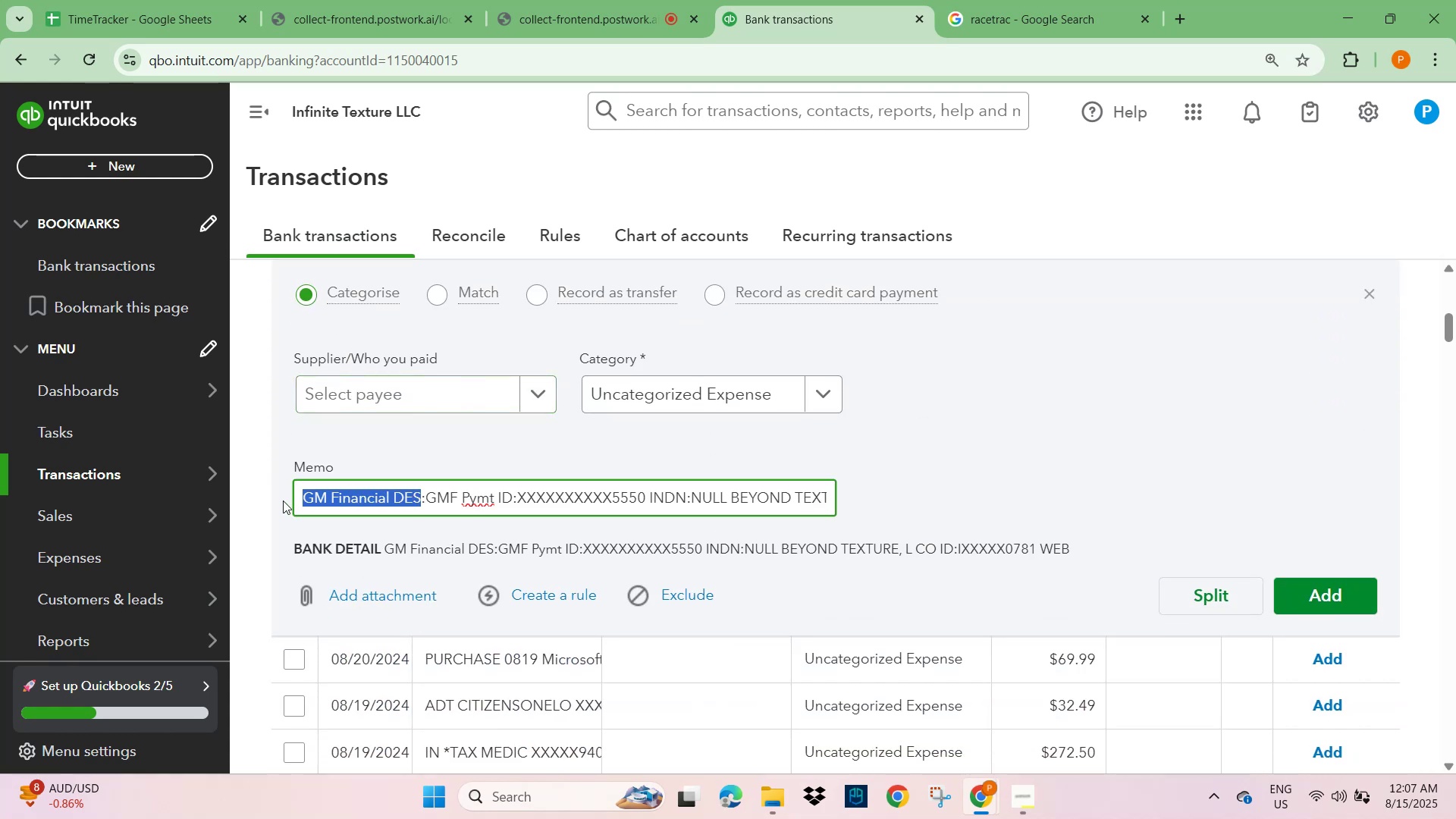 
key(Control+C)
 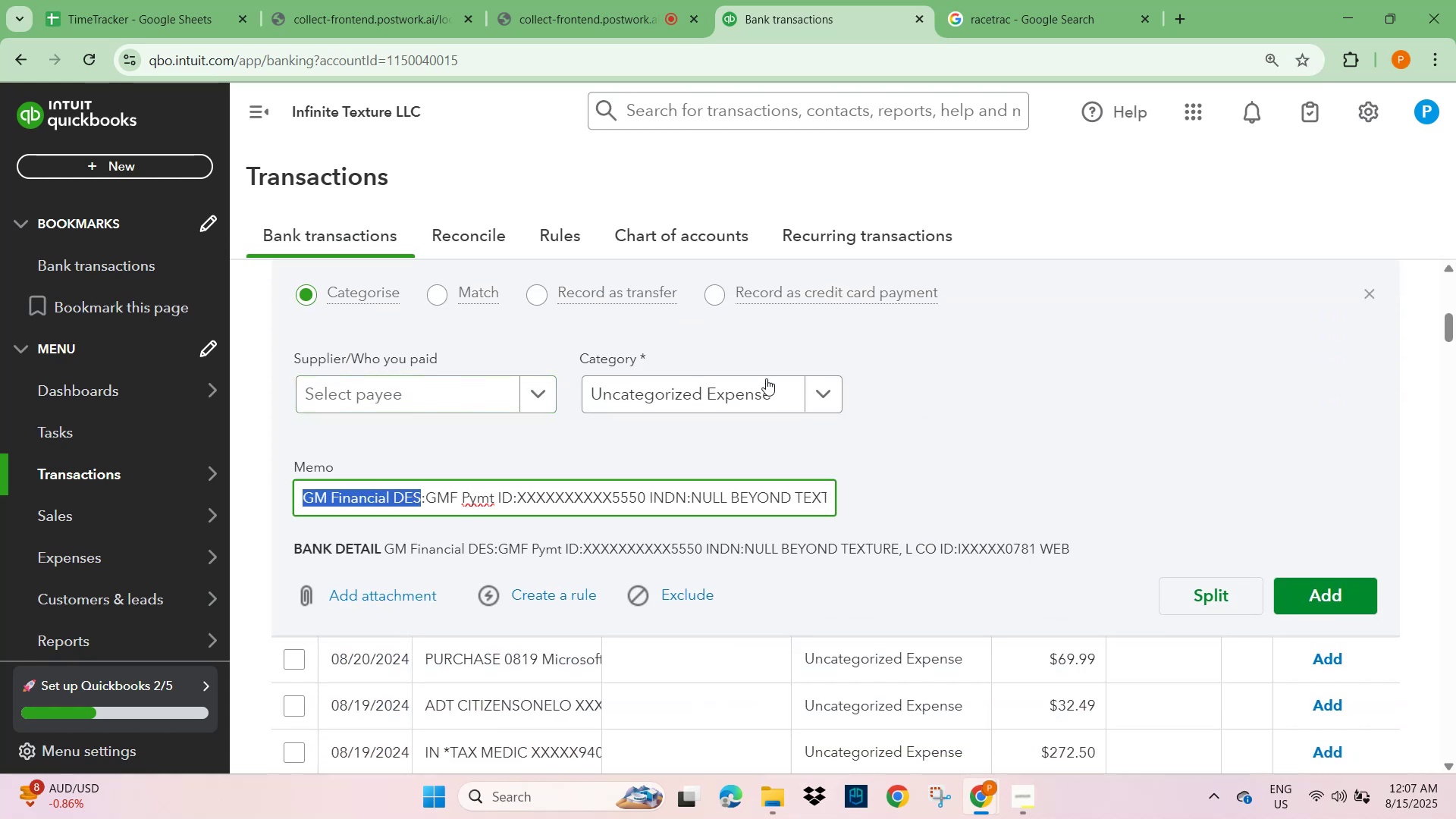 
scroll: coordinate [801, 356], scroll_direction: up, amount: 4.0
 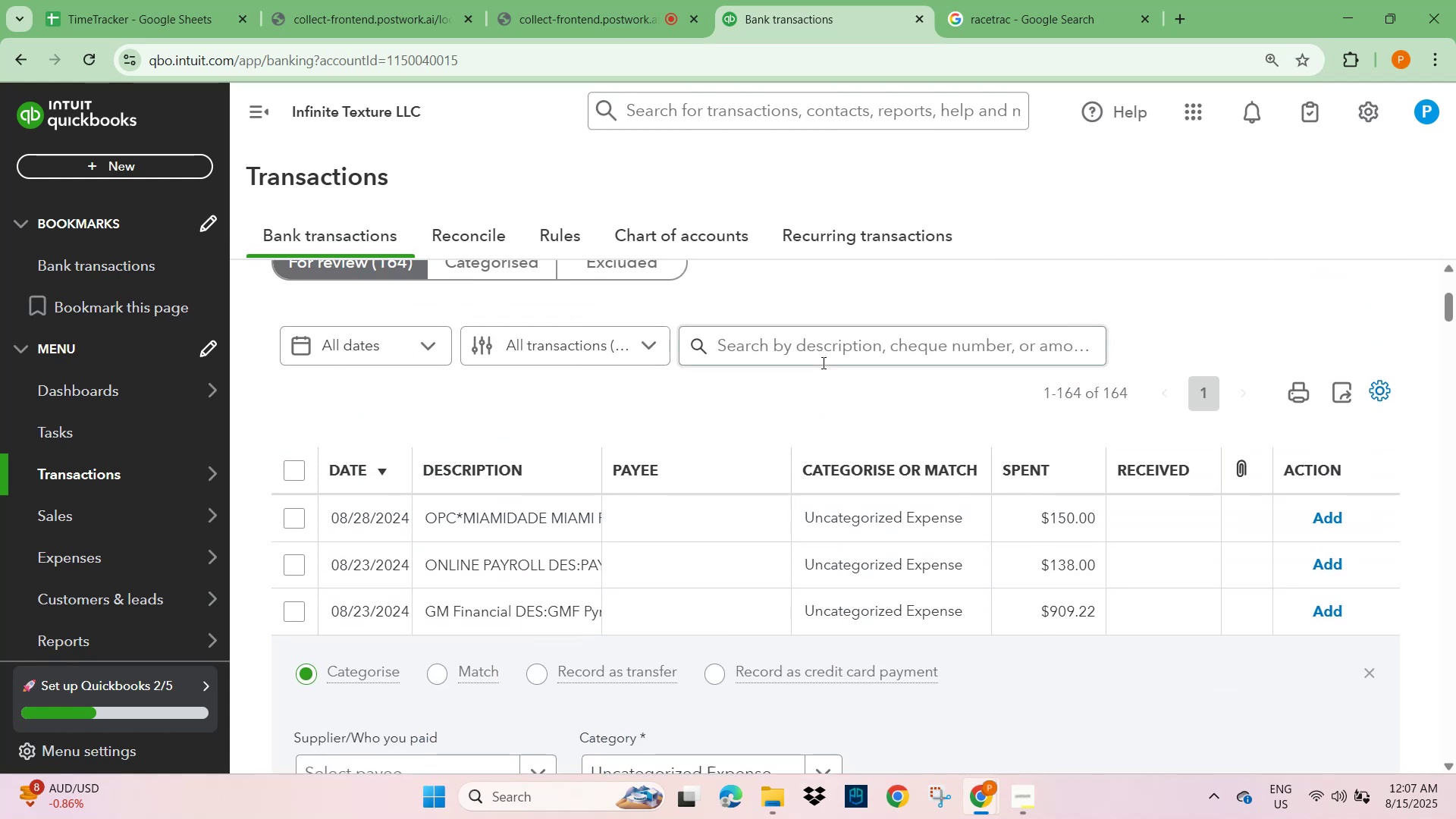 
left_click([820, 356])
 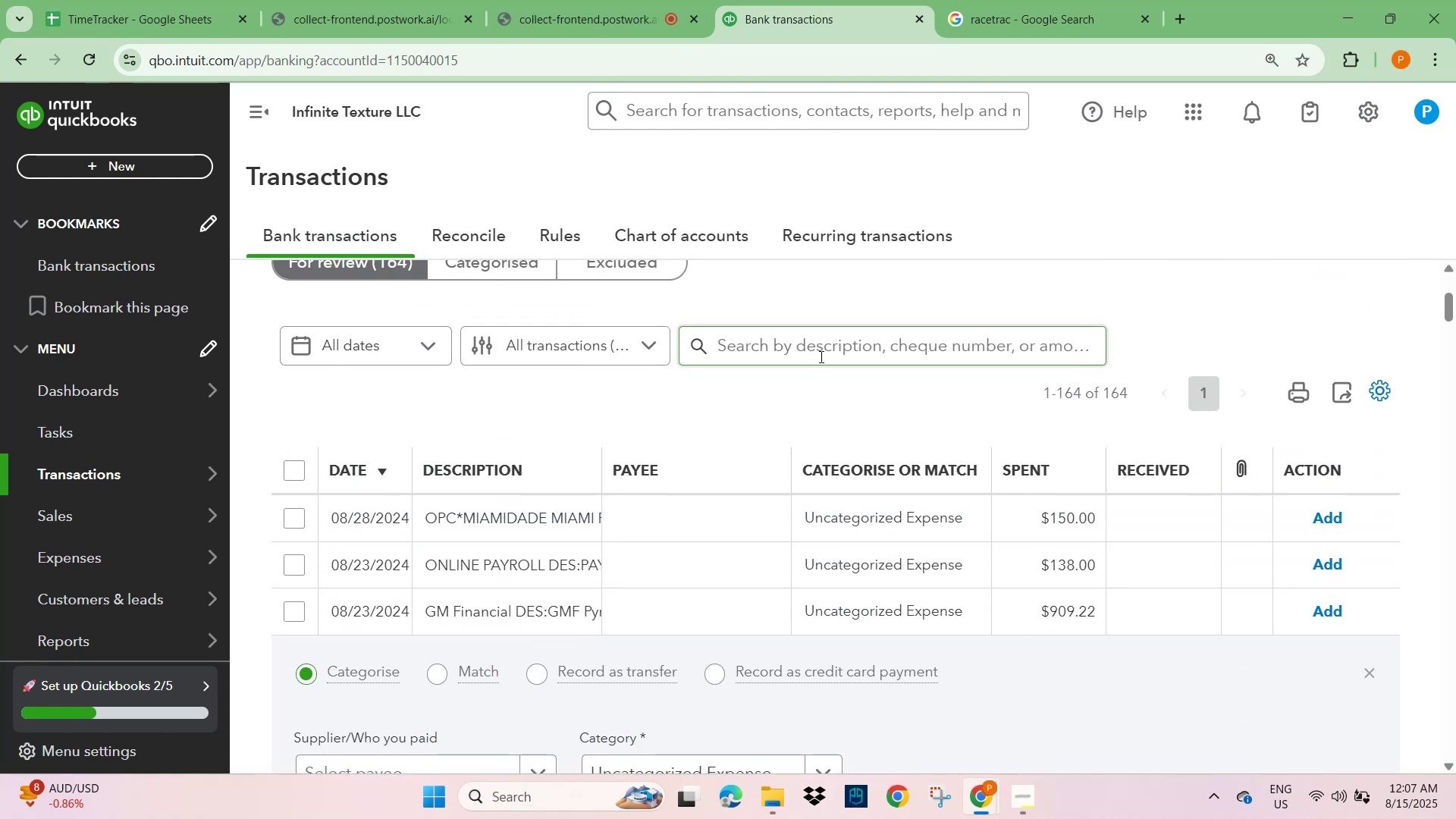 
key(Control+V)
 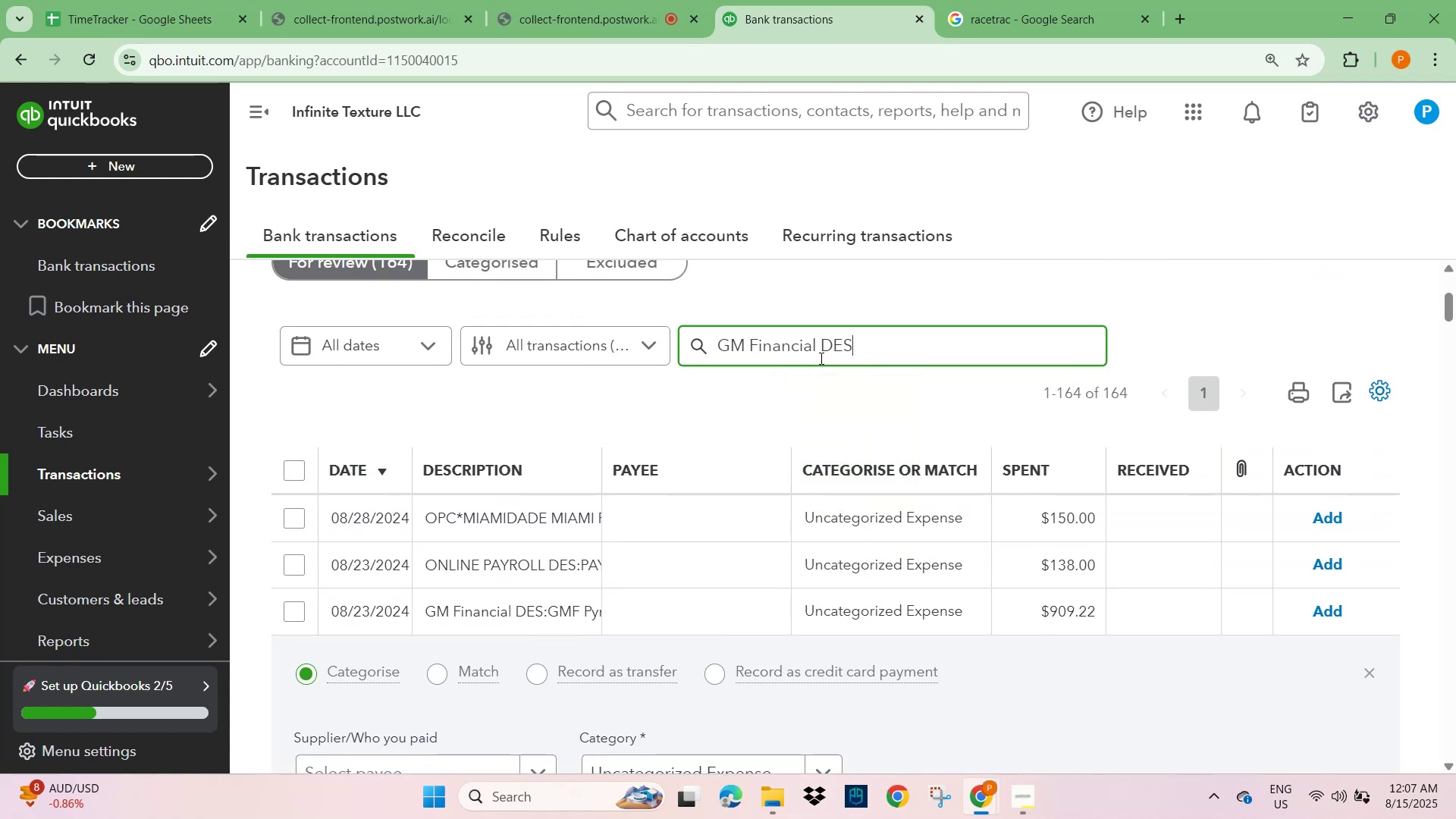 
key(NumpadEnter)
 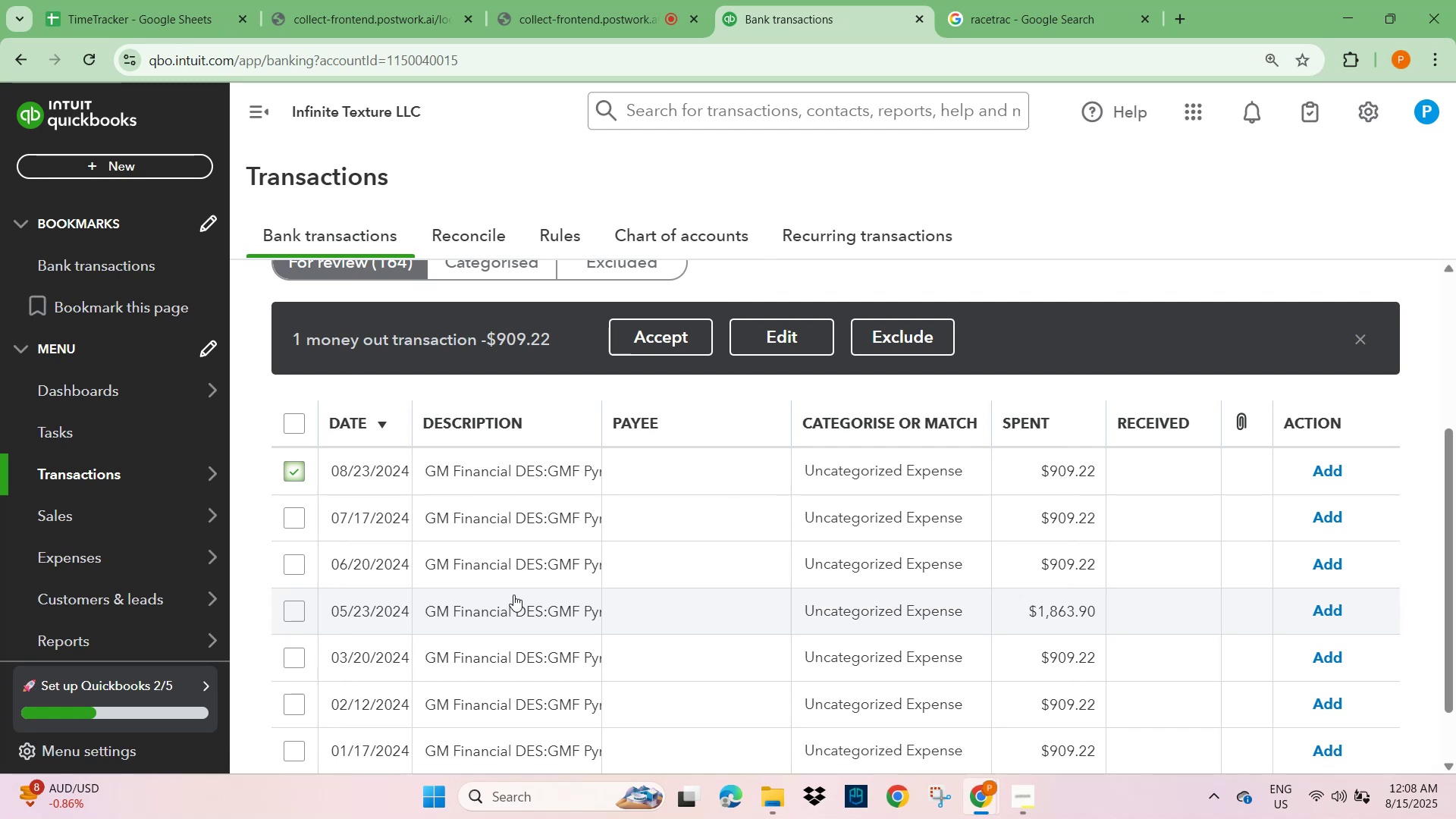 
scroll: coordinate [513, 608], scroll_direction: down, amount: 1.0
 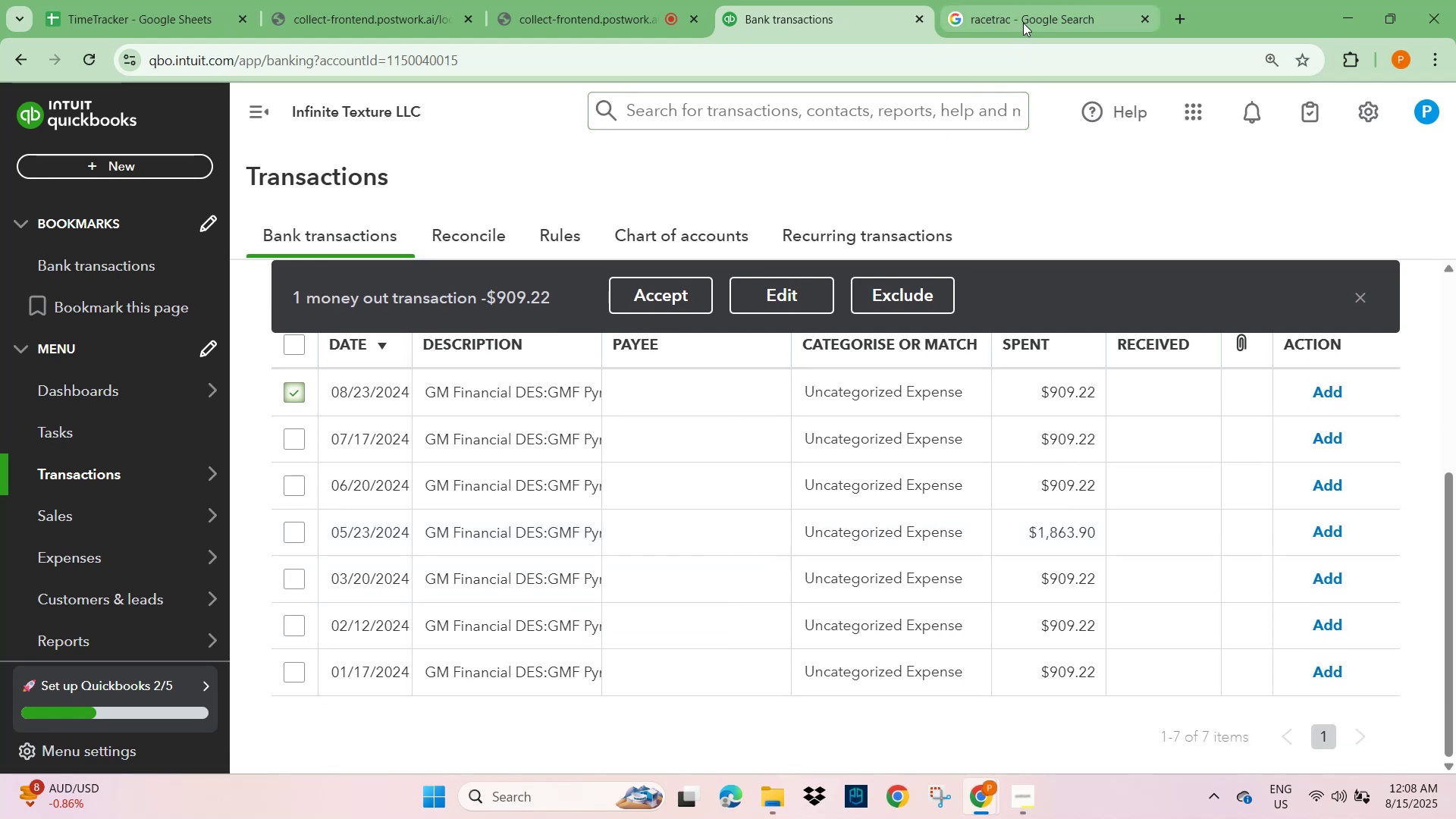 
left_click([1023, 23])
 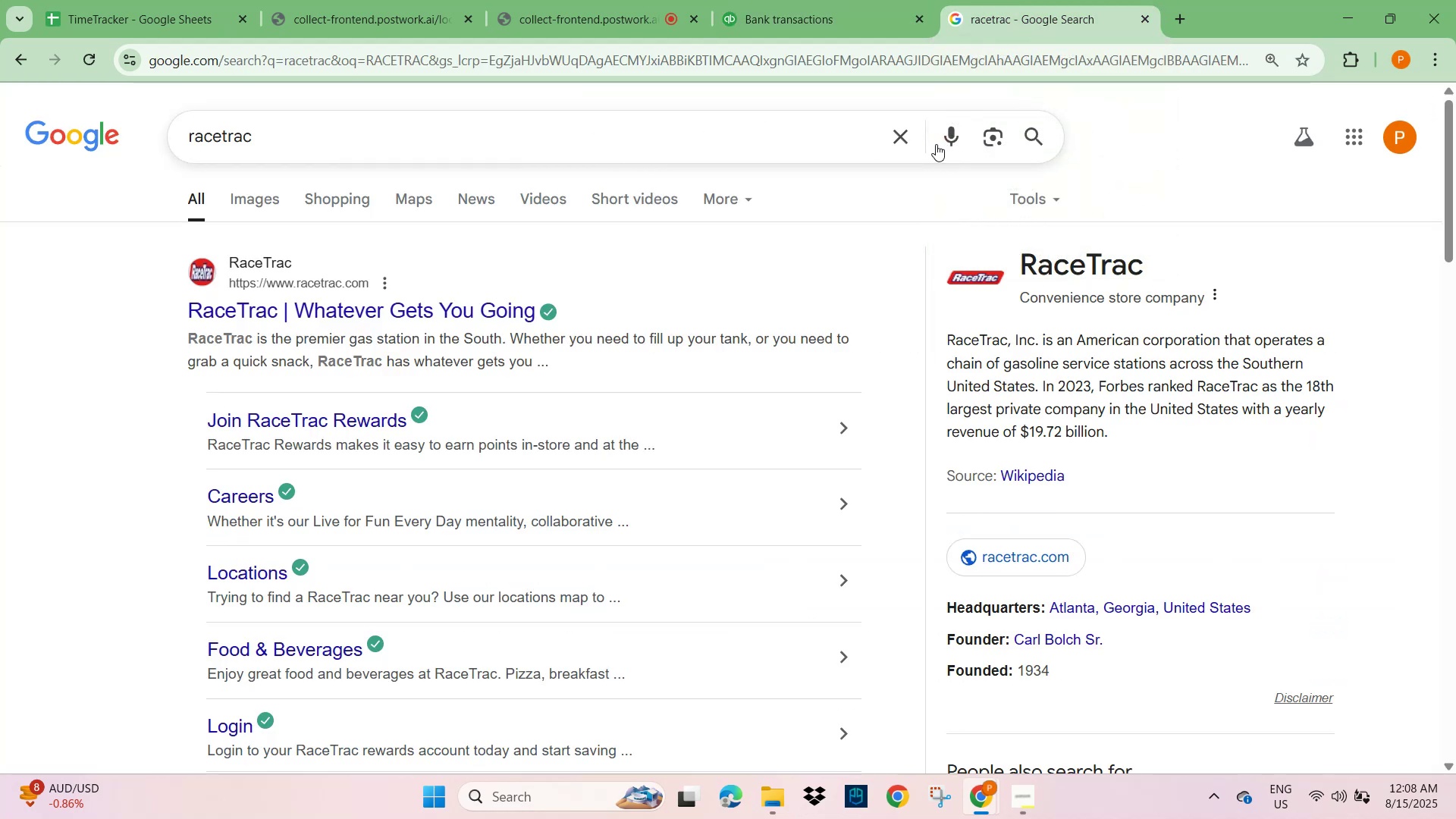 
left_click([900, 137])
 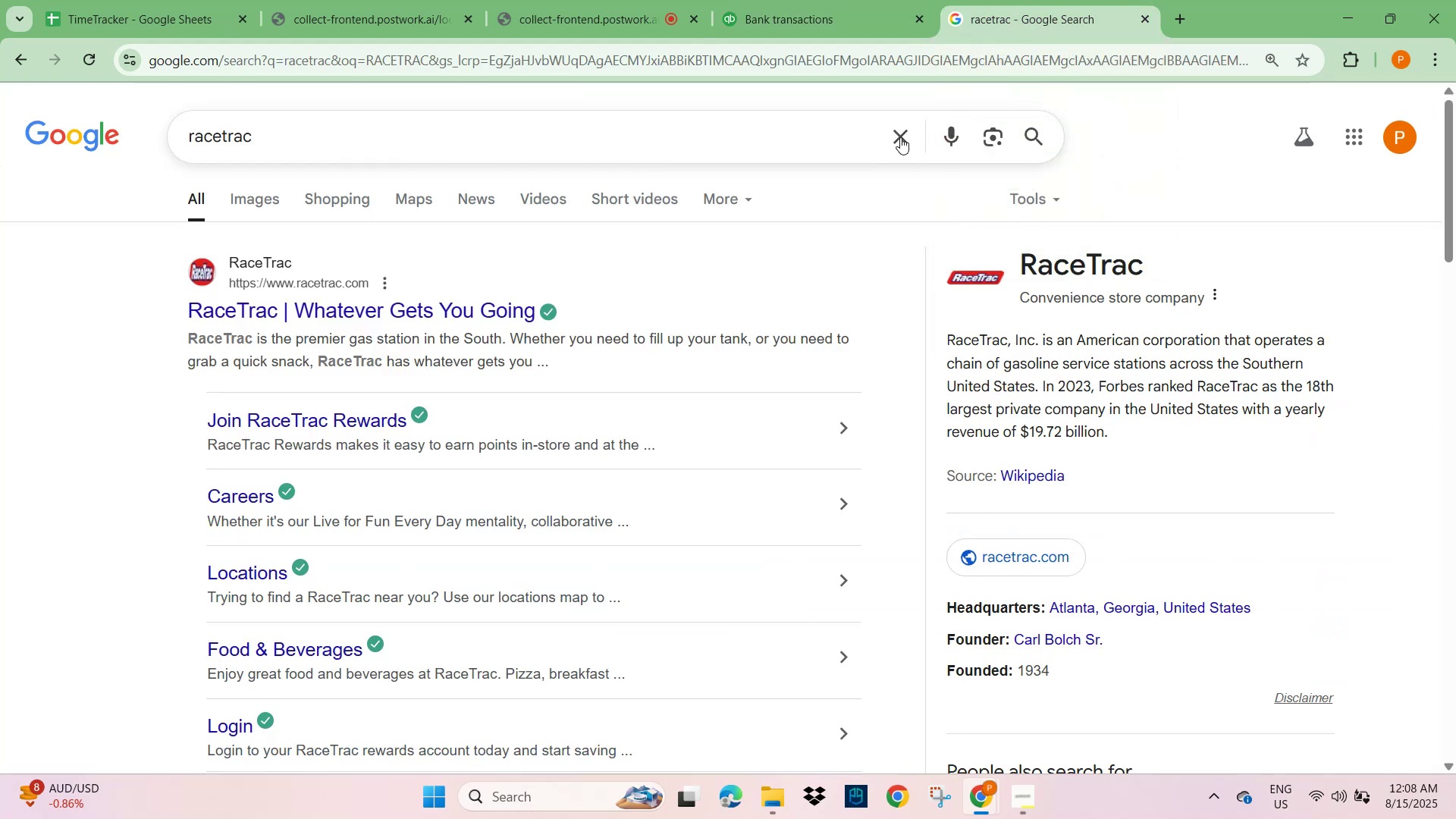 
hold_key(key=ControlLeft, duration=0.55)
 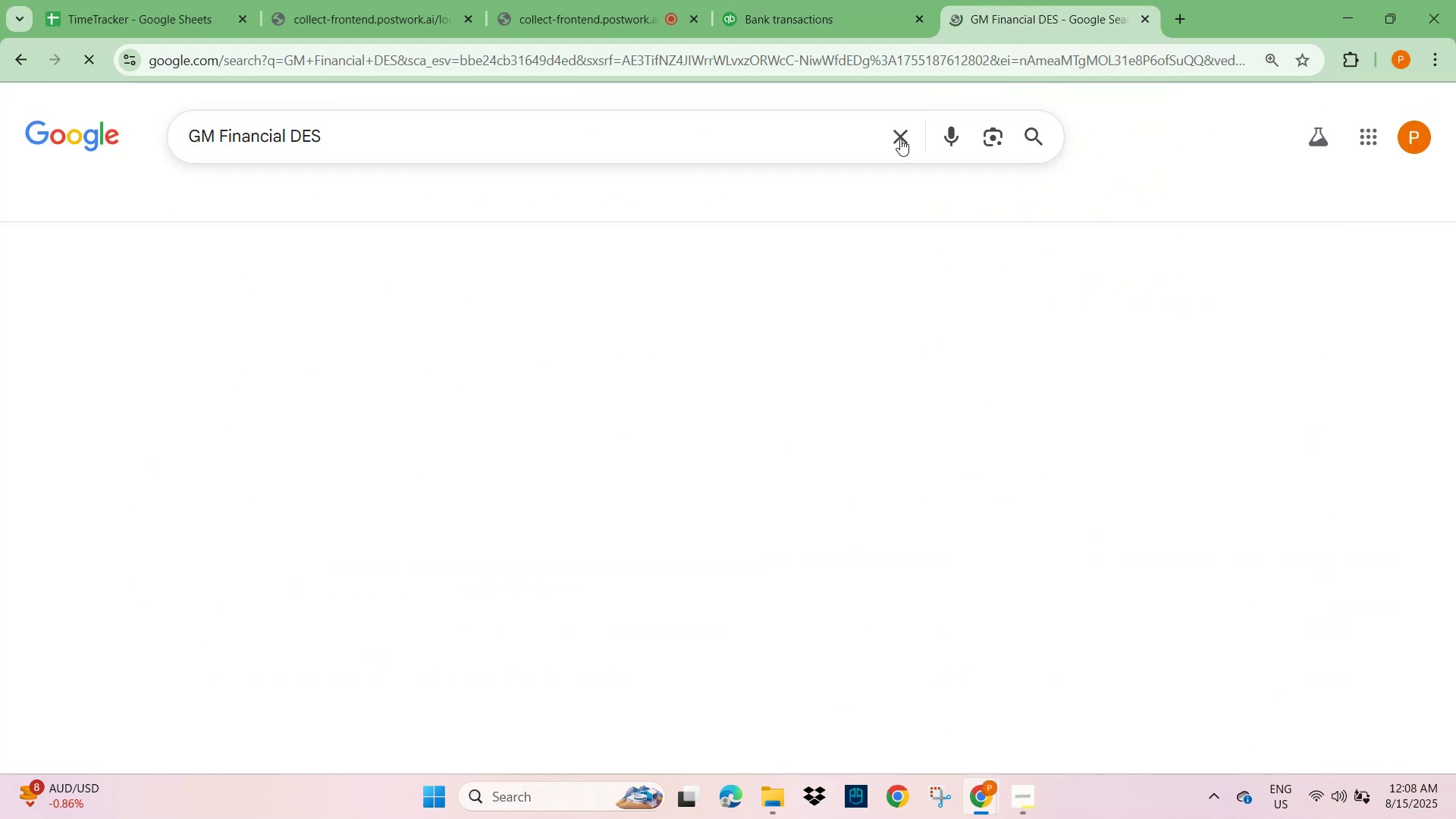 
hold_key(key=V, duration=25.26)
 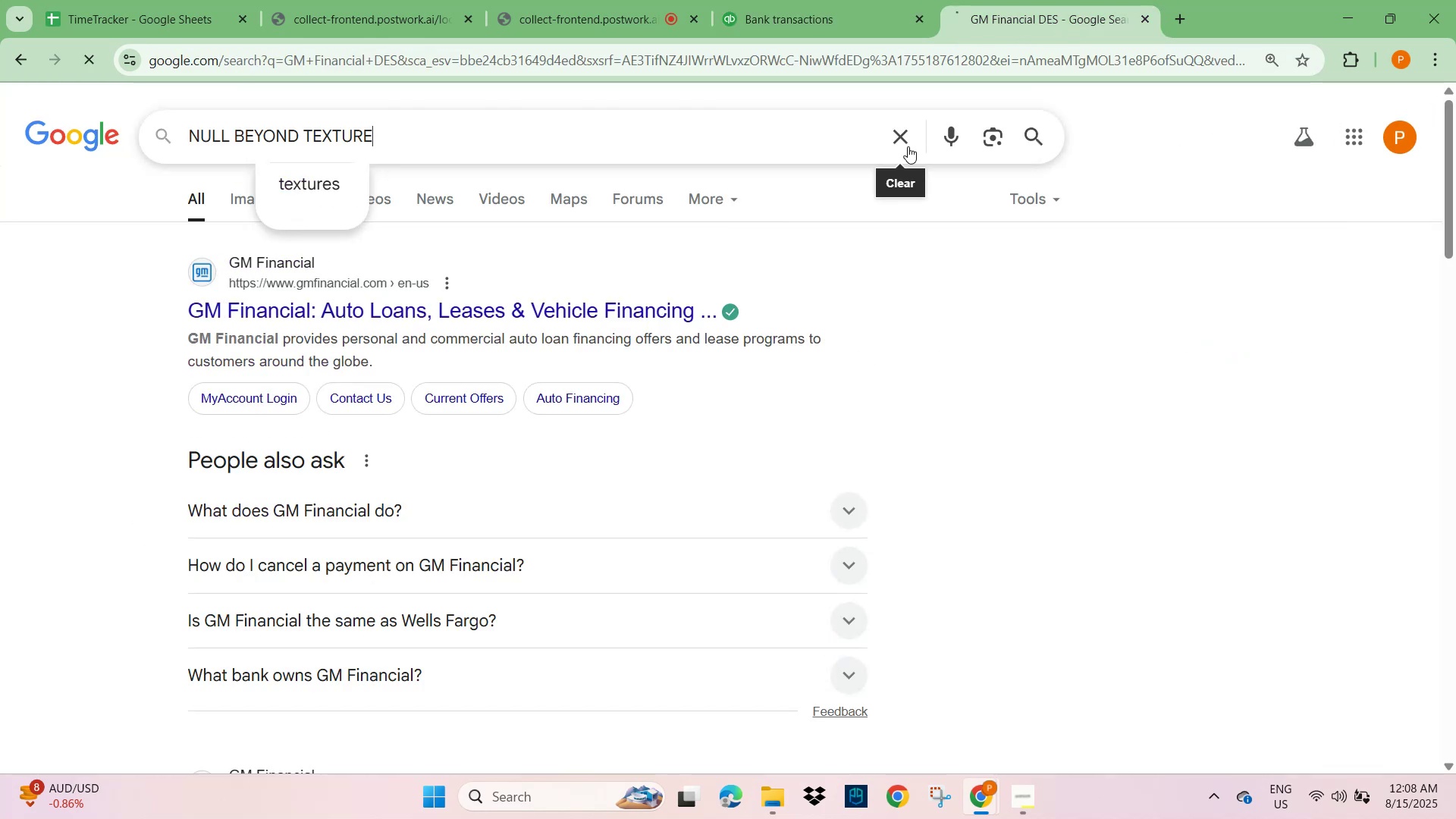 
key(NumpadEnter)
 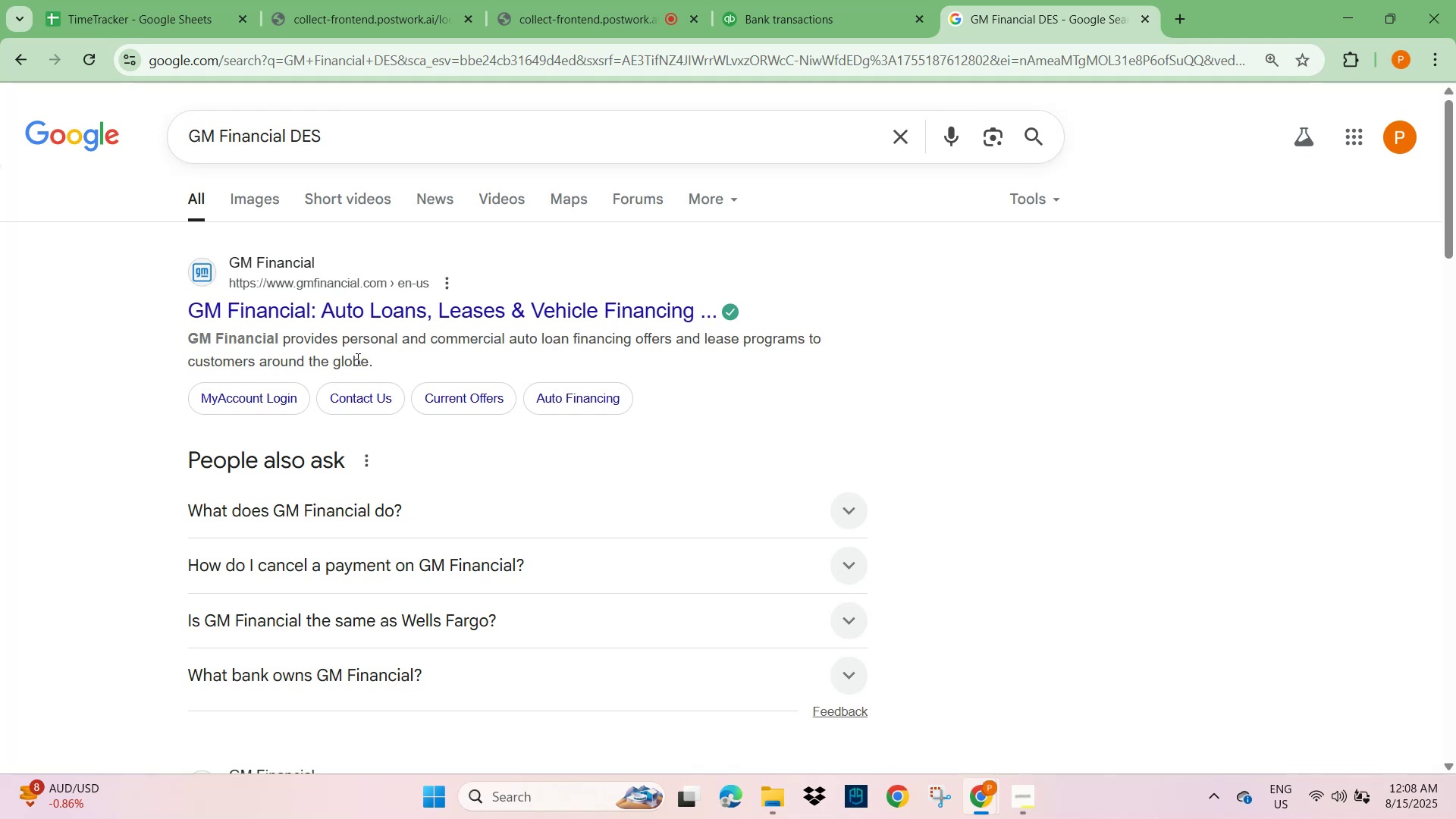 
left_click([780, 19])
 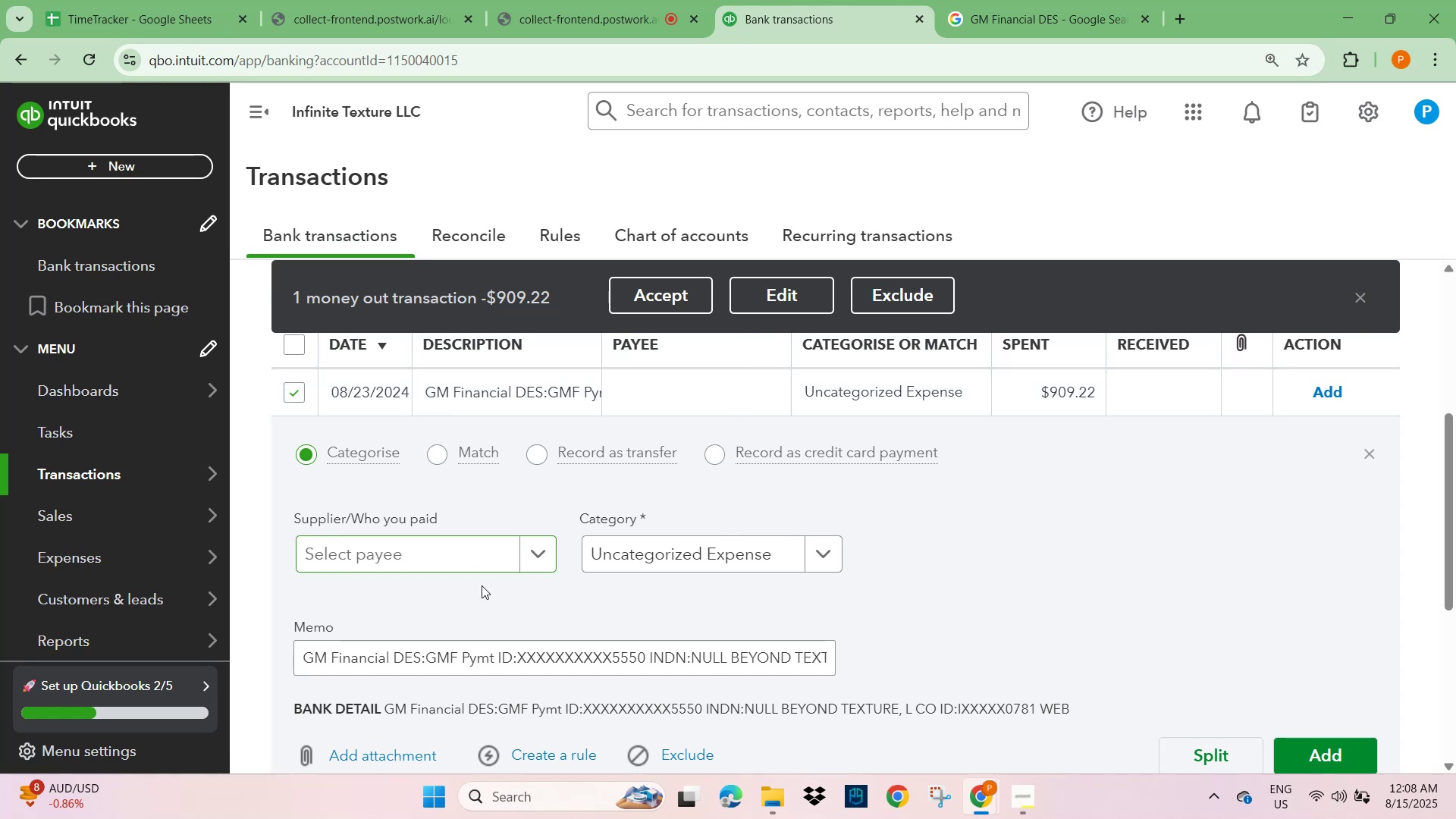 
left_click_drag(start_coordinate=[699, 656], to_coordinate=[704, 653])
 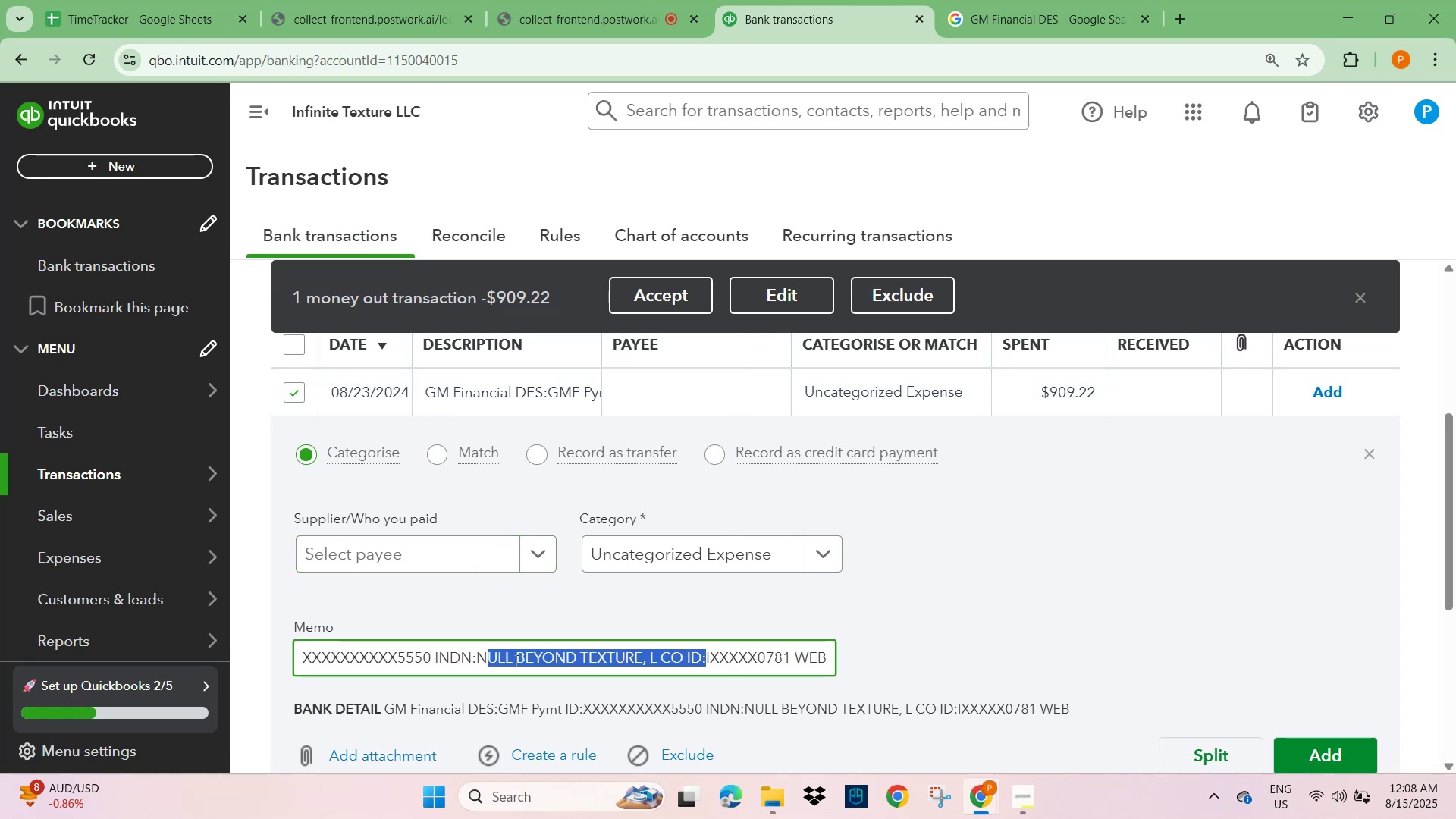 
left_click([514, 661])
 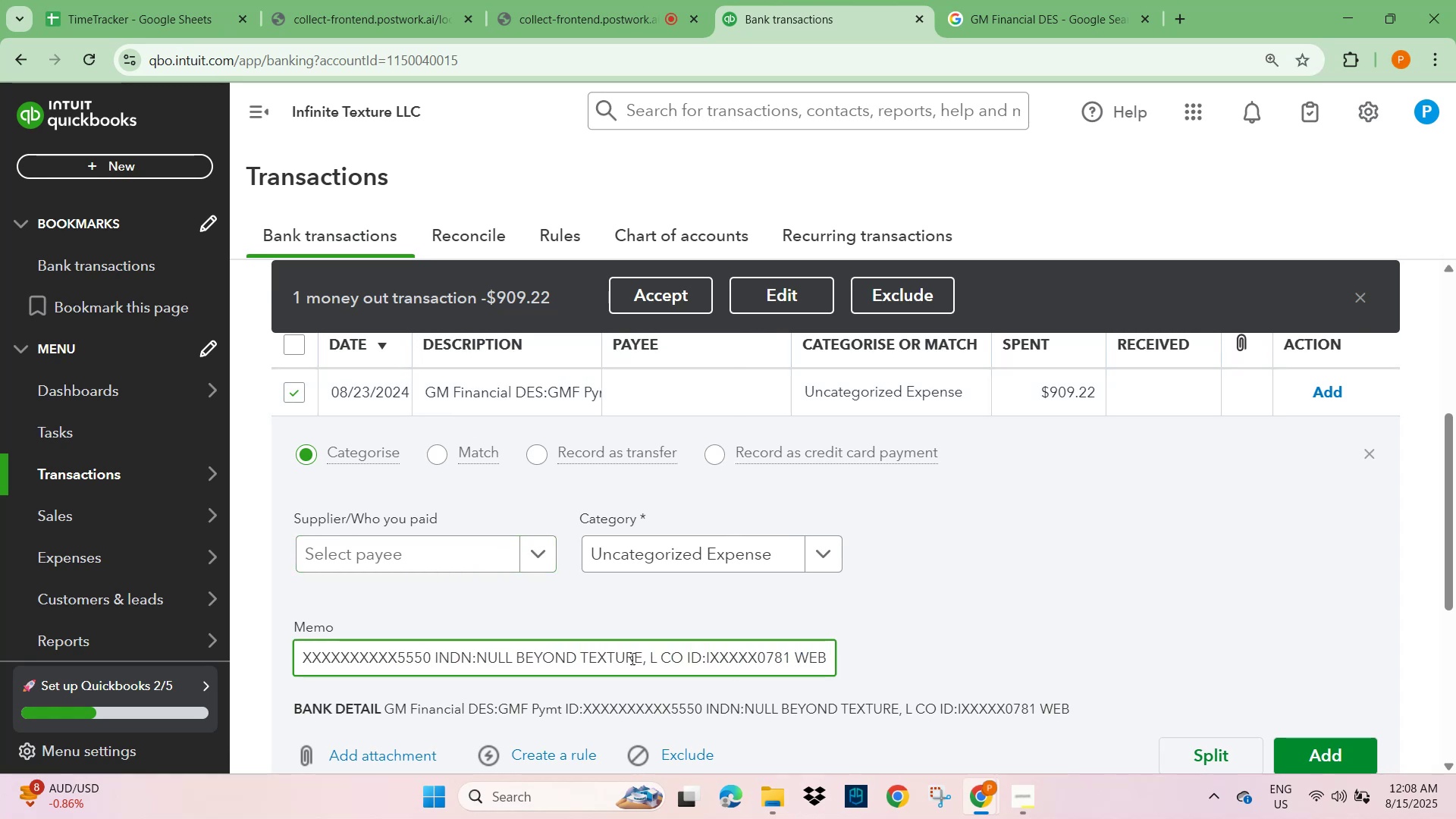 
left_click_drag(start_coordinate=[642, 657], to_coordinate=[482, 658])
 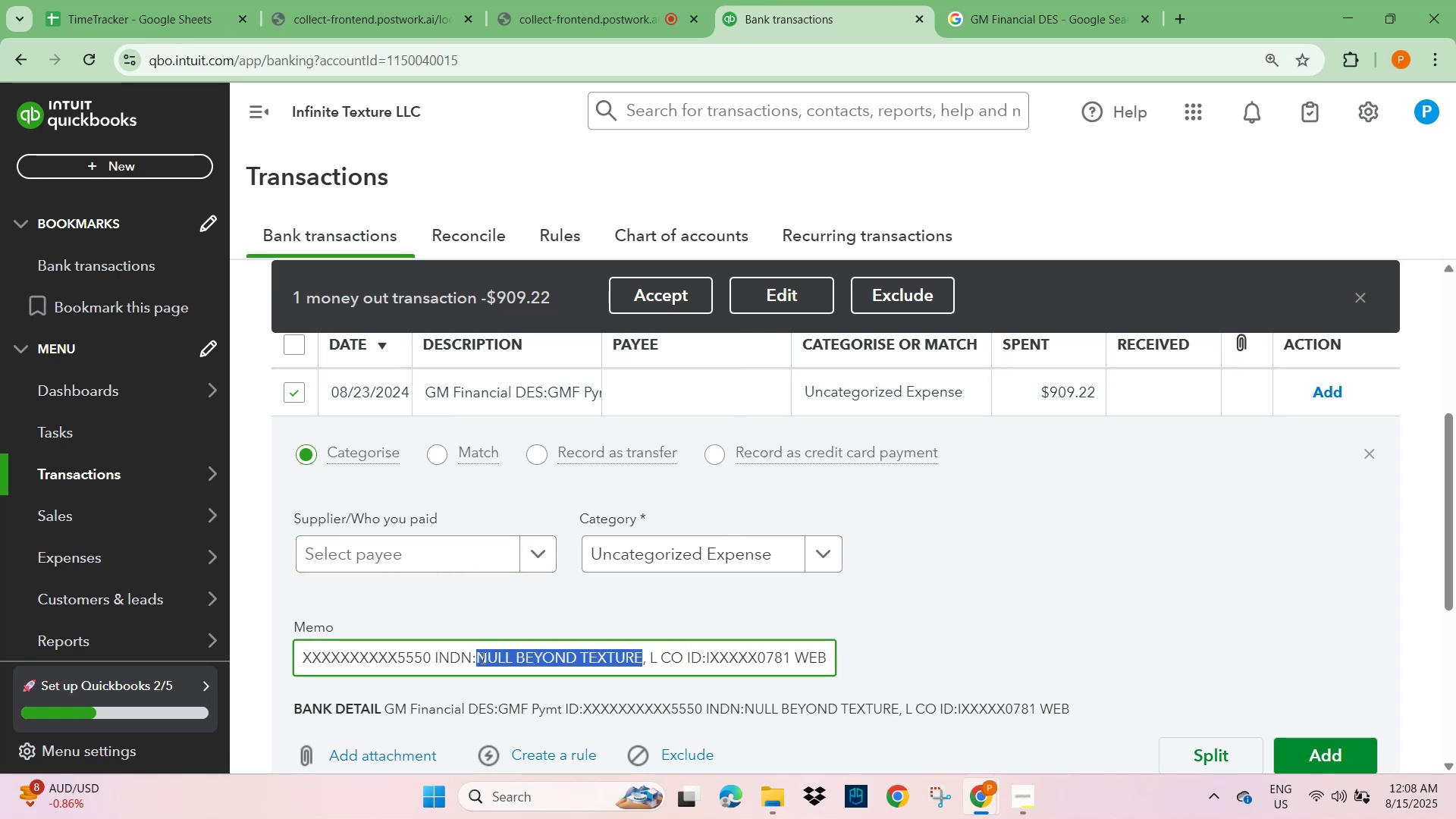 
key(Control+C)
 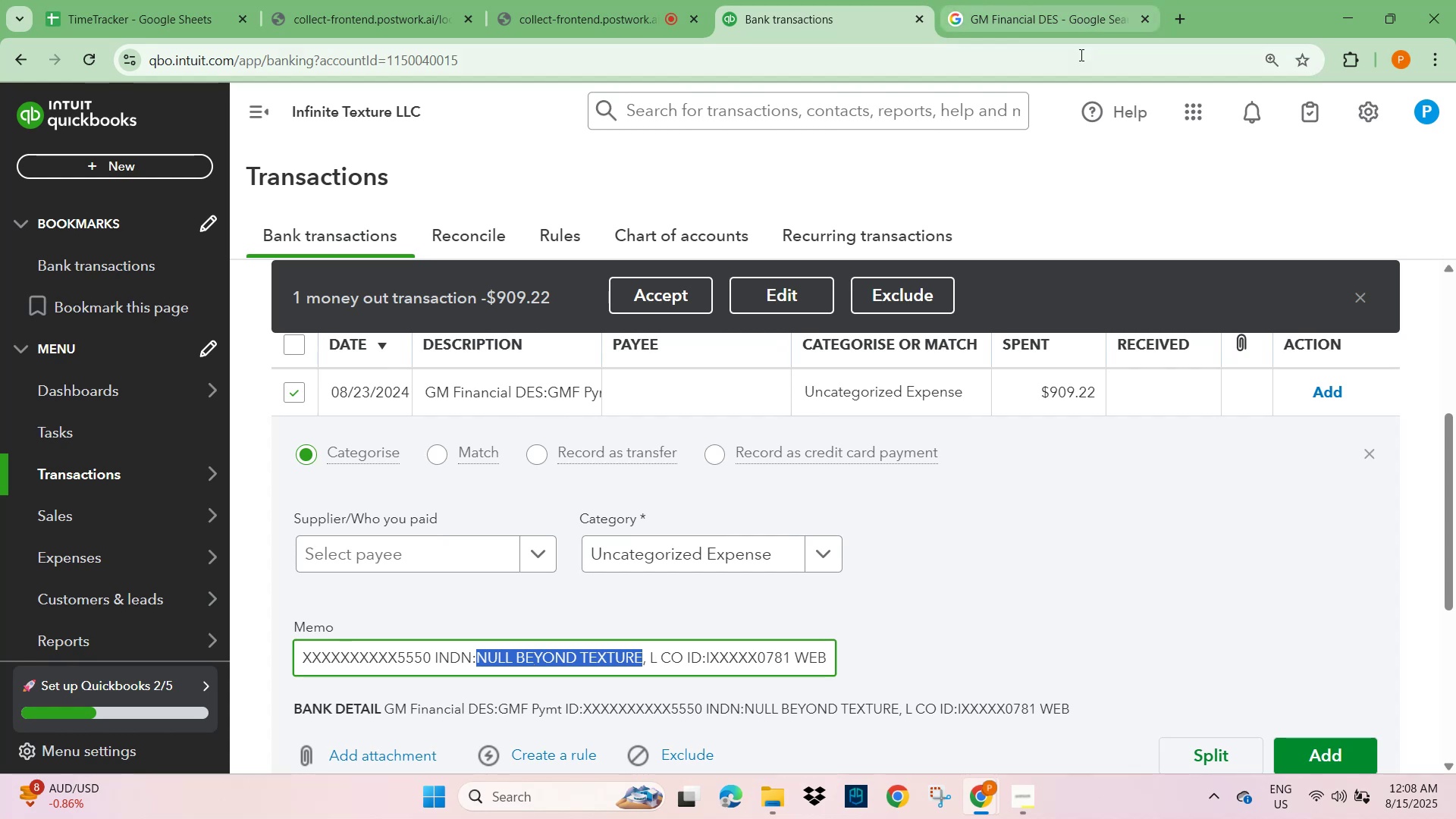 
left_click([1064, 21])
 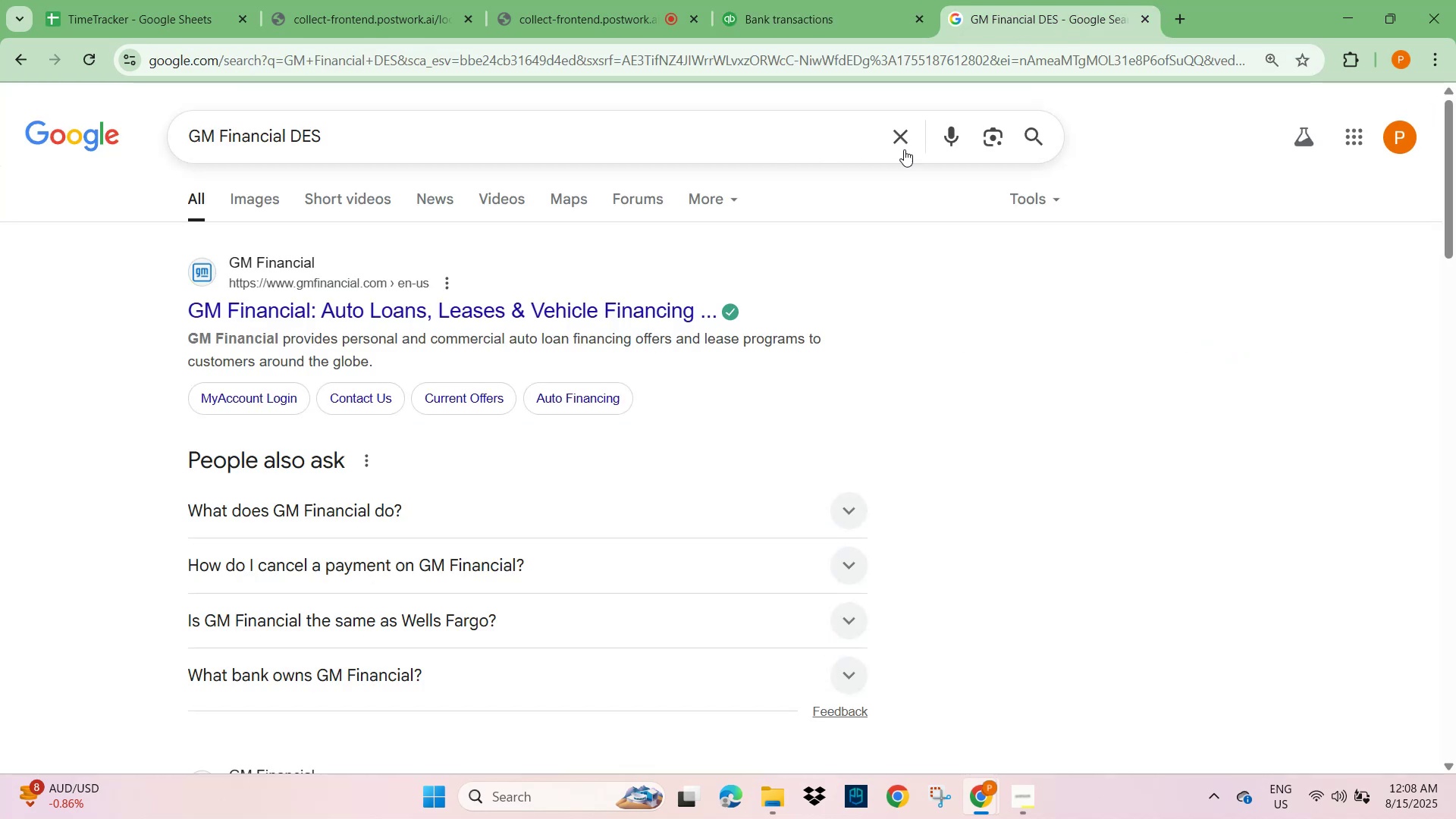 
left_click([906, 146])
 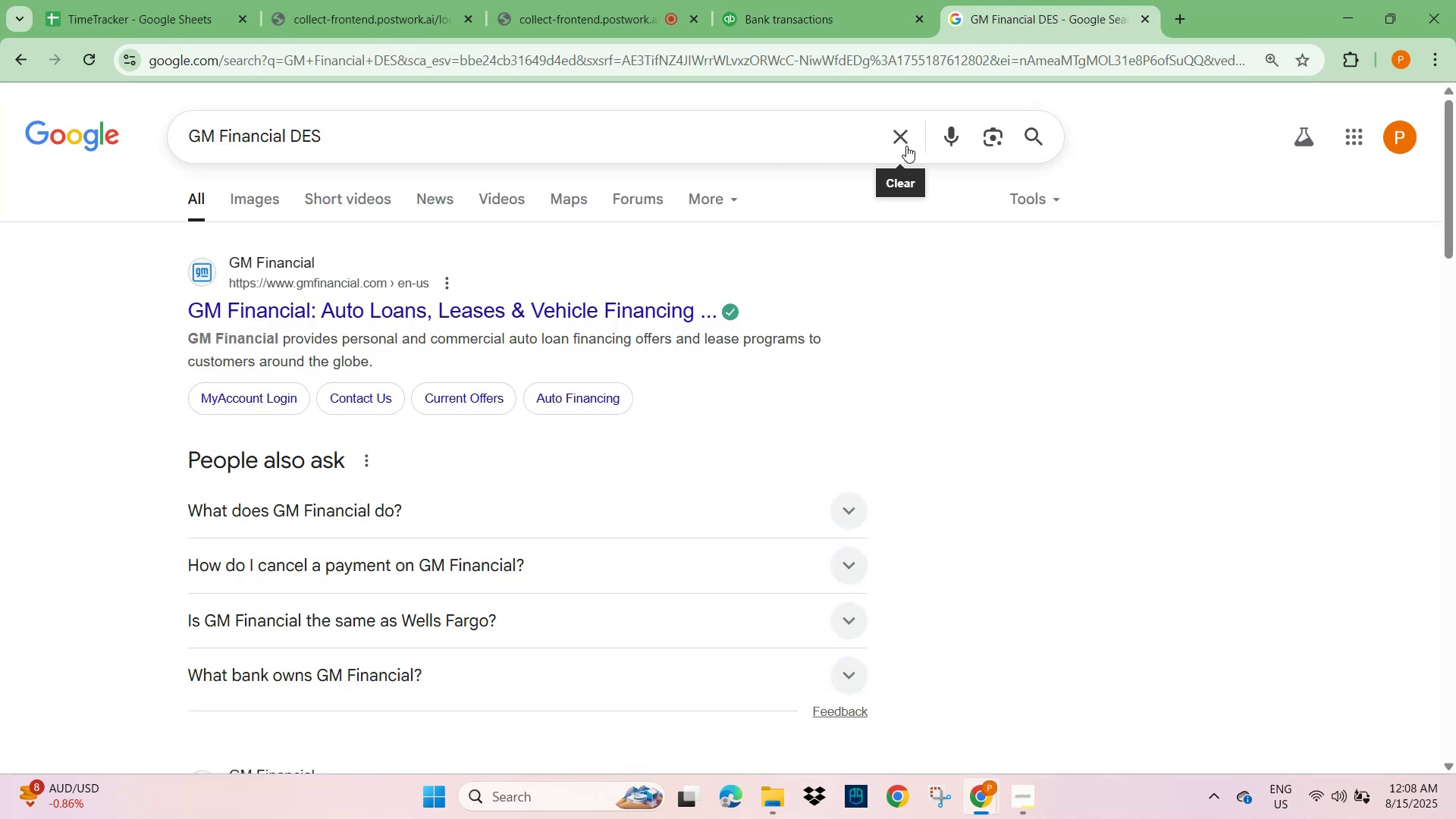 
hold_key(key=ControlLeft, duration=0.51)
 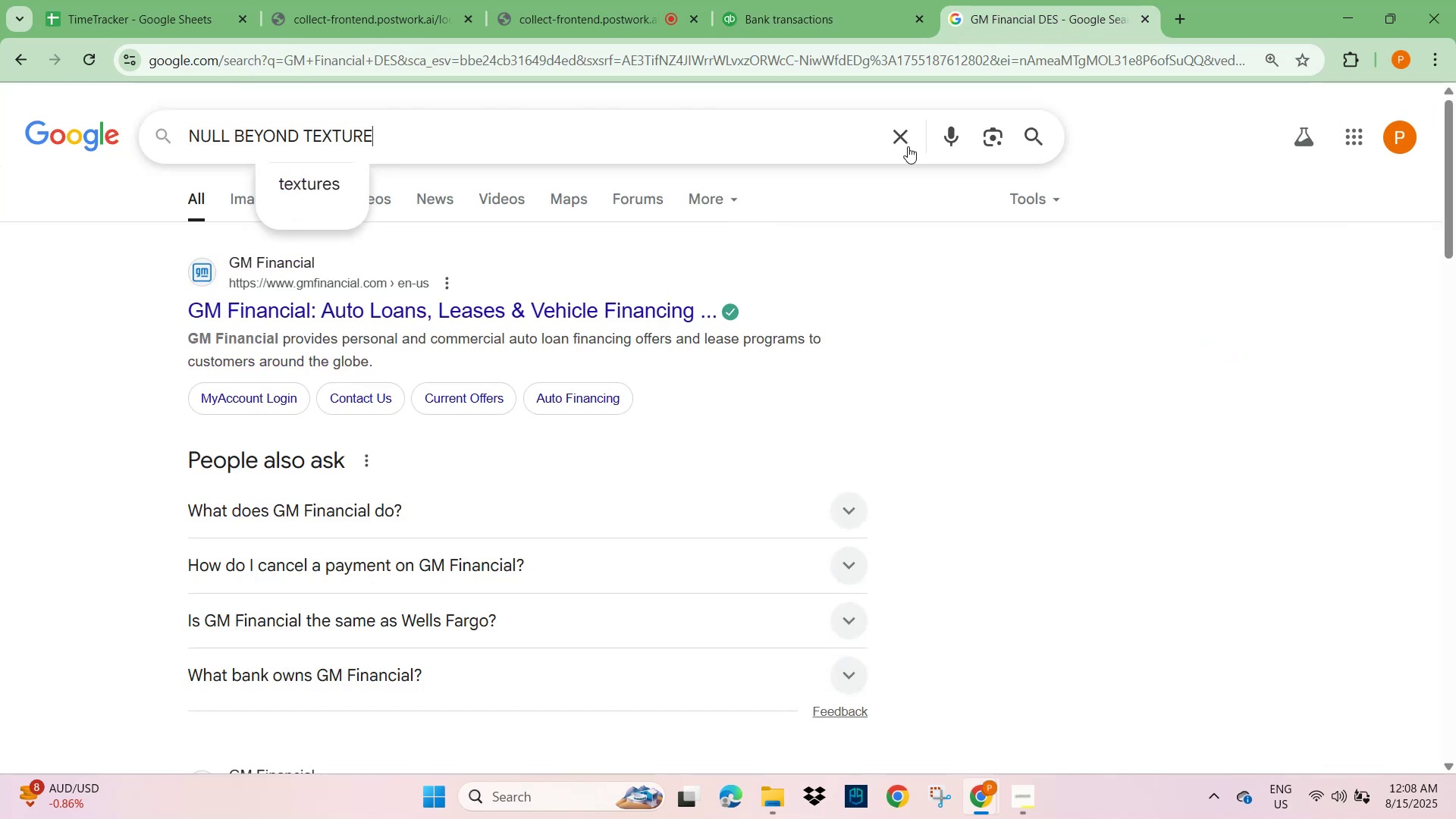 
key(NumpadEnter)
 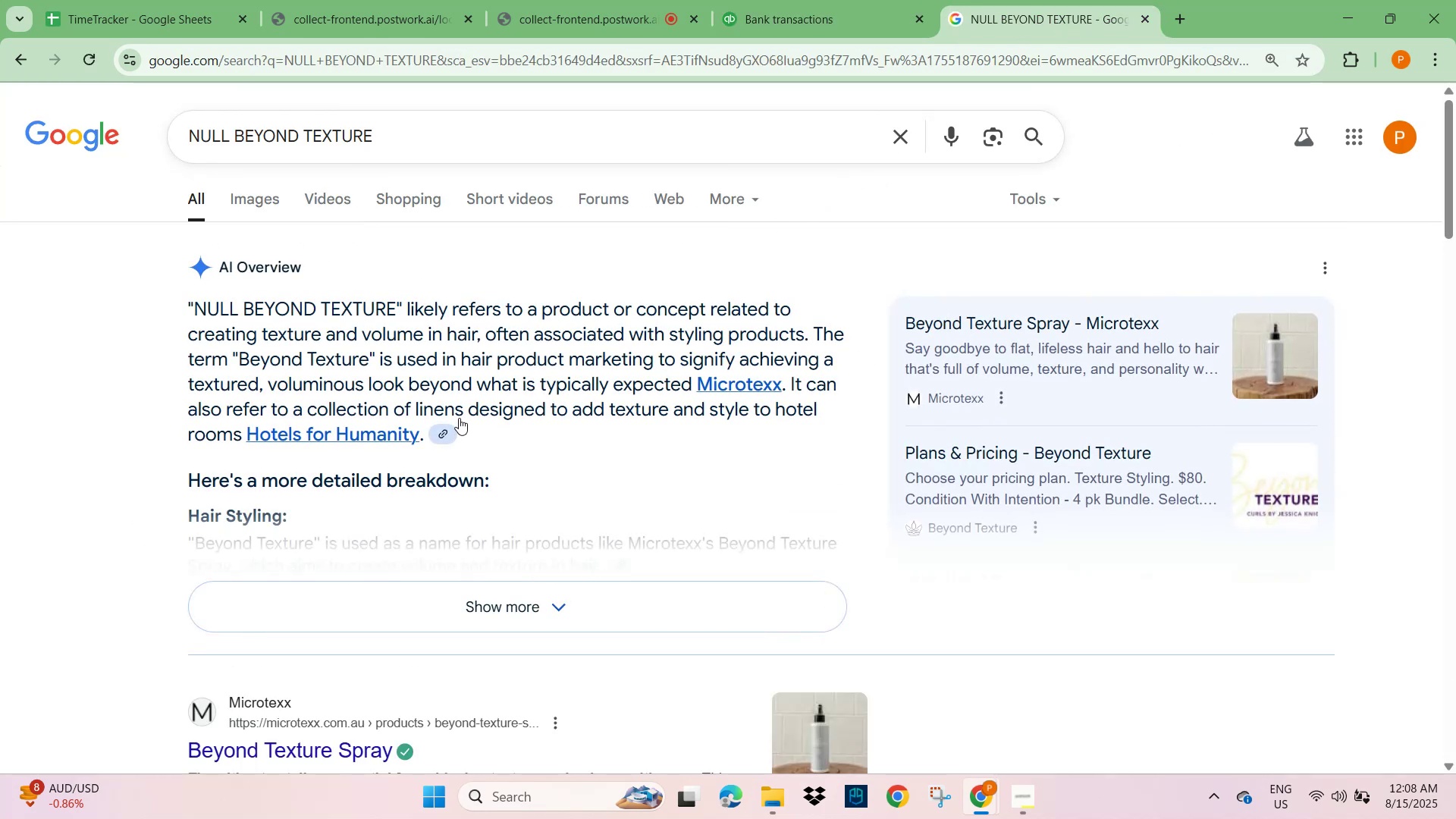 
wait(7.82)
 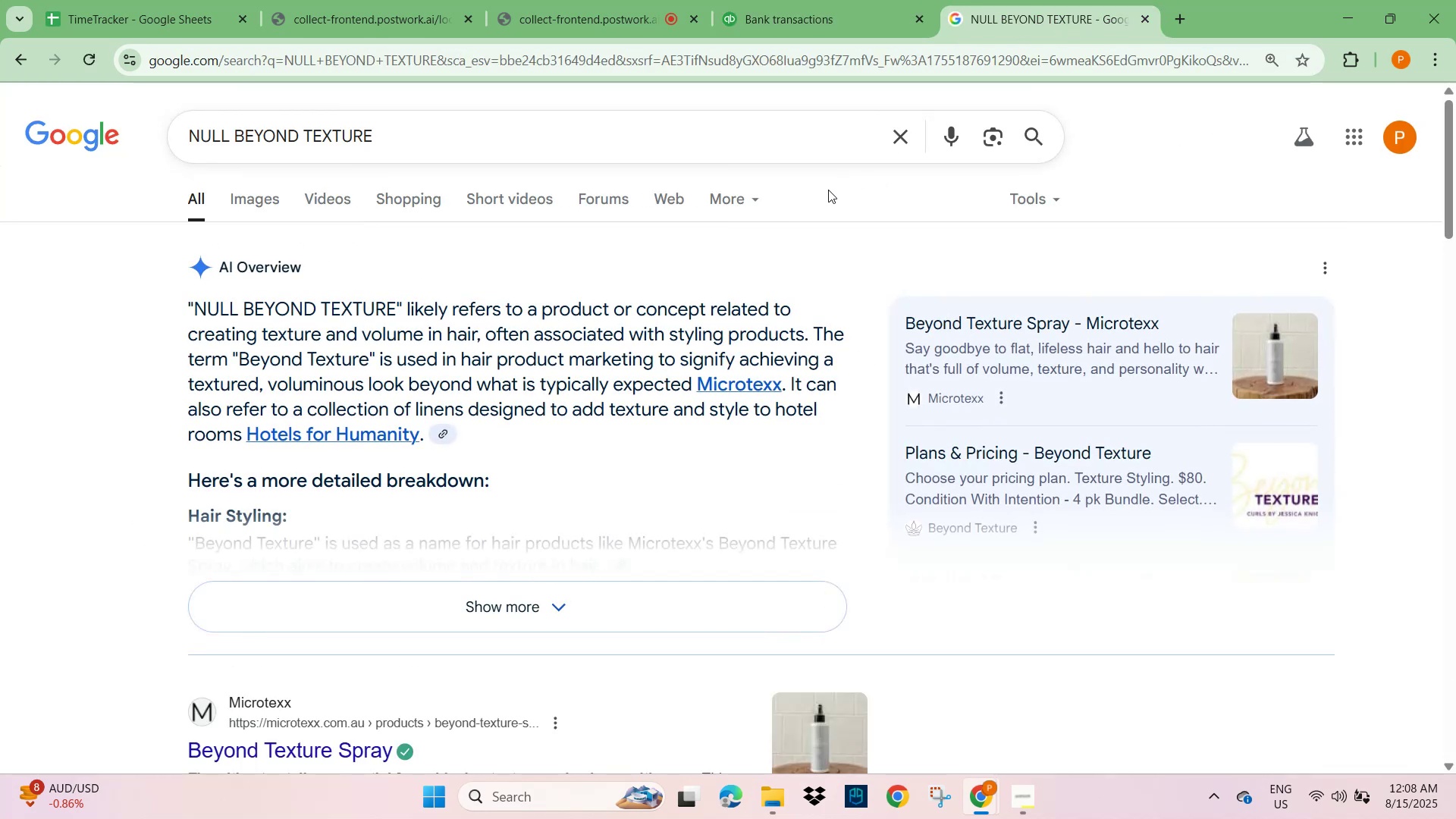 
left_click([256, 197])
 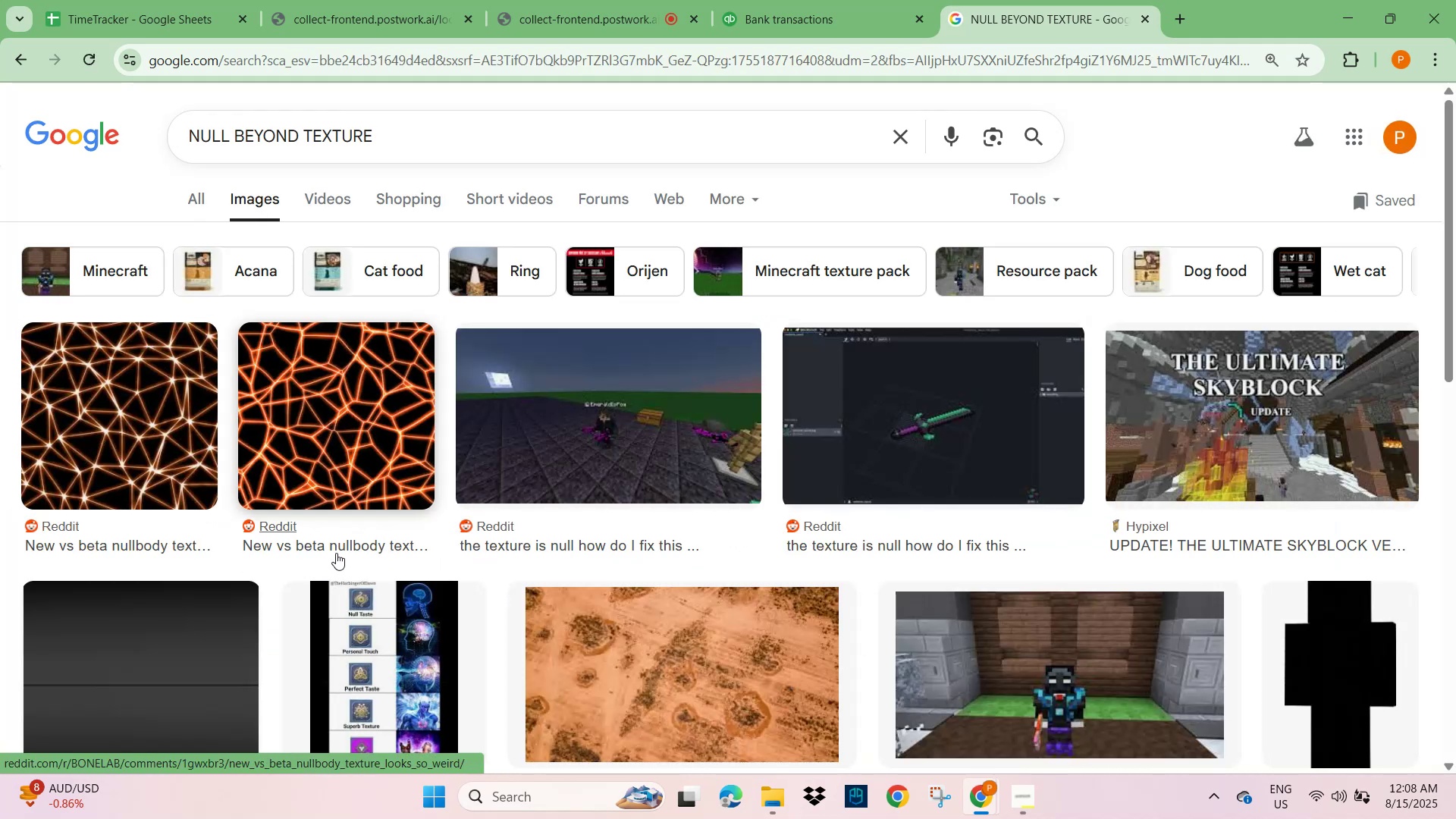 
scroll: coordinate [355, 542], scroll_direction: down, amount: 5.0
 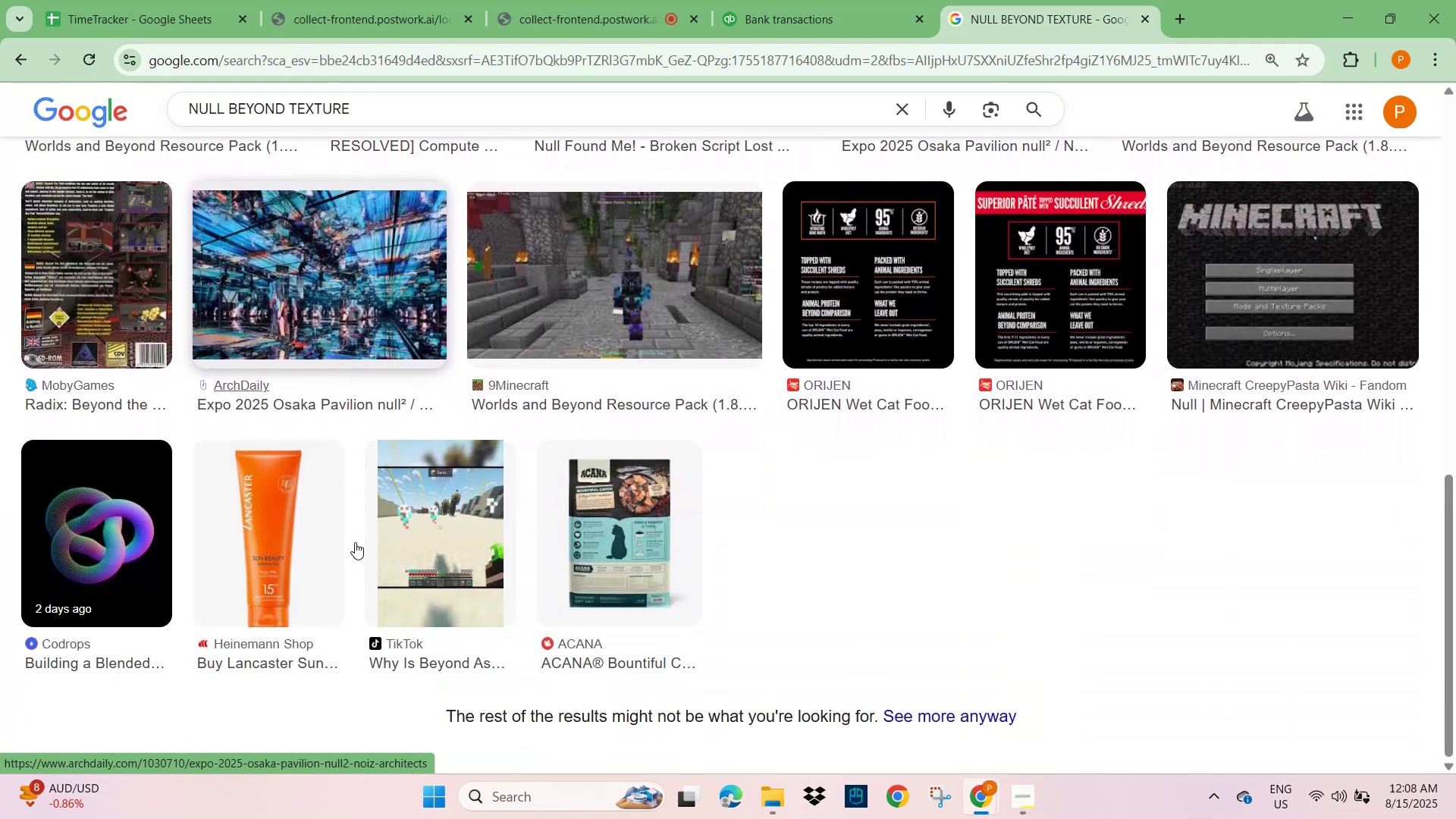 
scroll: coordinate [269, 204], scroll_direction: up, amount: 9.0
 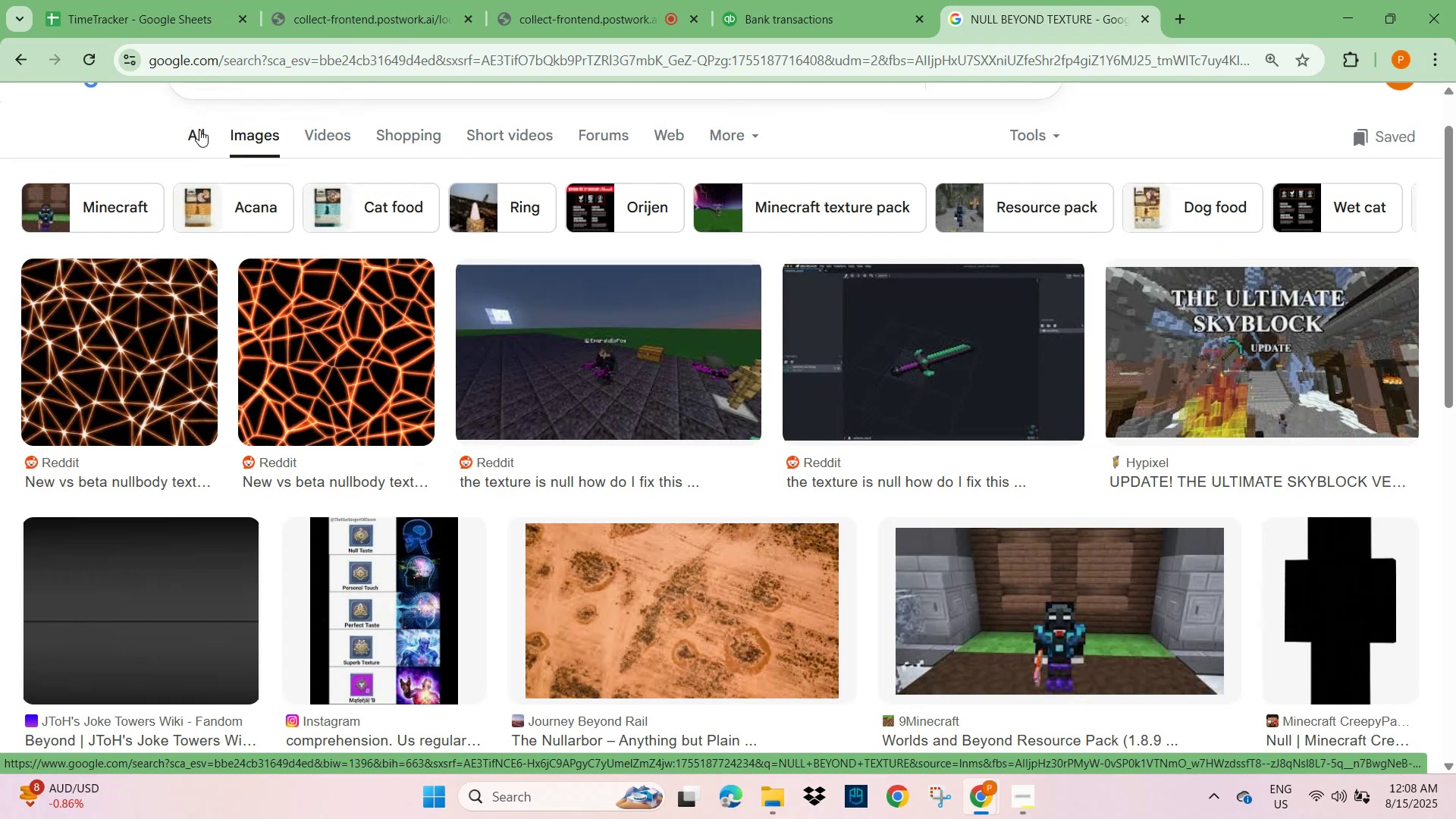 
left_click([199, 130])
 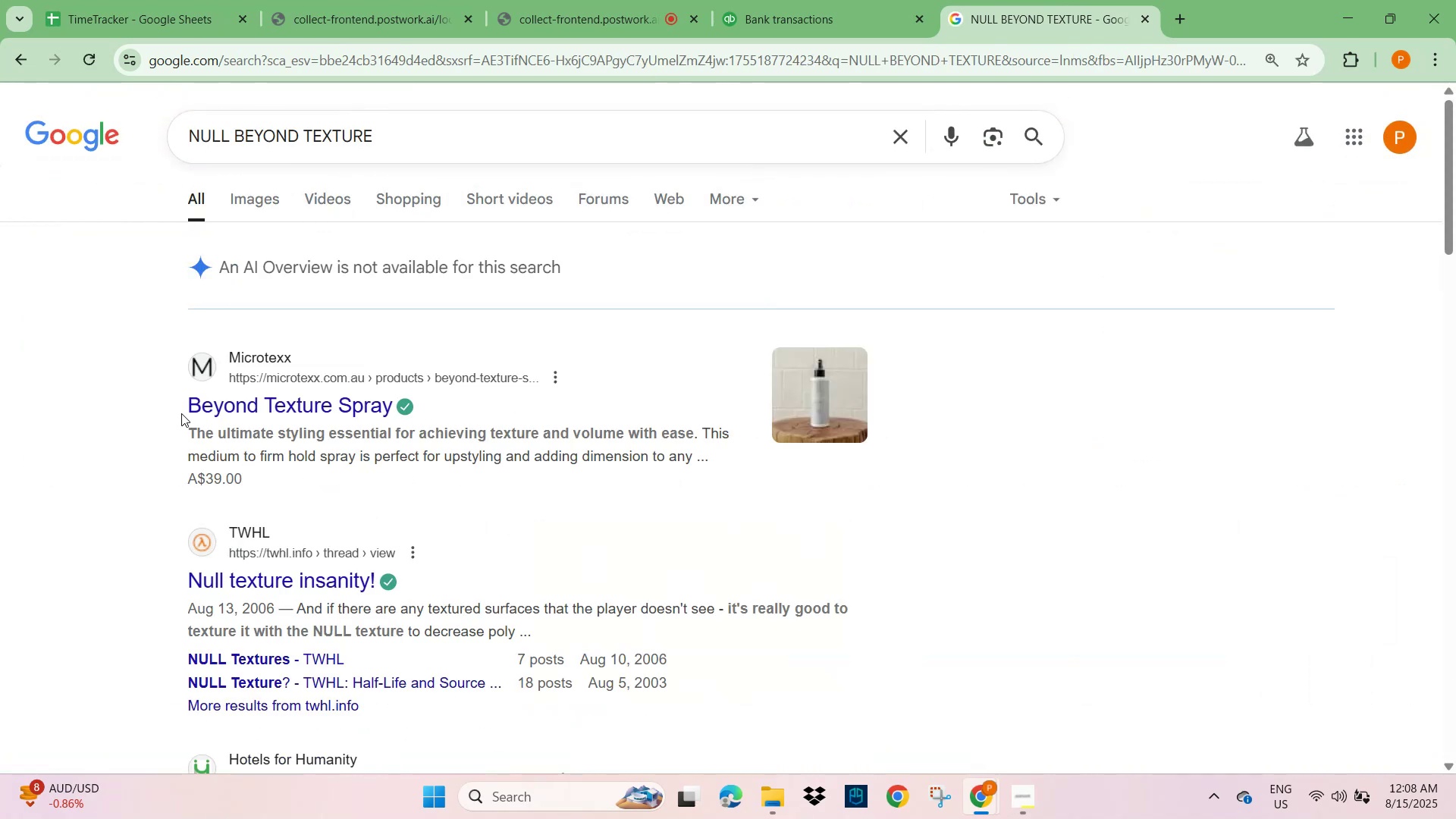 
wait(10.02)
 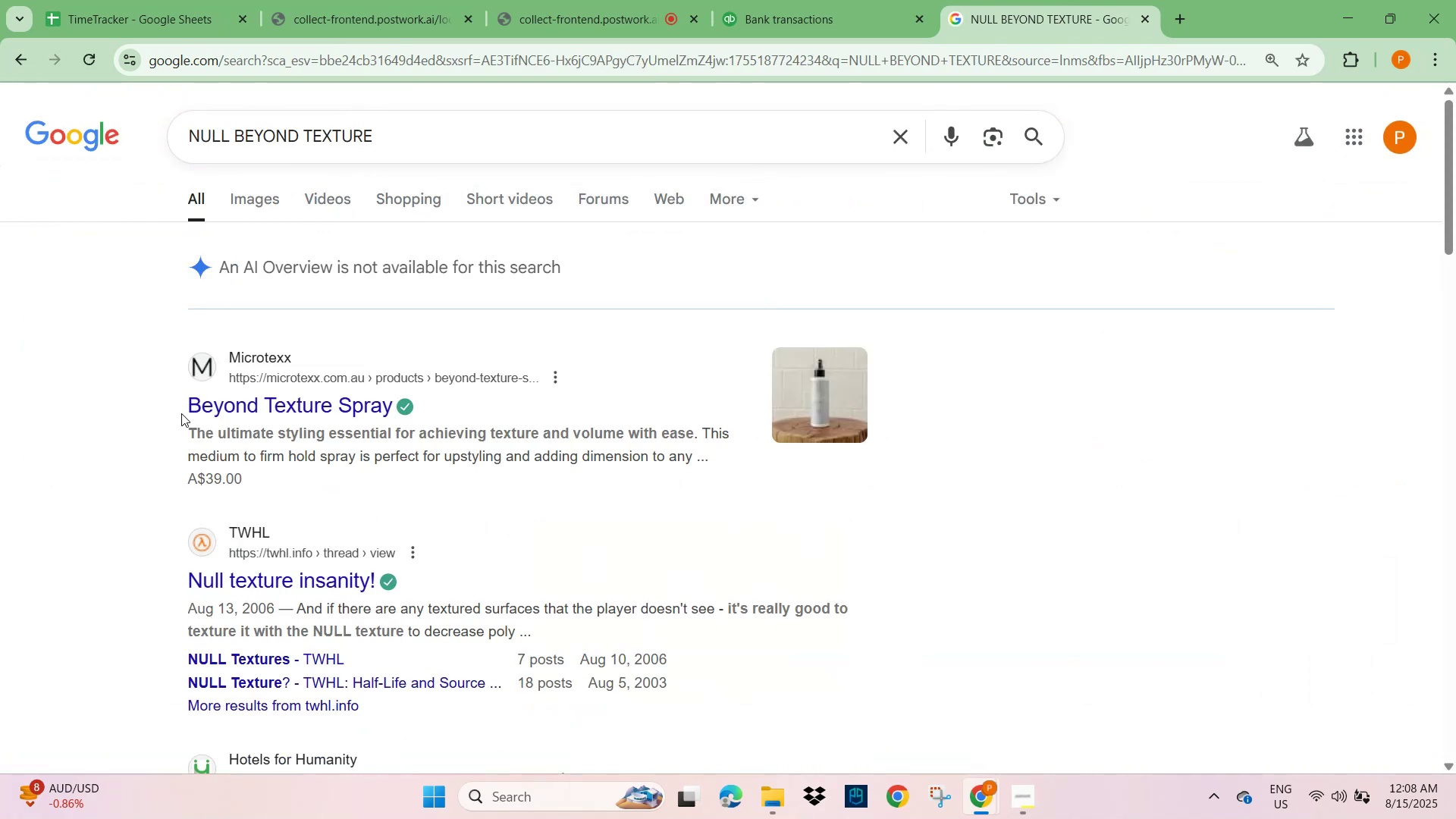 
scroll: coordinate [314, 556], scroll_direction: down, amount: 4.0
 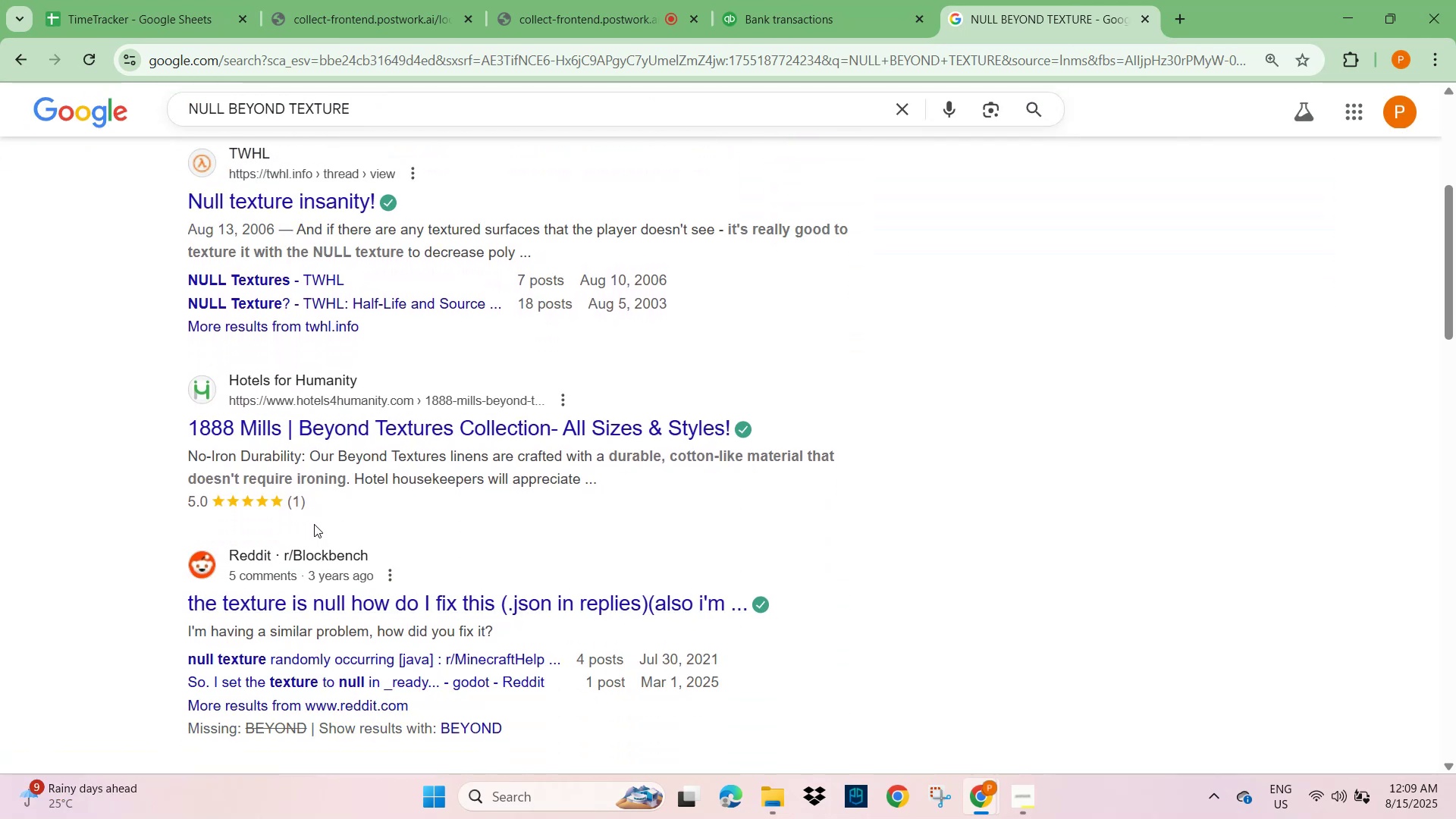 
scroll: coordinate [306, 510], scroll_direction: up, amount: 6.0
 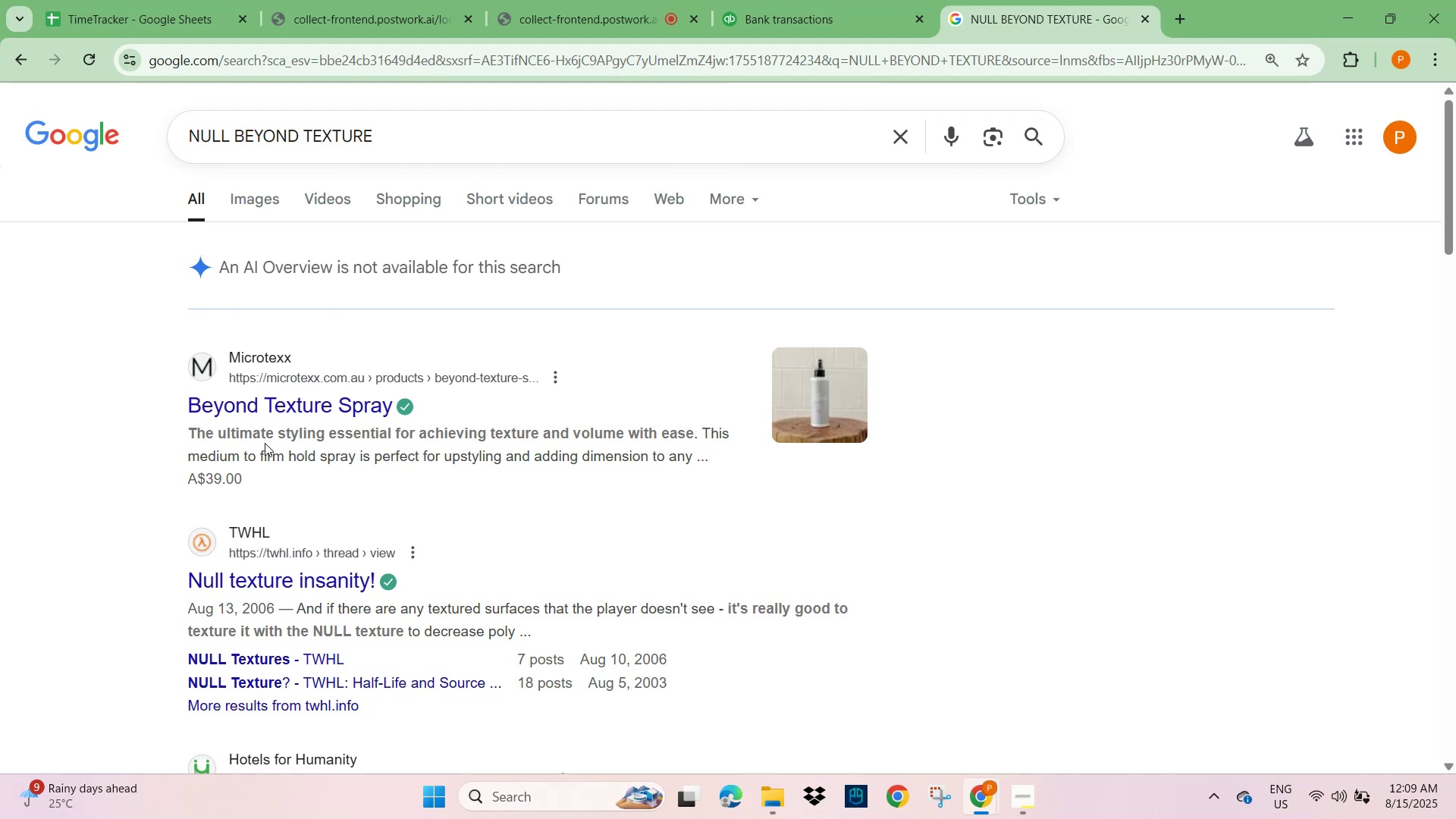 
wait(11.95)
 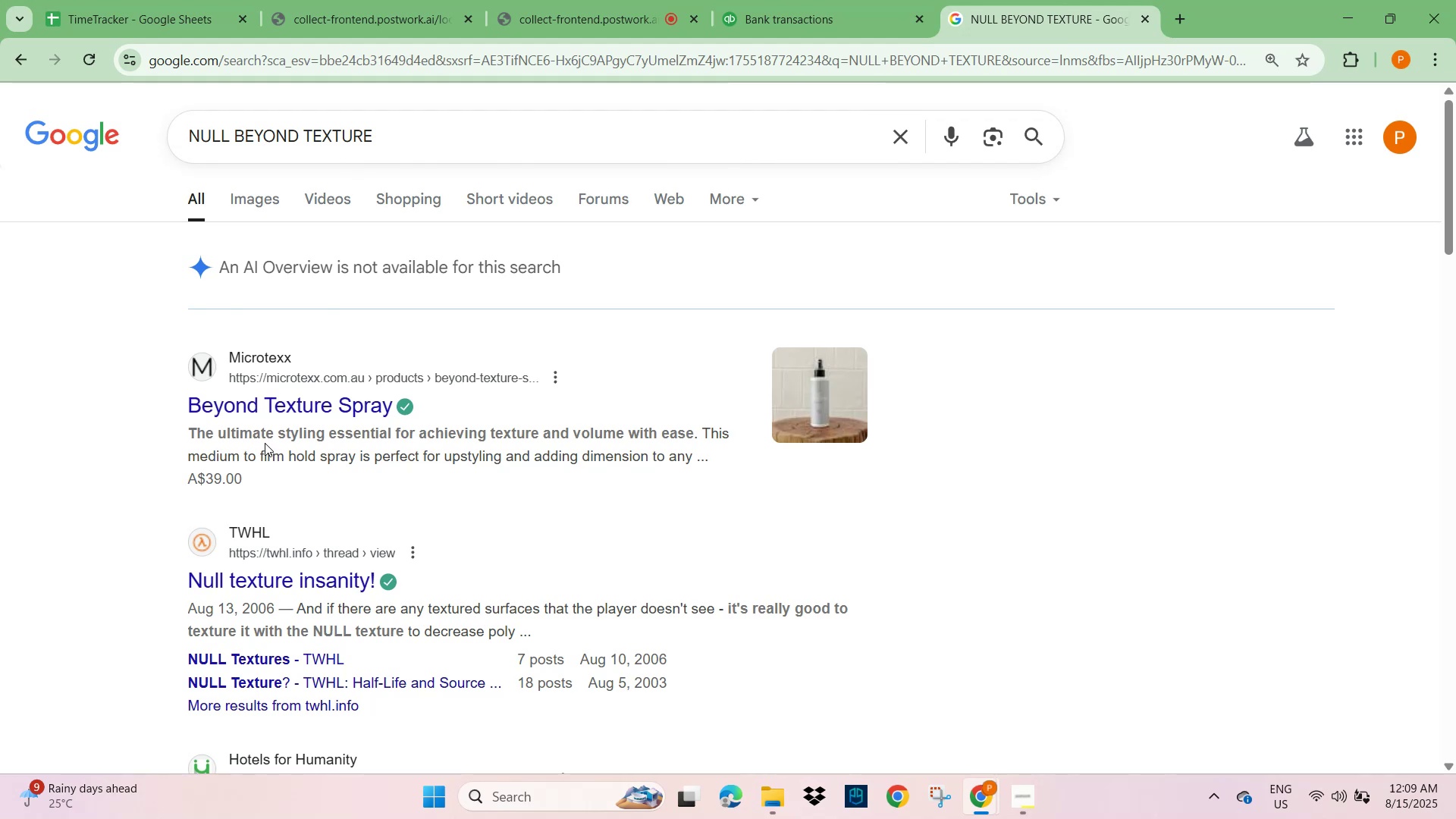 
left_click([836, 388])
 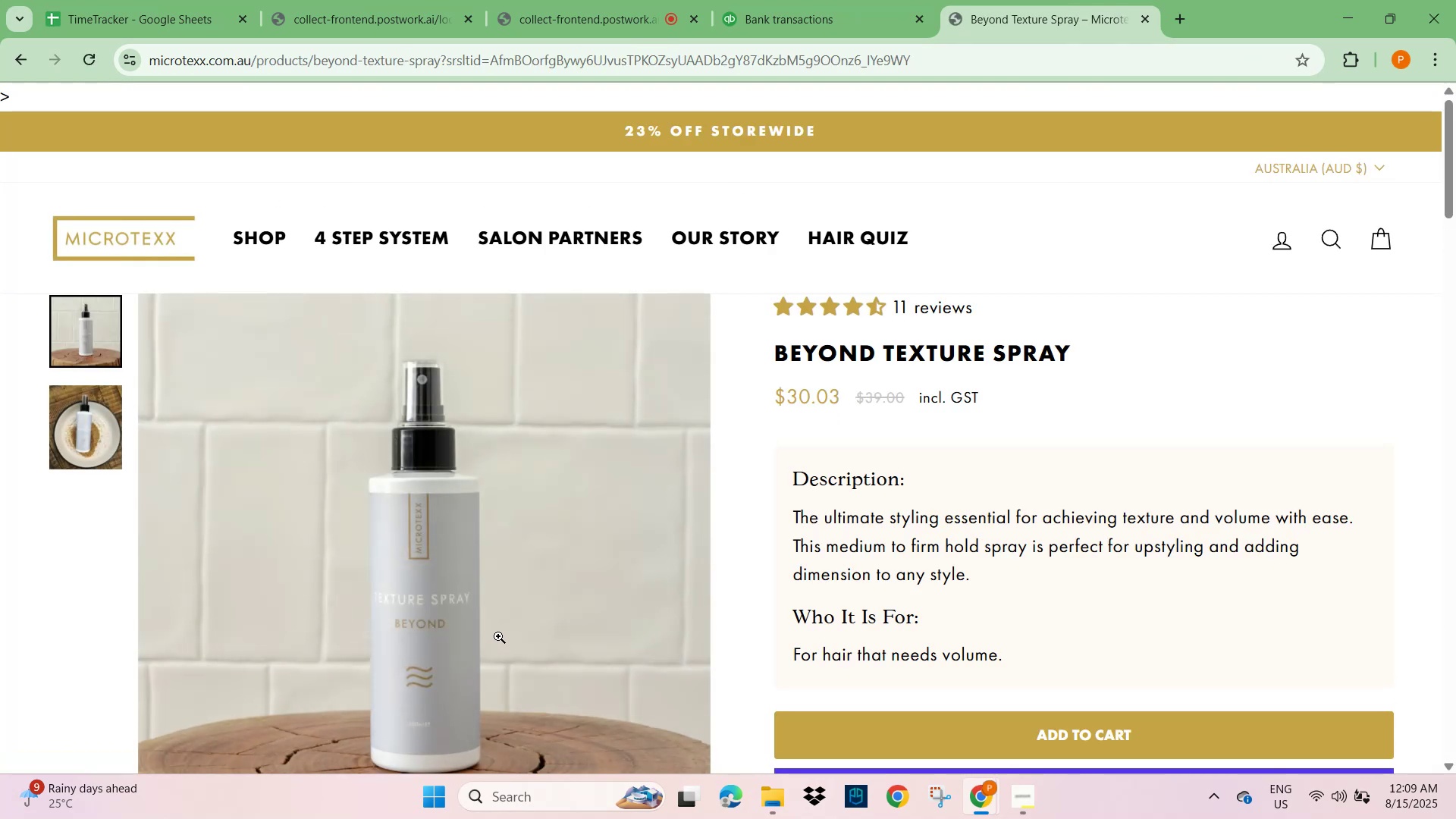 
wait(6.14)
 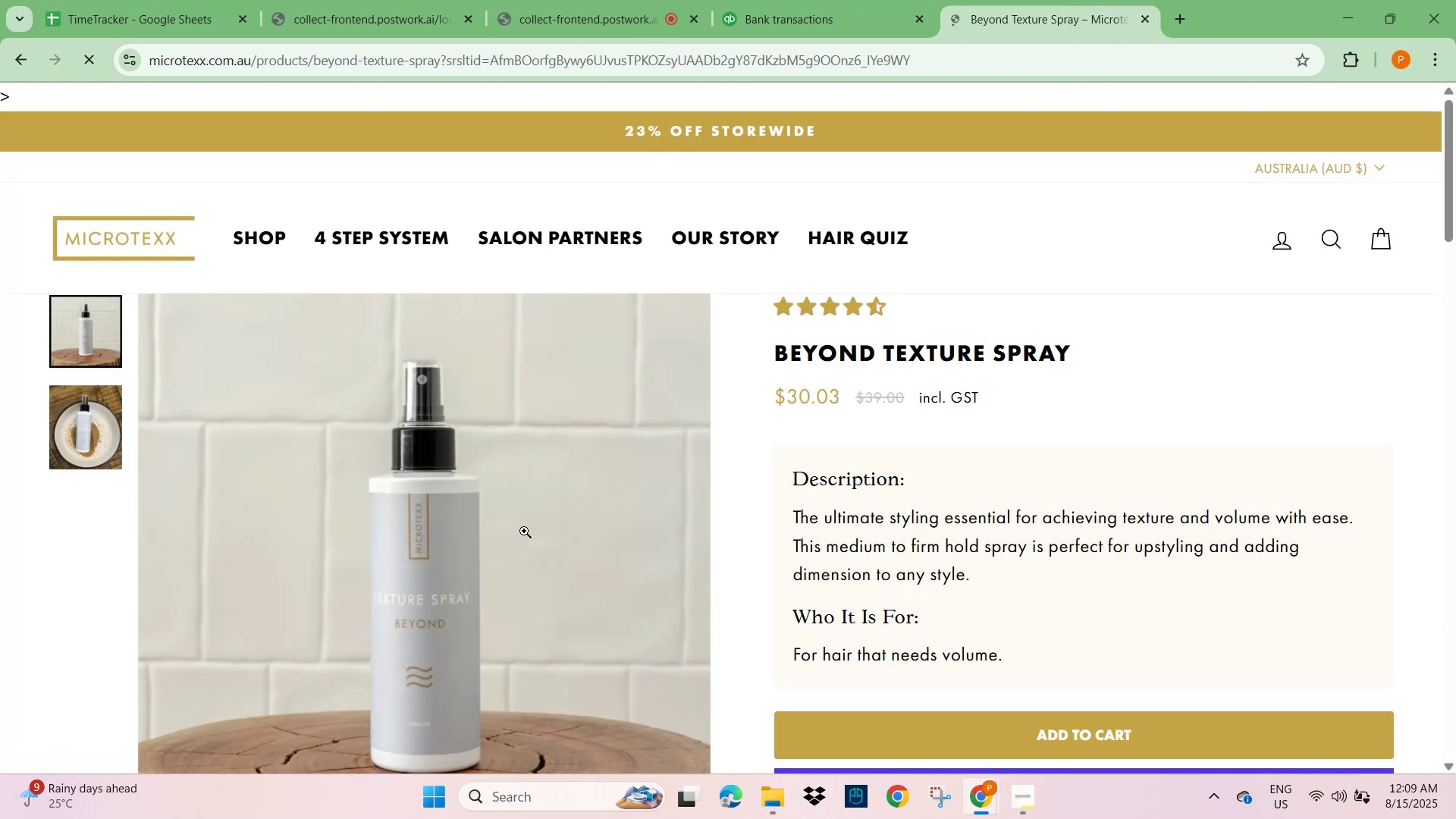 
scroll: coordinate [499, 632], scroll_direction: down, amount: 4.0
 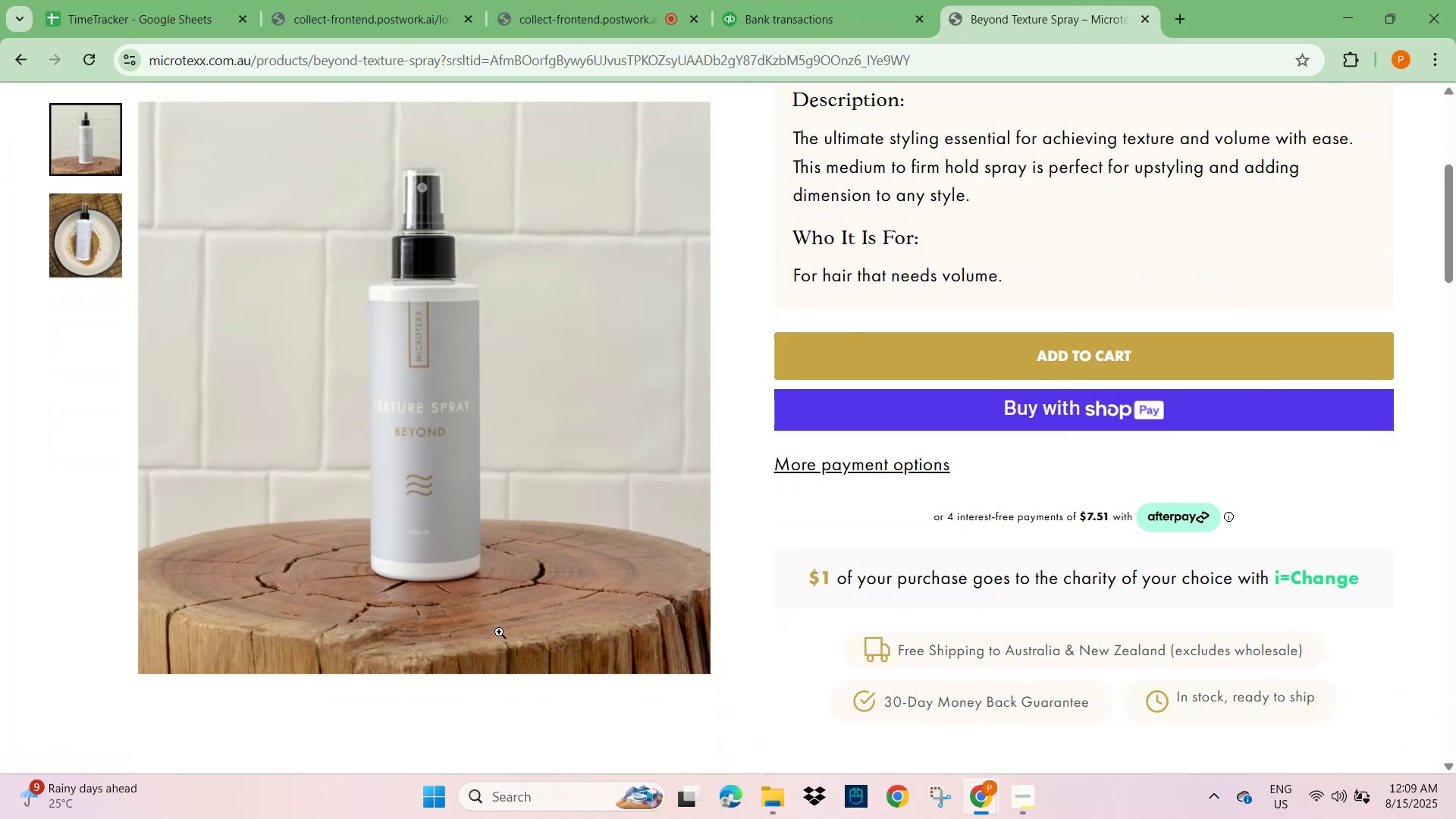 
scroll: coordinate [330, 438], scroll_direction: up, amount: 8.0
 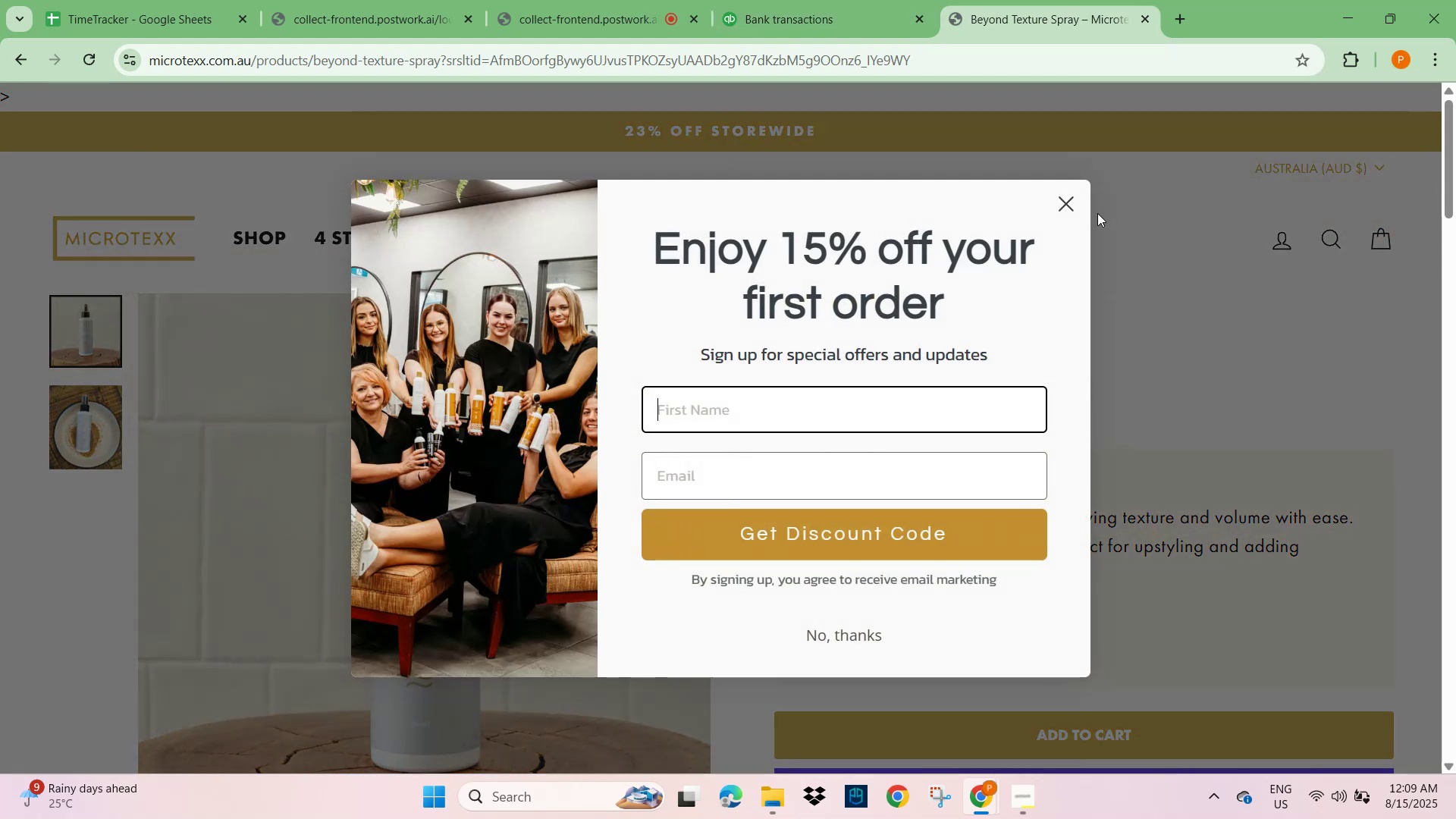 
left_click([1070, 201])
 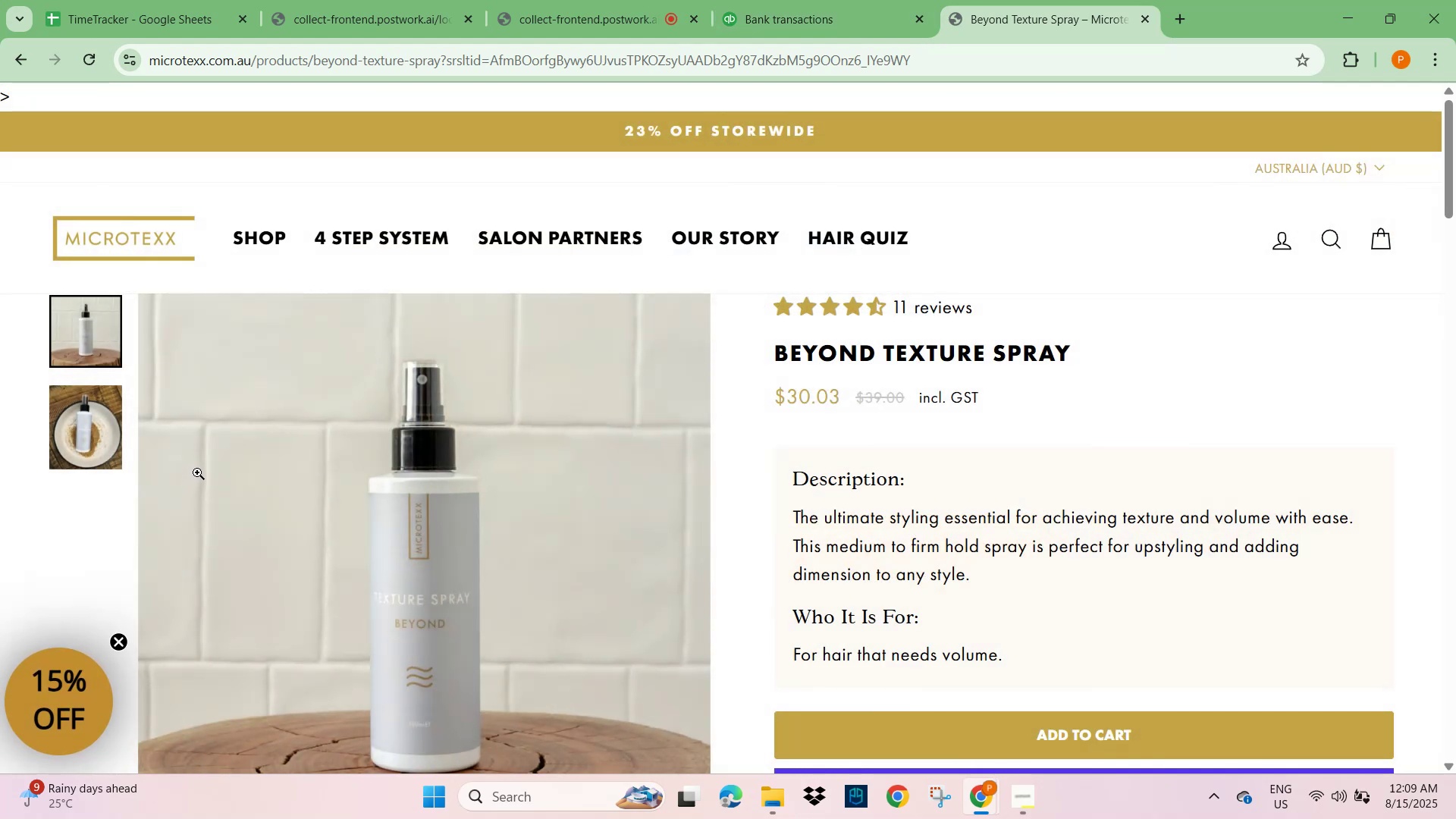 
scroll: coordinate [201, 470], scroll_direction: up, amount: 4.0
 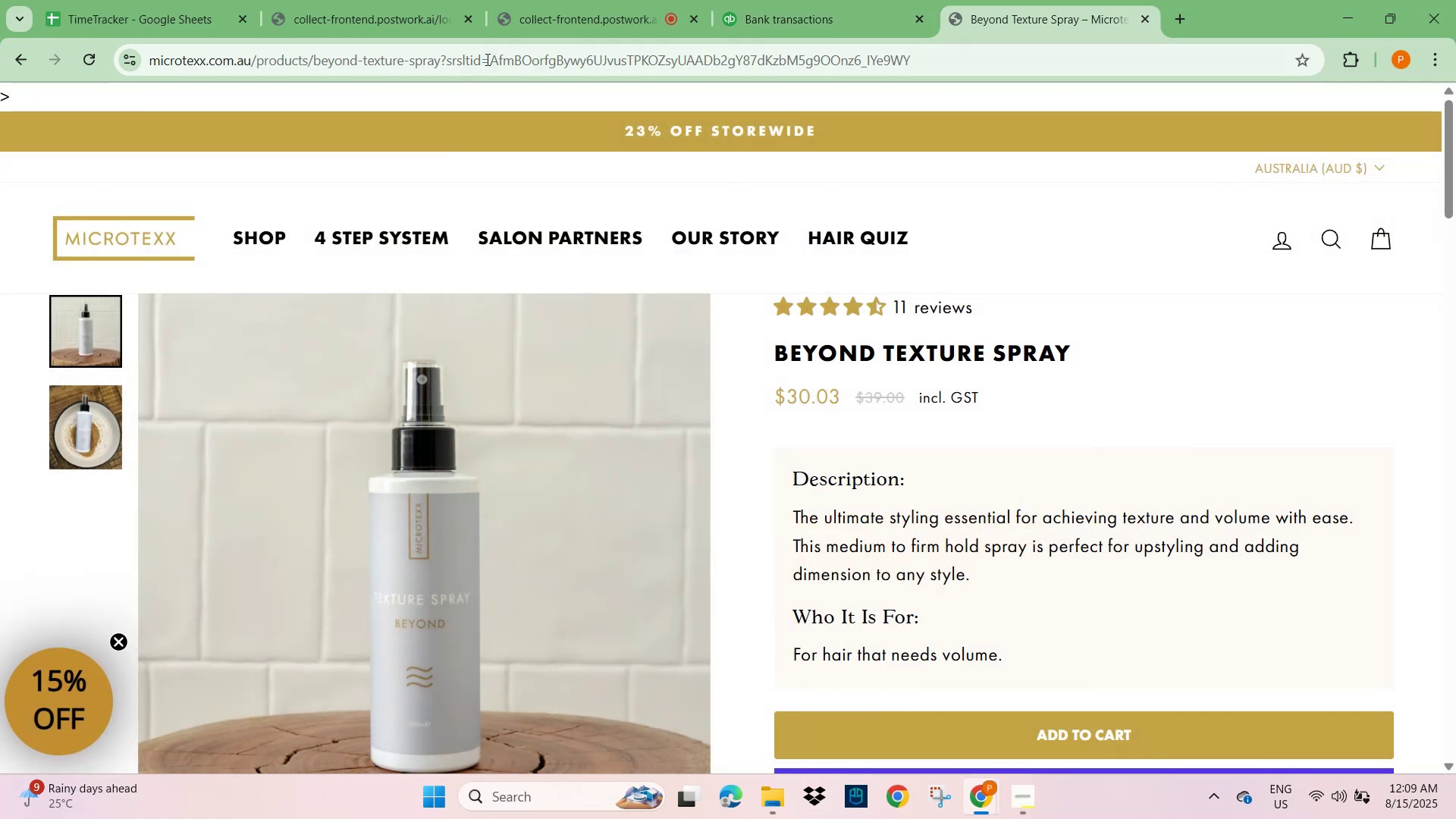 
mouse_move([763, 30])
 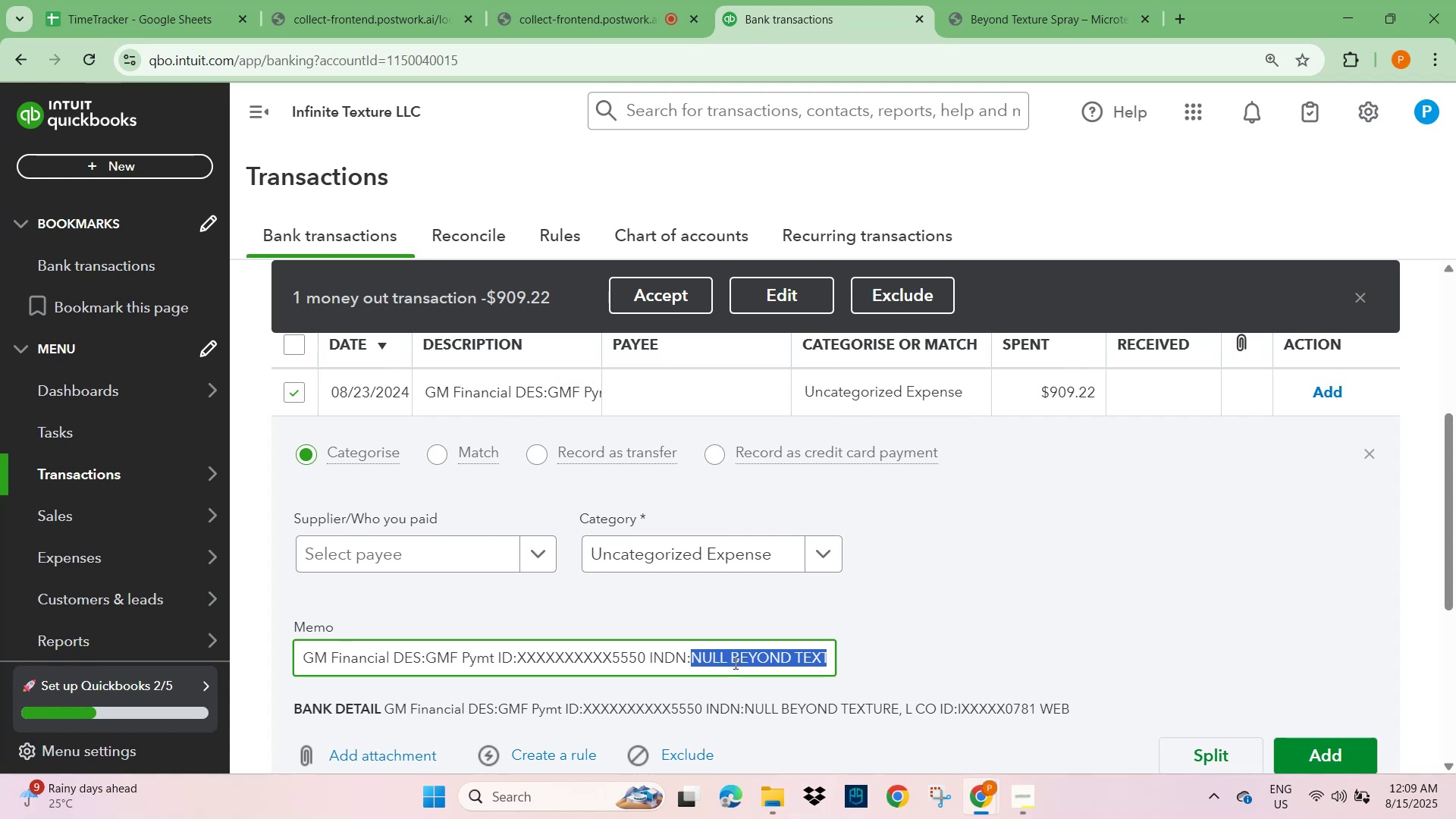 
left_click([1040, 14])
 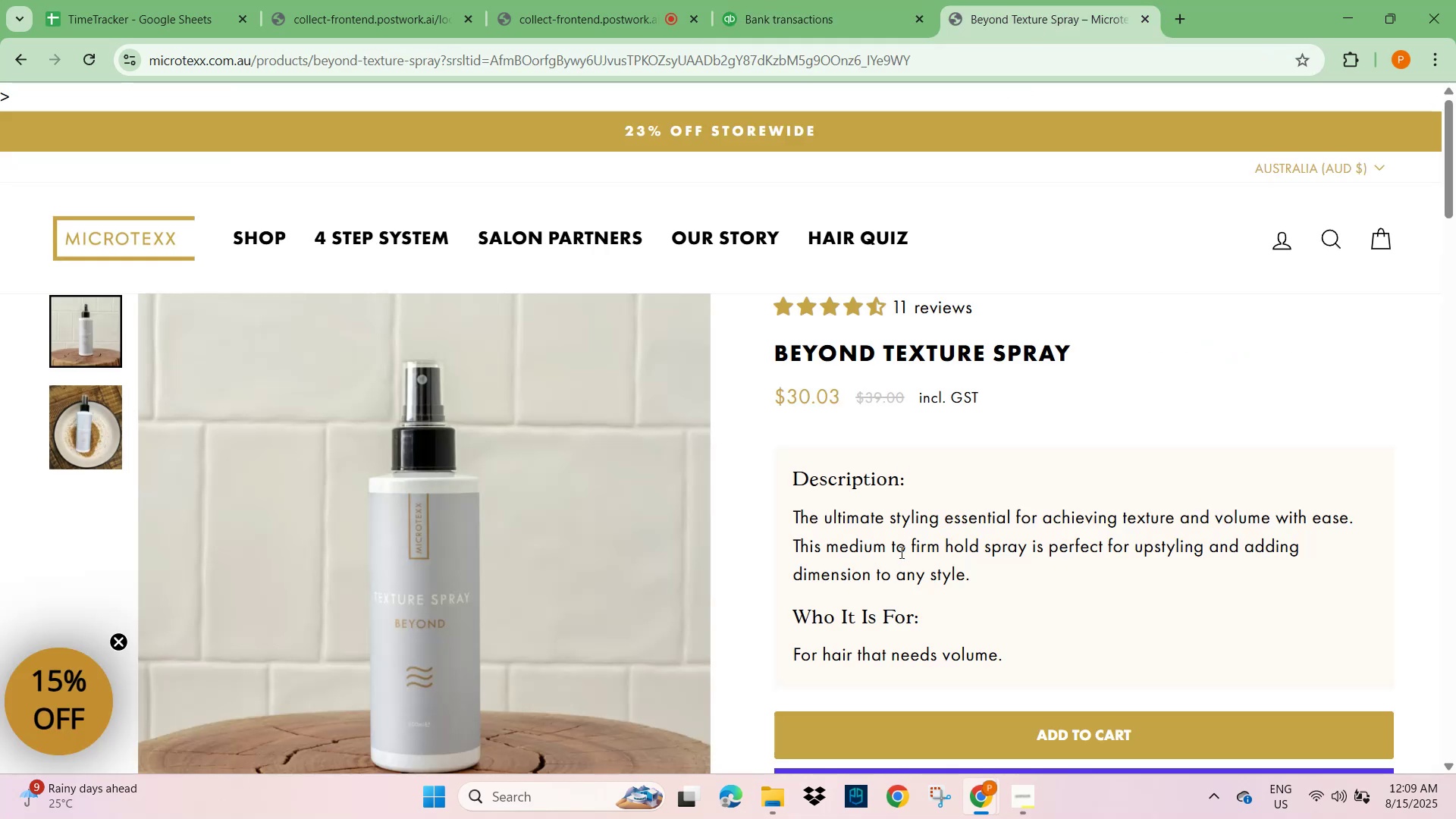 
scroll: coordinate [896, 601], scroll_direction: down, amount: 3.0
 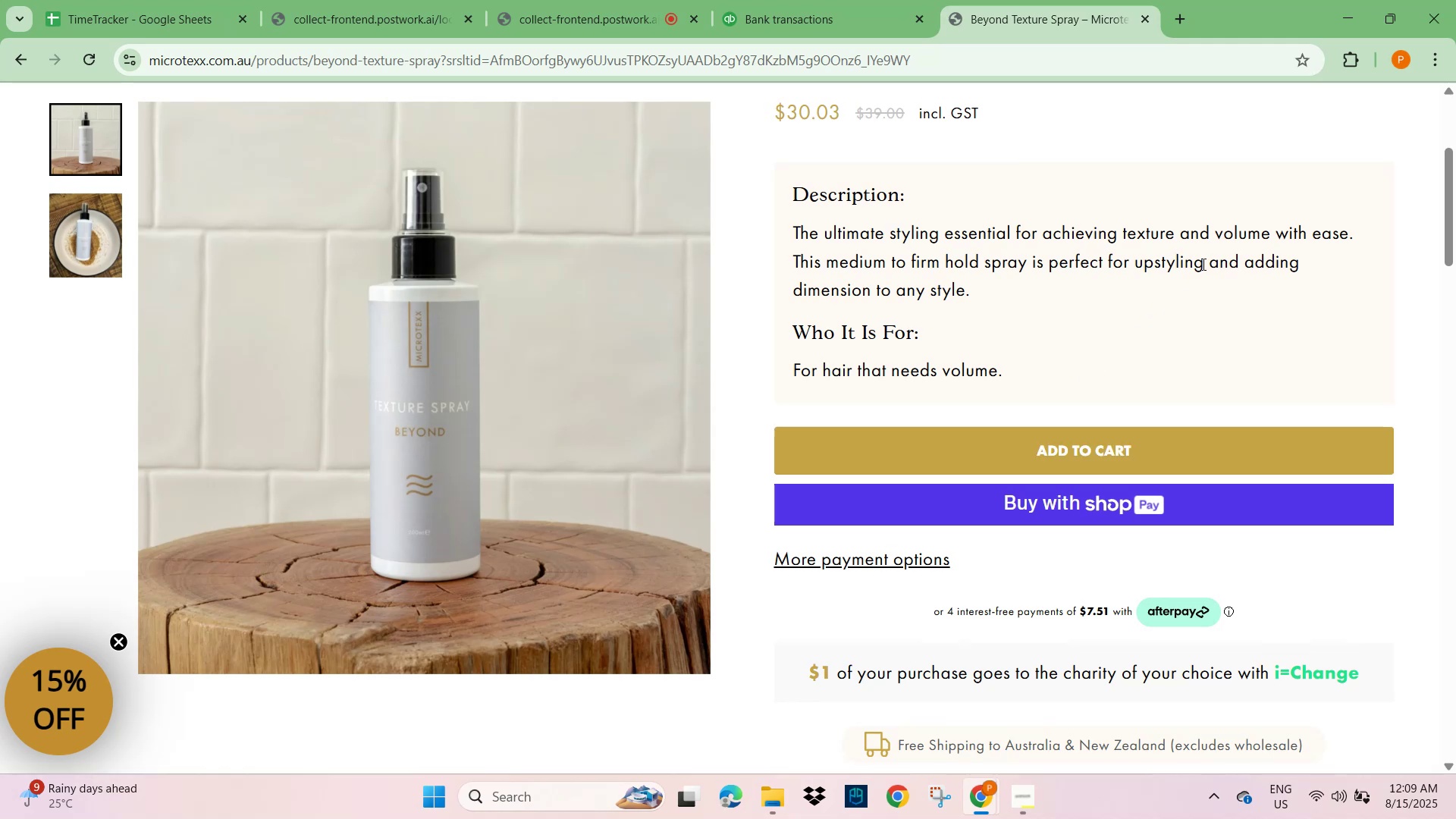 
wait(5.94)
 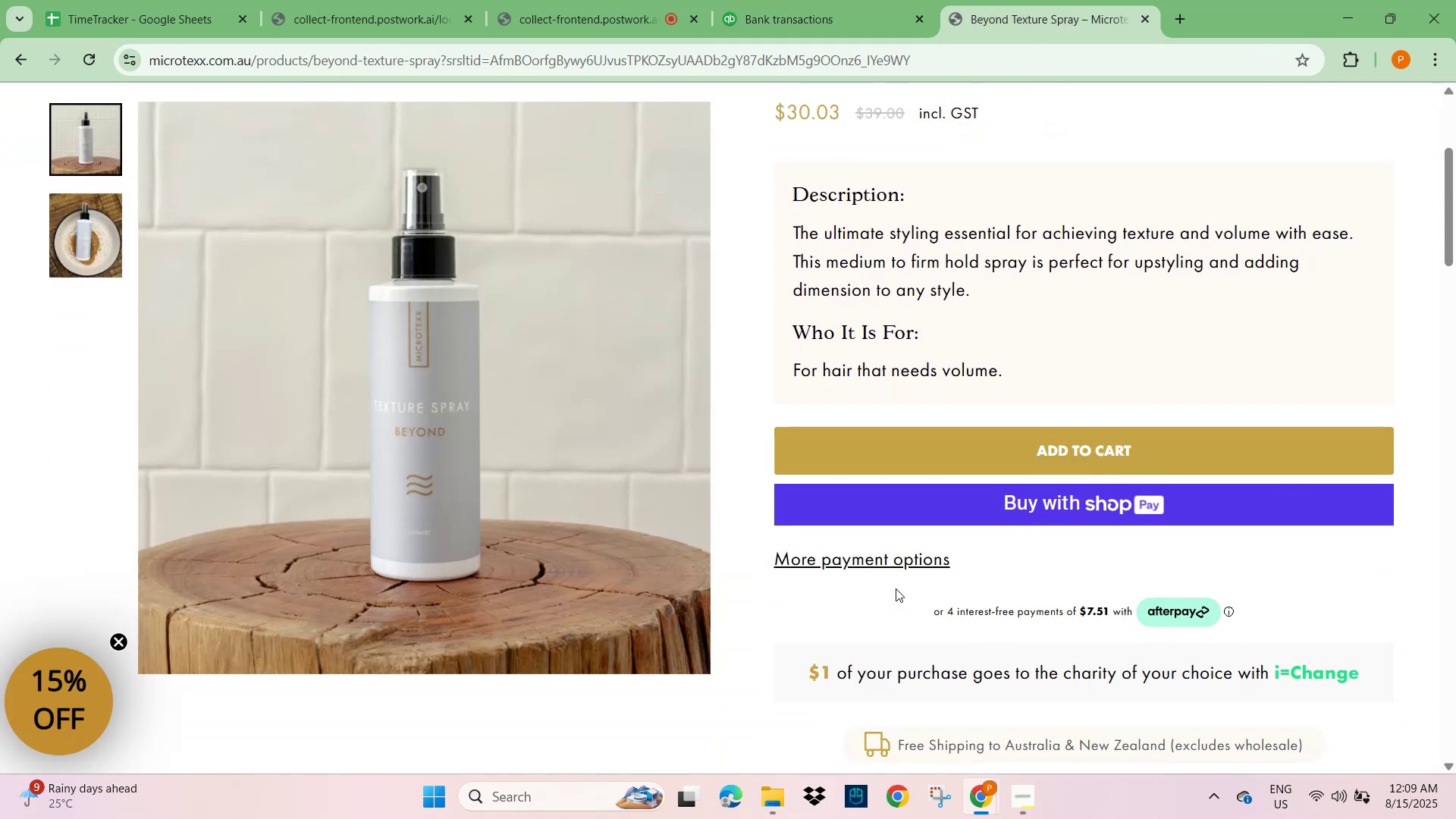 
scroll: coordinate [866, 337], scroll_direction: up, amount: 4.0
 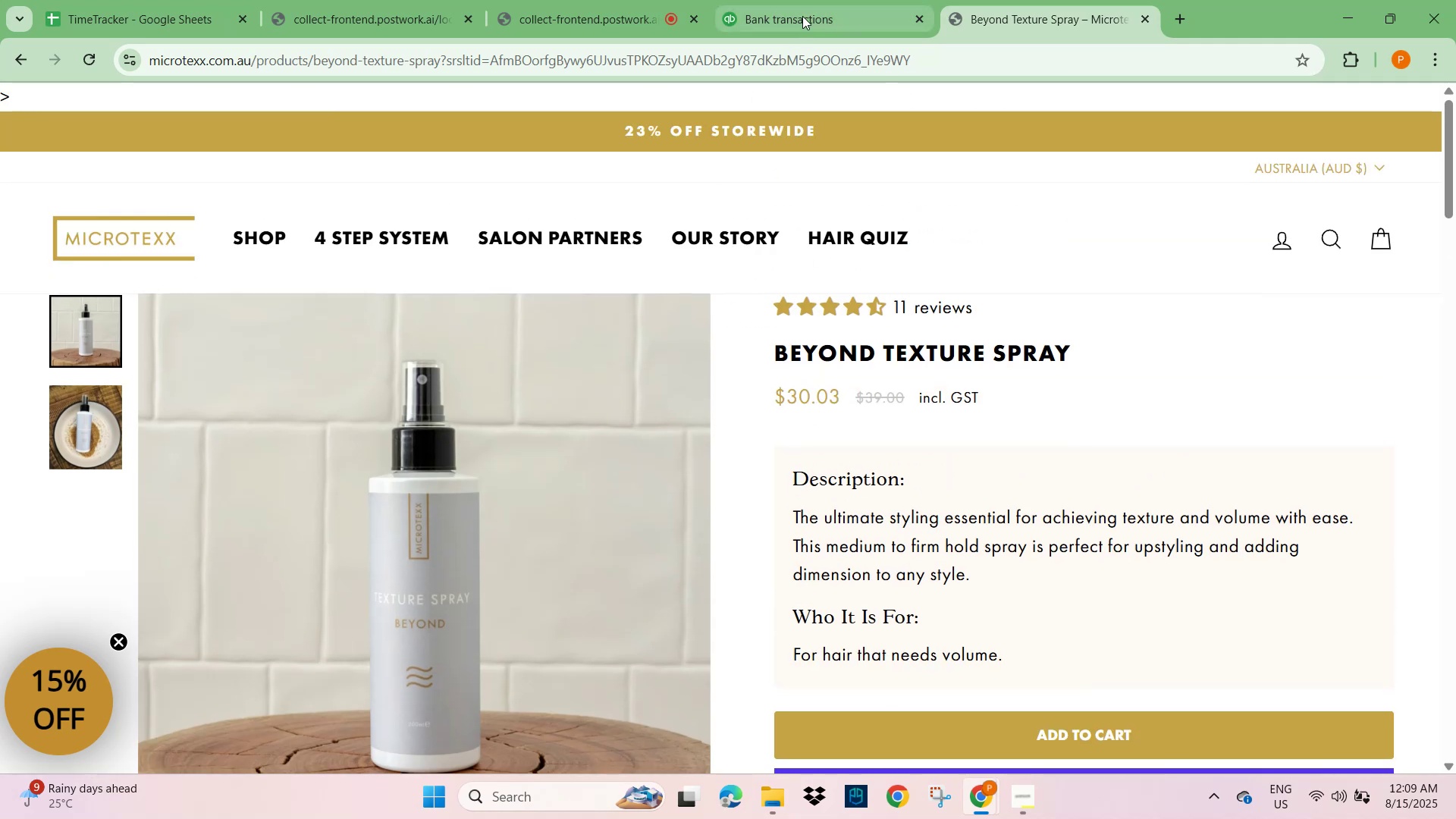 
left_click([802, 11])
 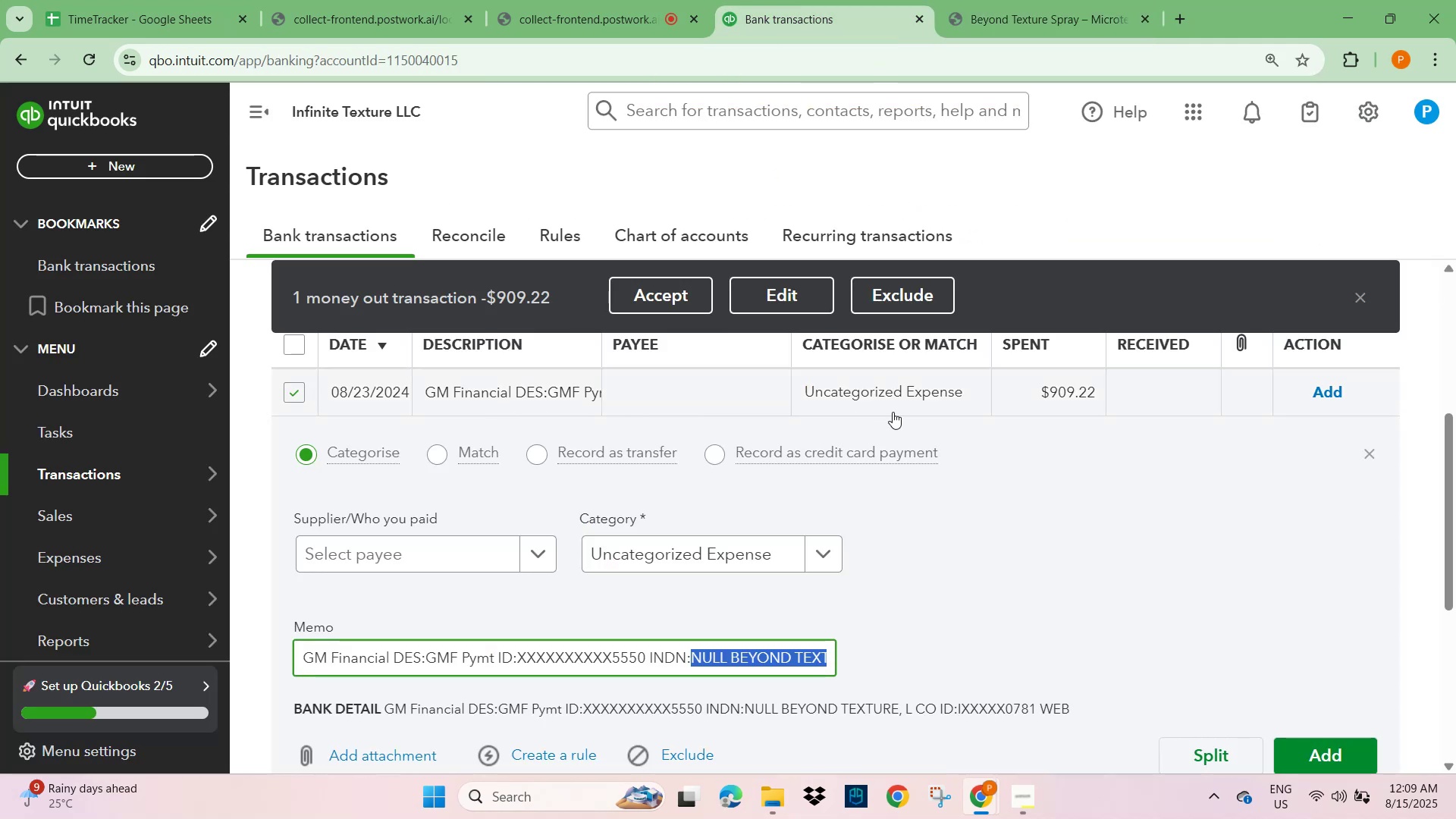 
scroll: coordinate [825, 517], scroll_direction: up, amount: 2.0
 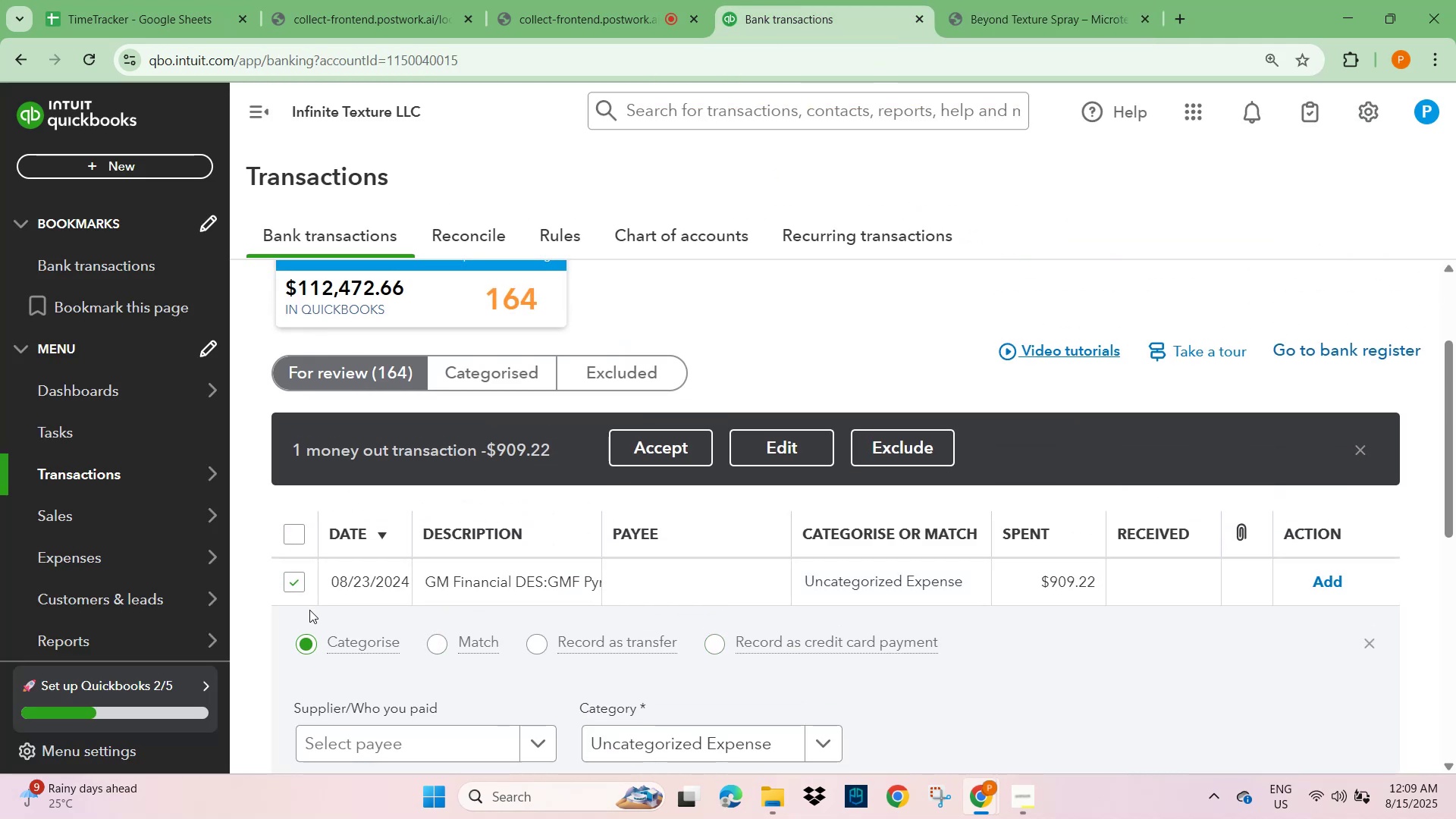 
scroll: coordinate [356, 627], scroll_direction: down, amount: 3.0
 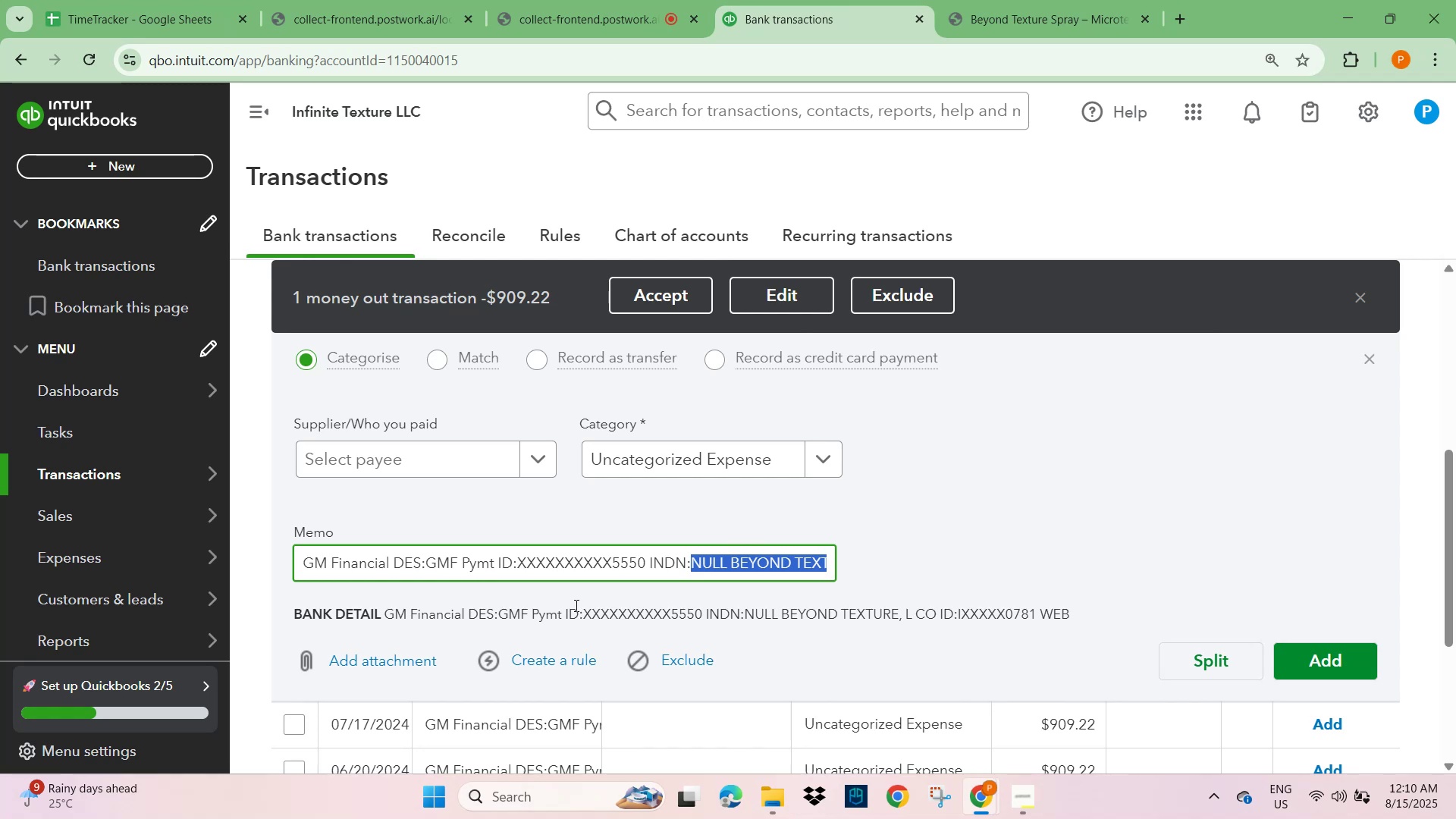 
wait(5.27)
 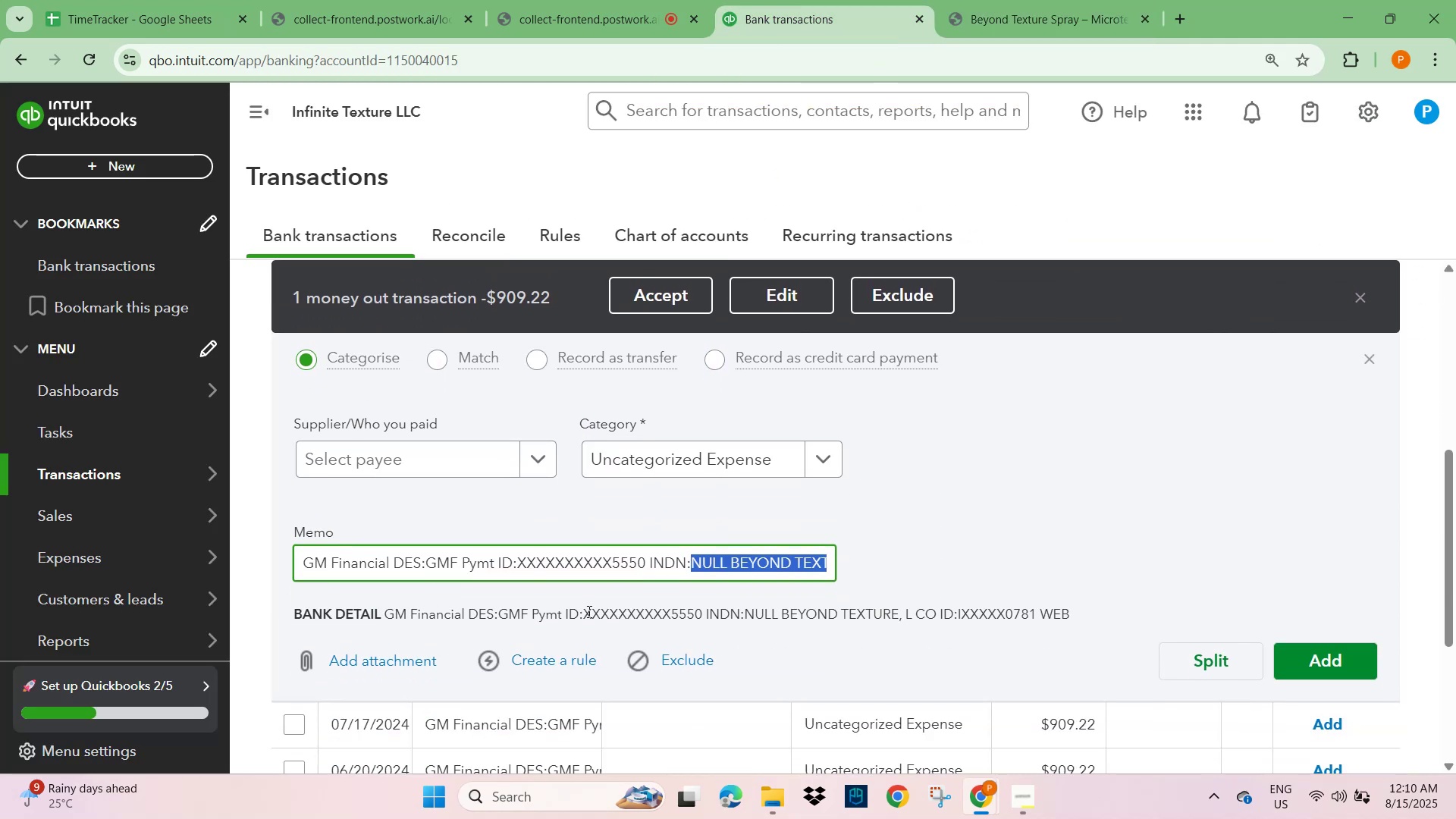 
scroll: coordinate [577, 574], scroll_direction: down, amount: 2.0
 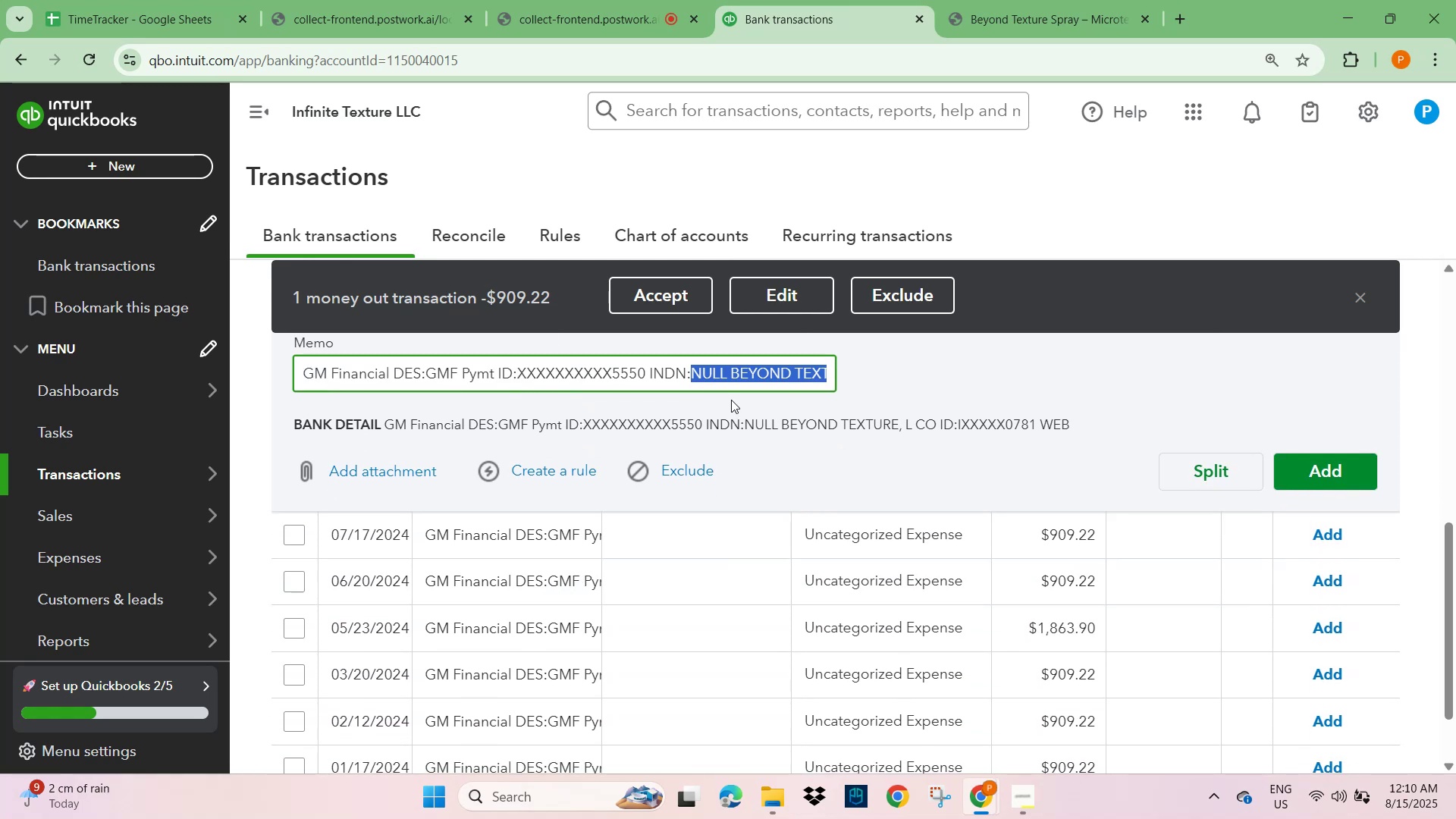 
left_click([507, 588])
 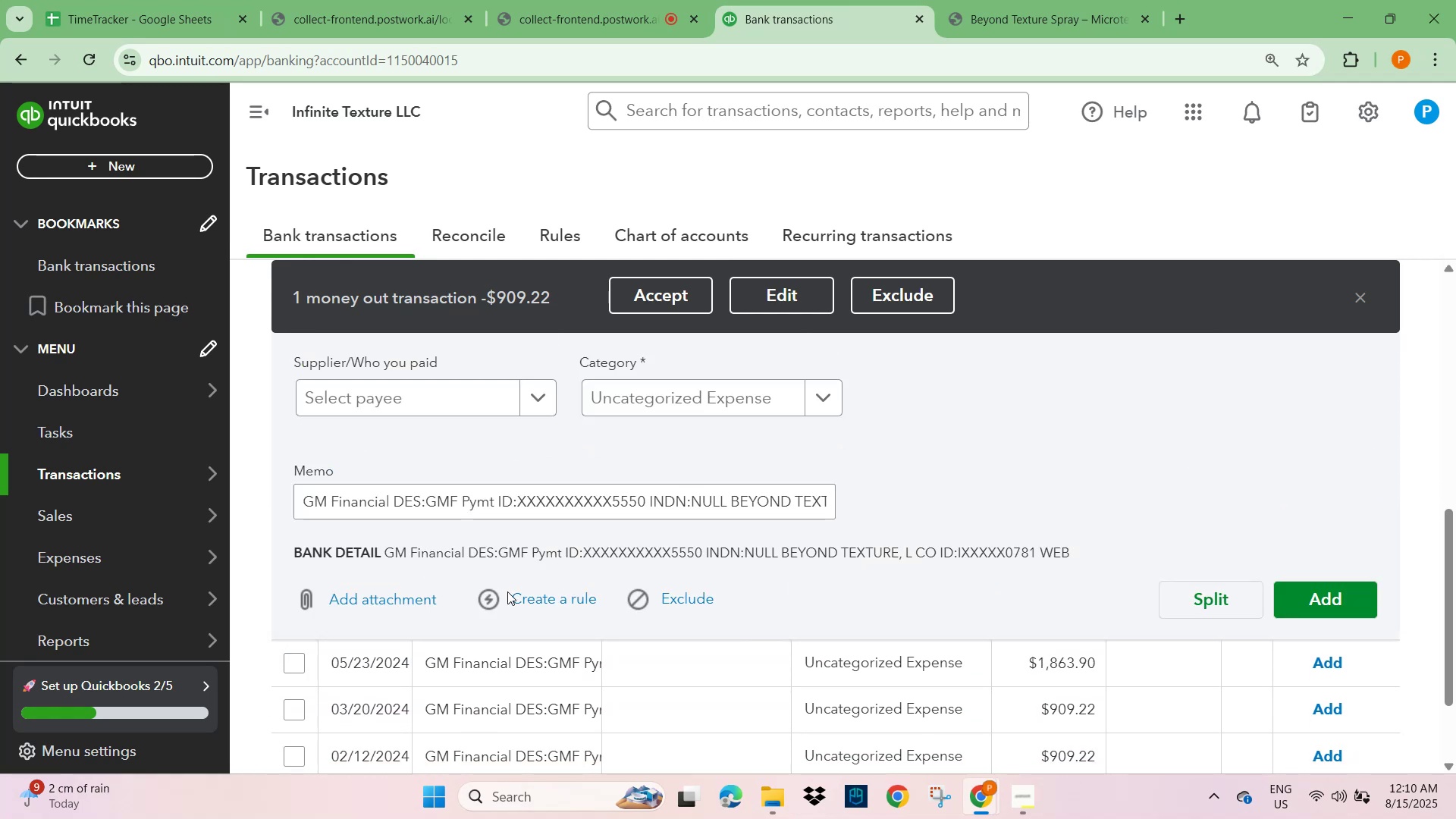 
scroll: coordinate [498, 677], scroll_direction: down, amount: 2.0
 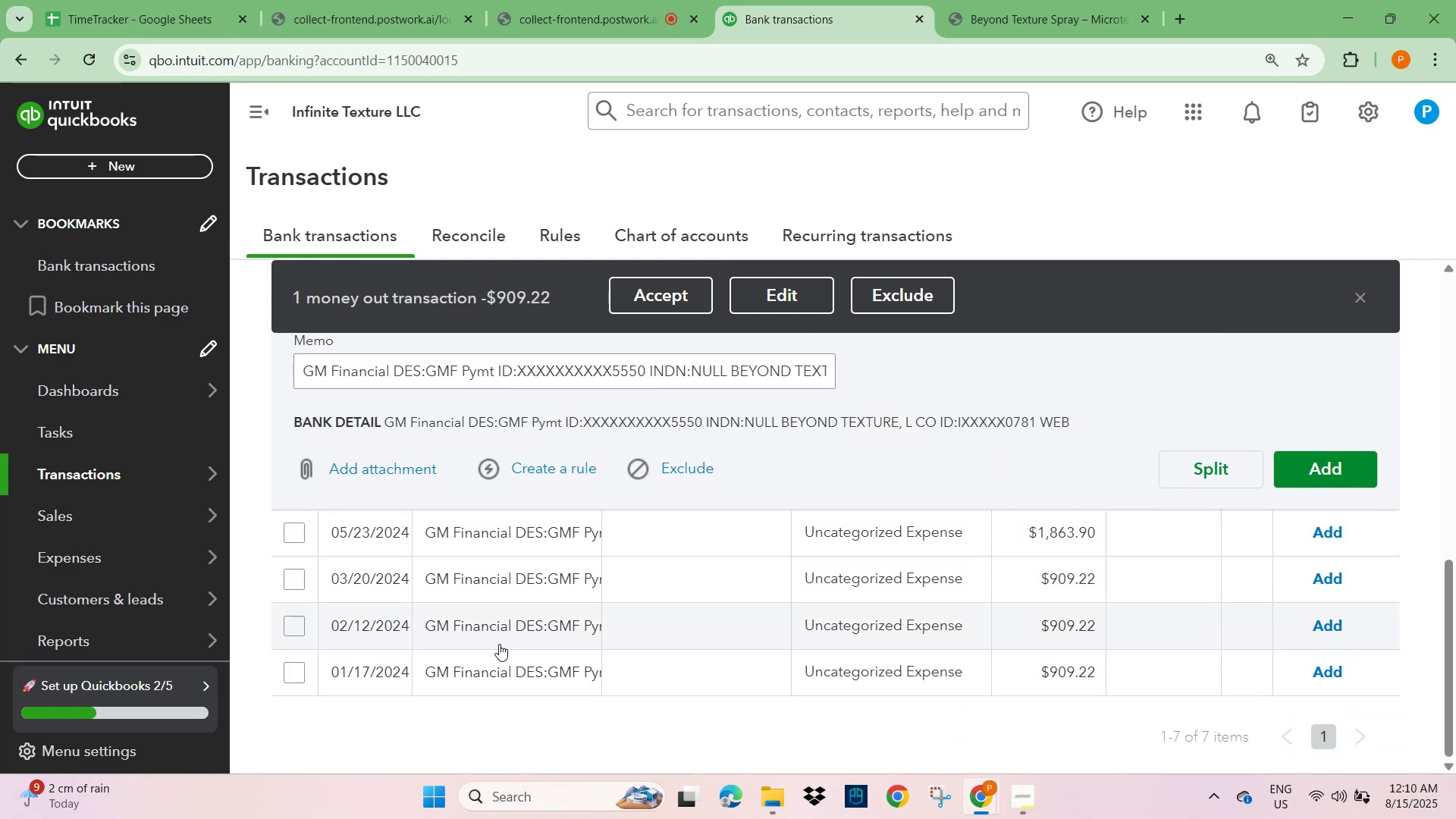 
left_click([500, 628])
 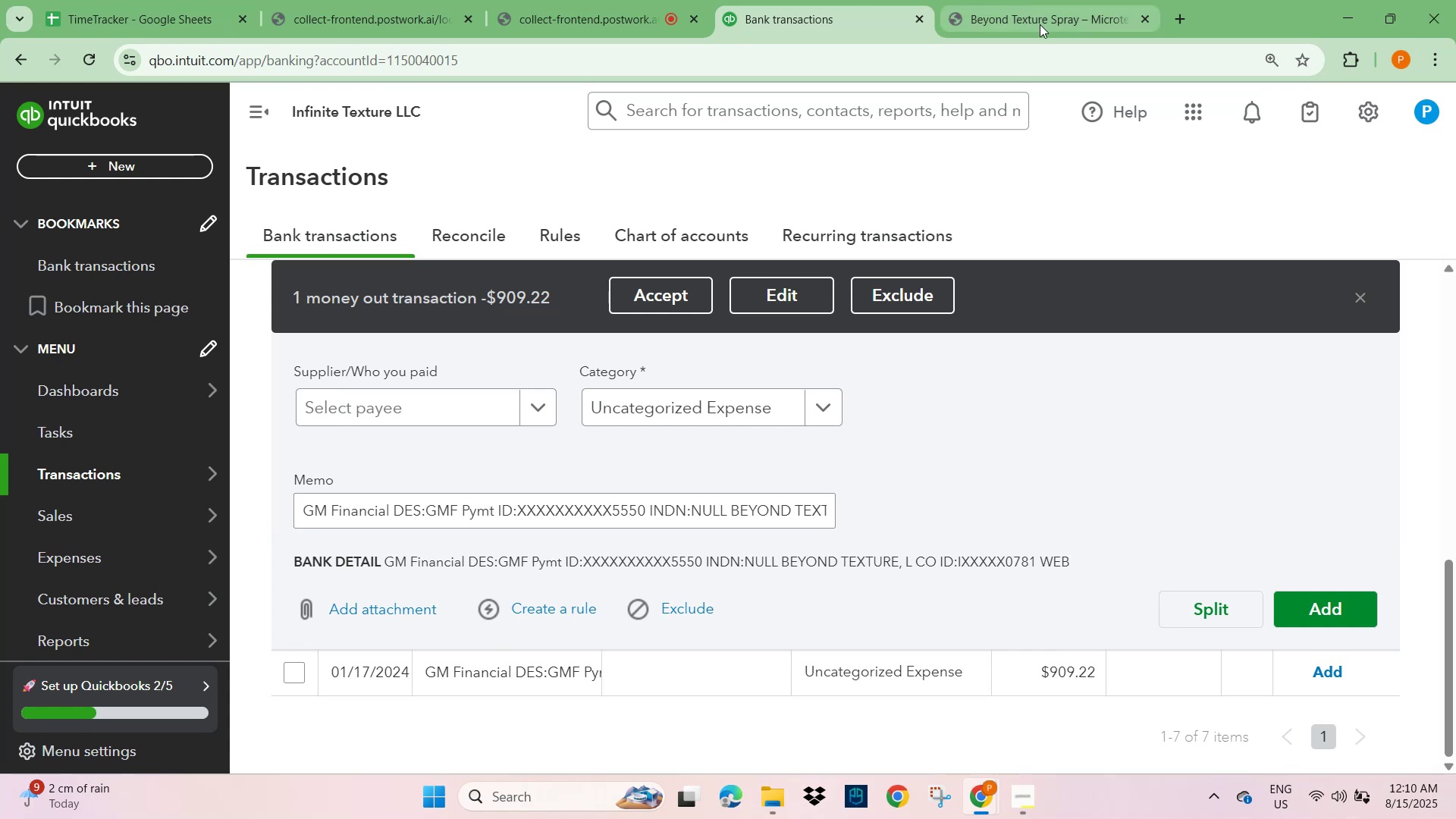 
scroll: coordinate [641, 359], scroll_direction: up, amount: 13.0
 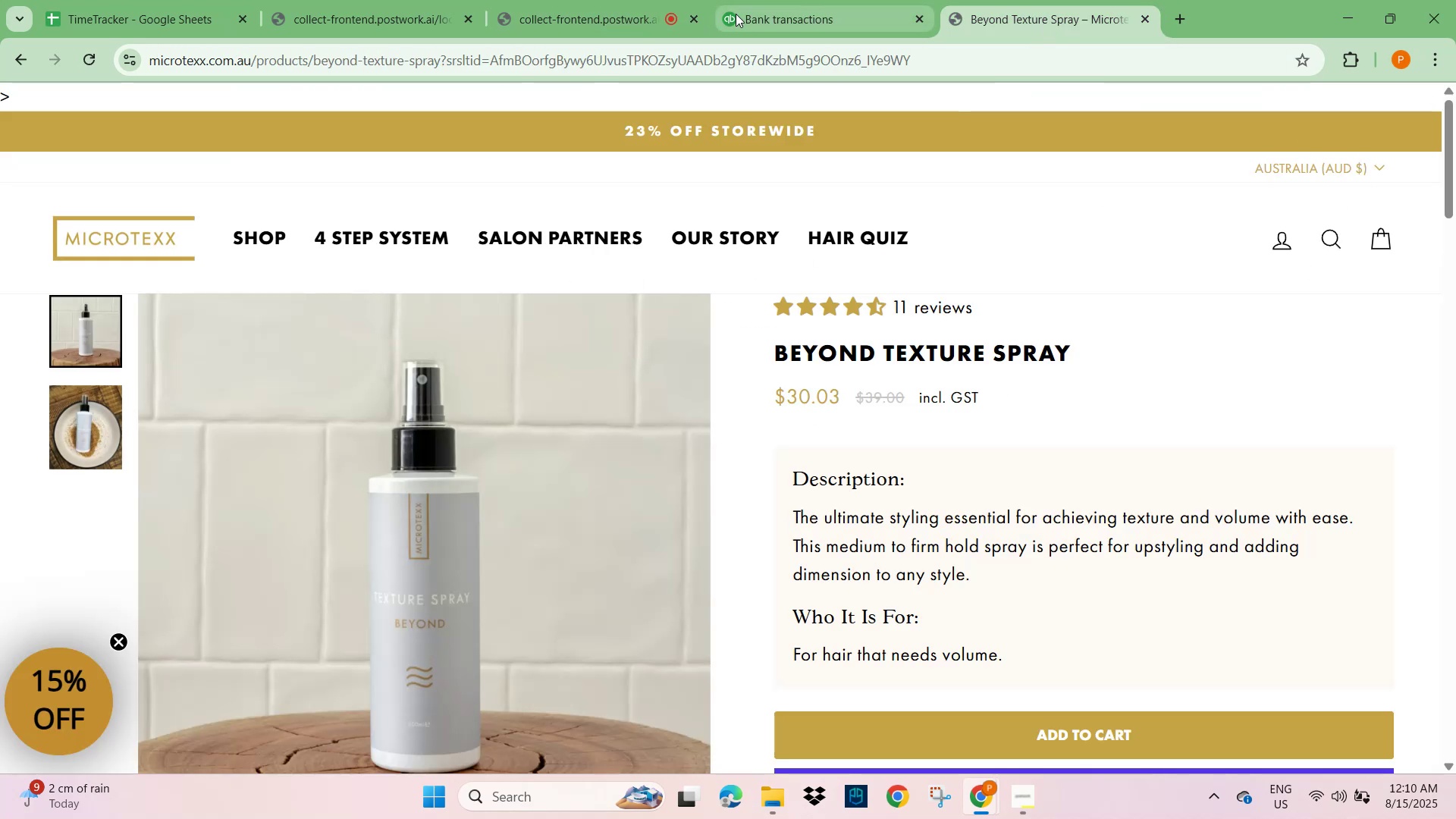 
left_click([811, 4])
 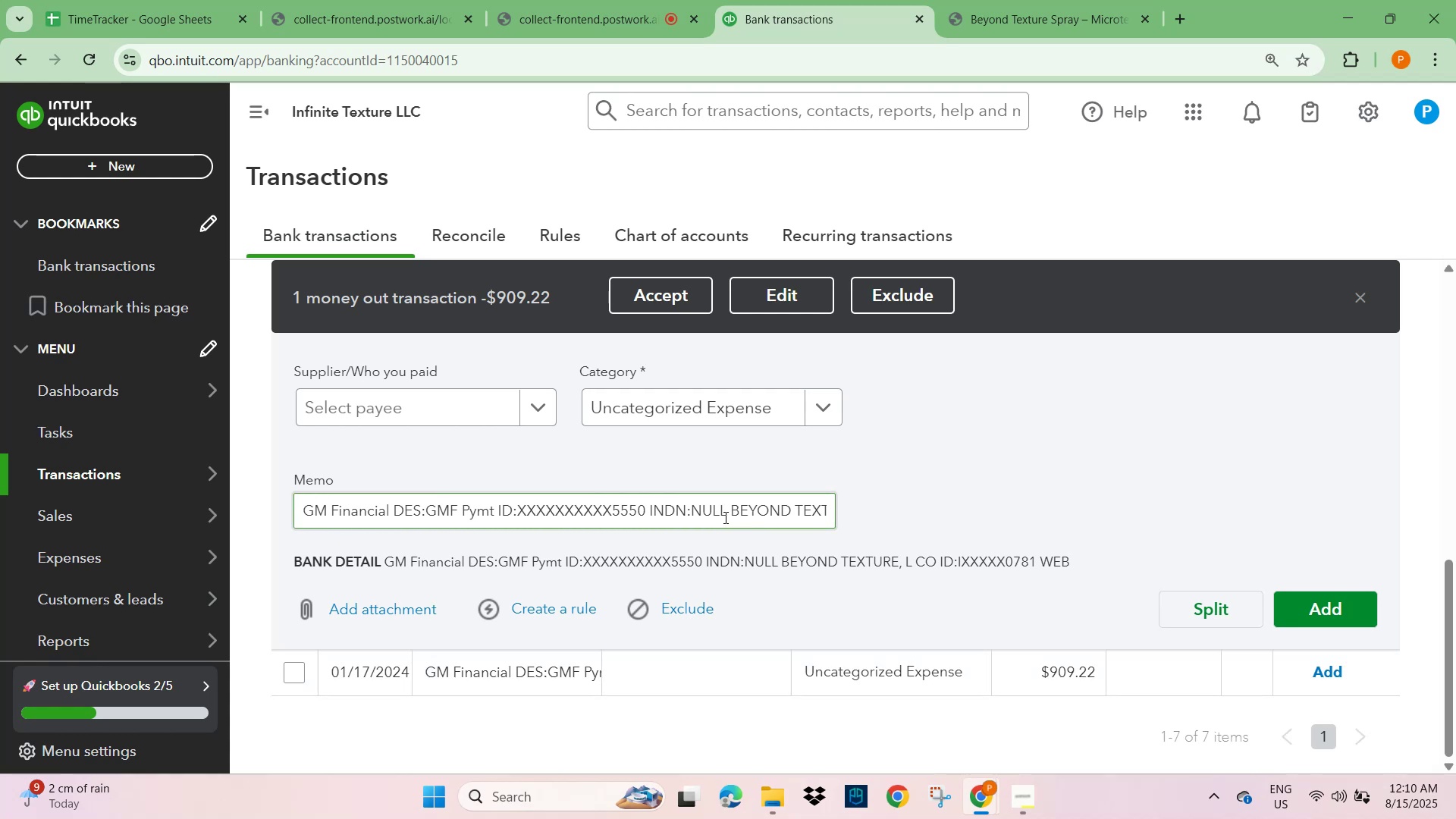 
wait(5.76)
 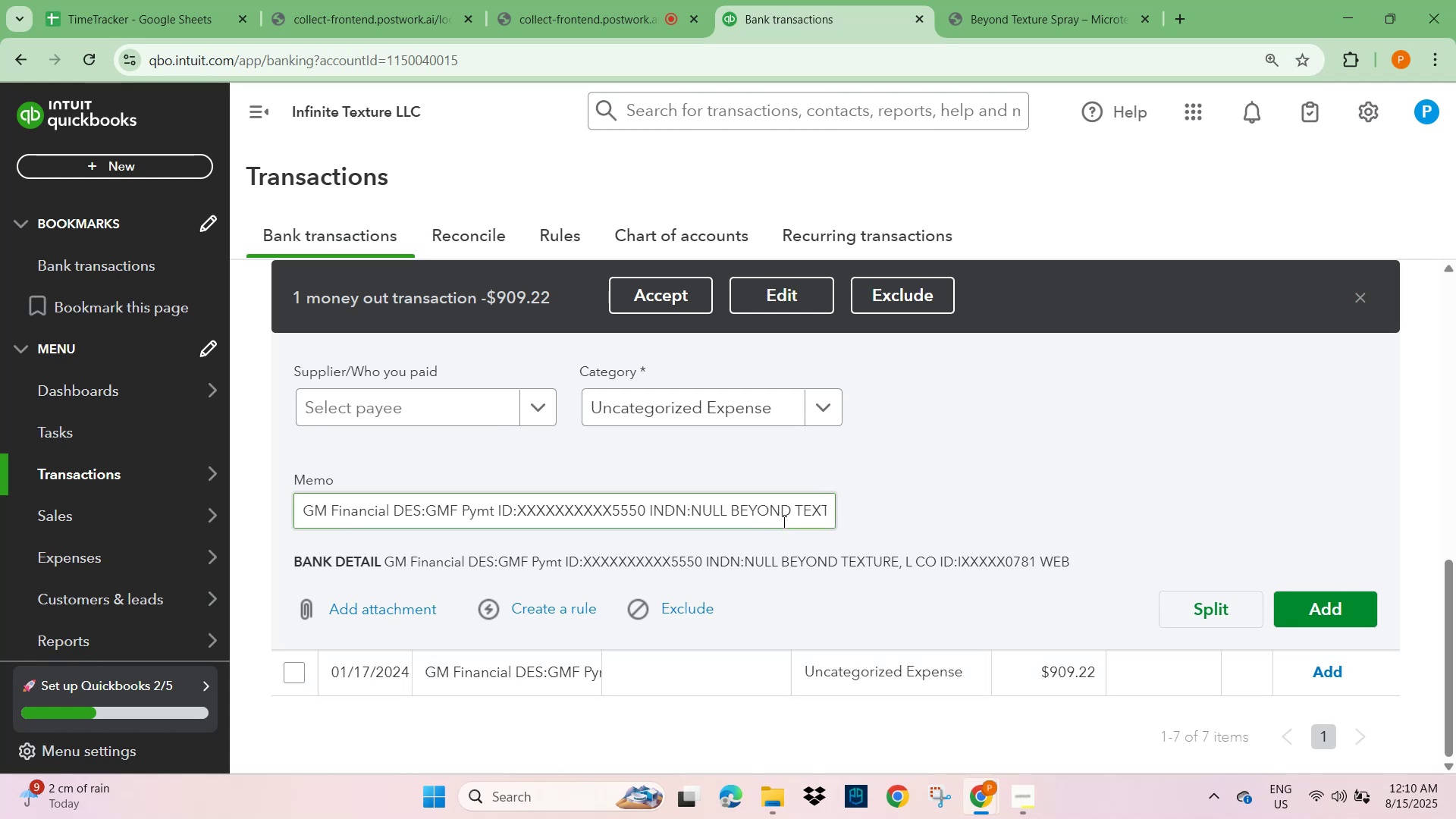 
hold_key(key=ArrowRight, duration=1.36)
 